 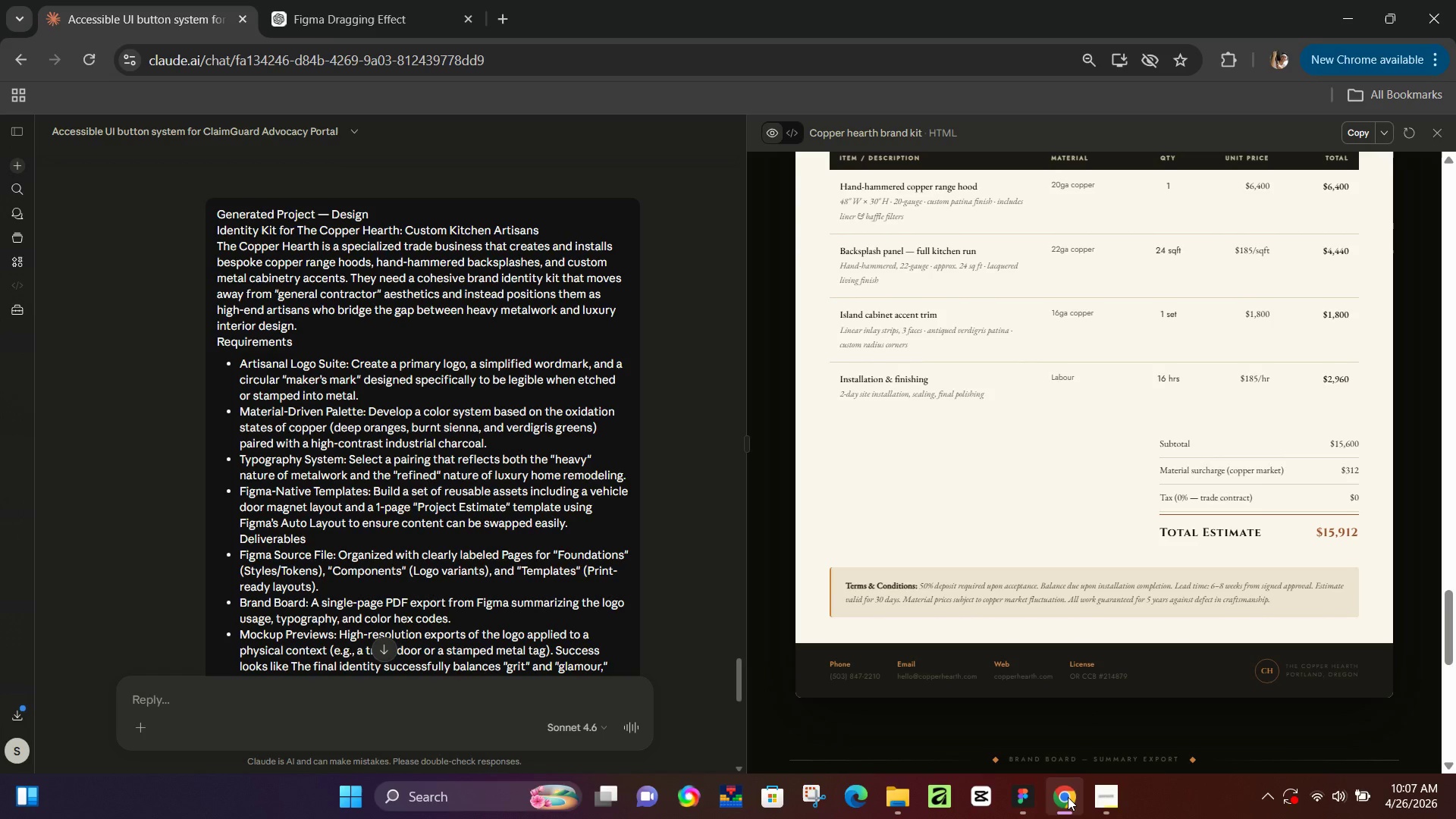 
left_click([1068, 797])
 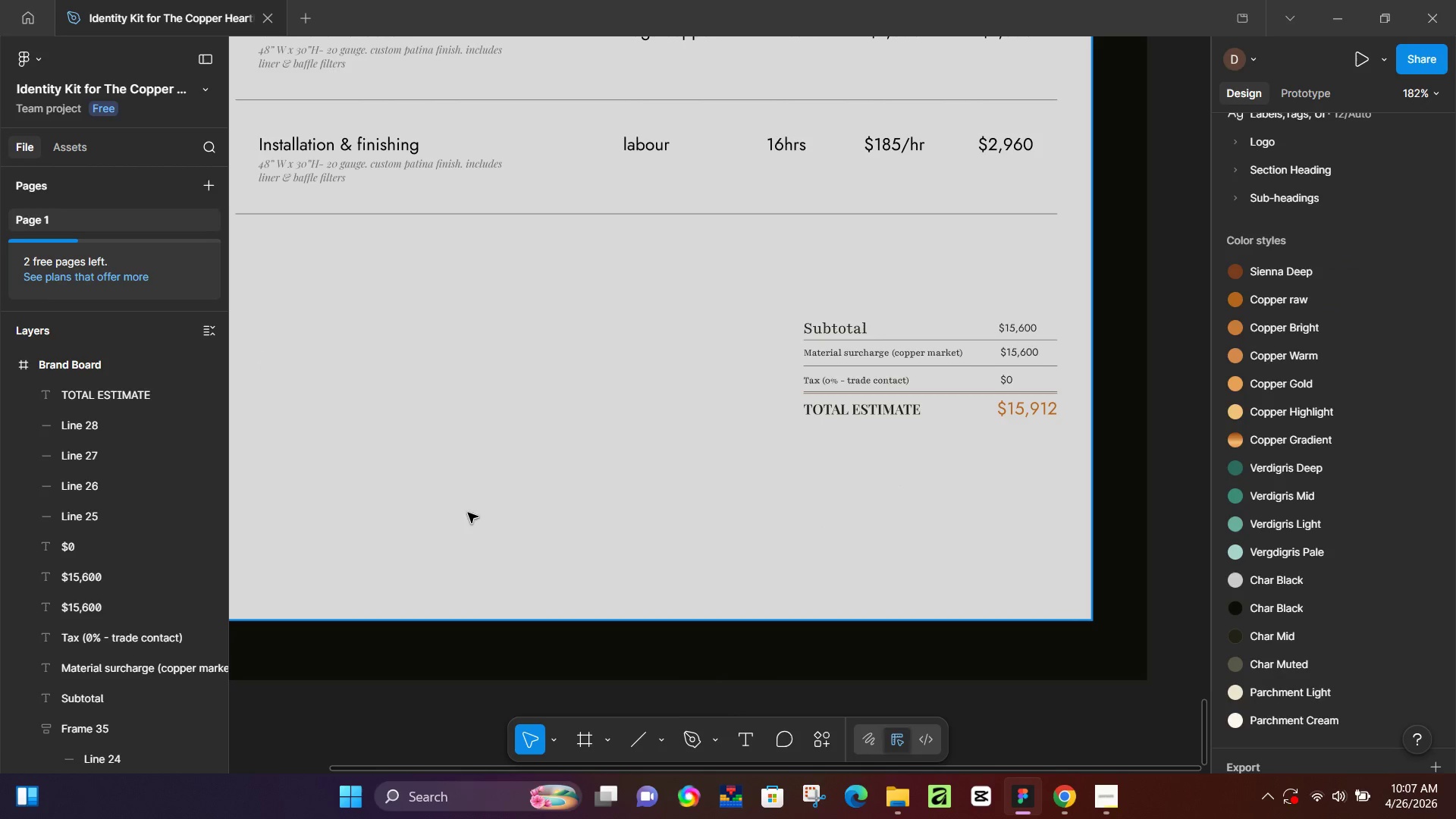 
key(Control+ControlLeft)
 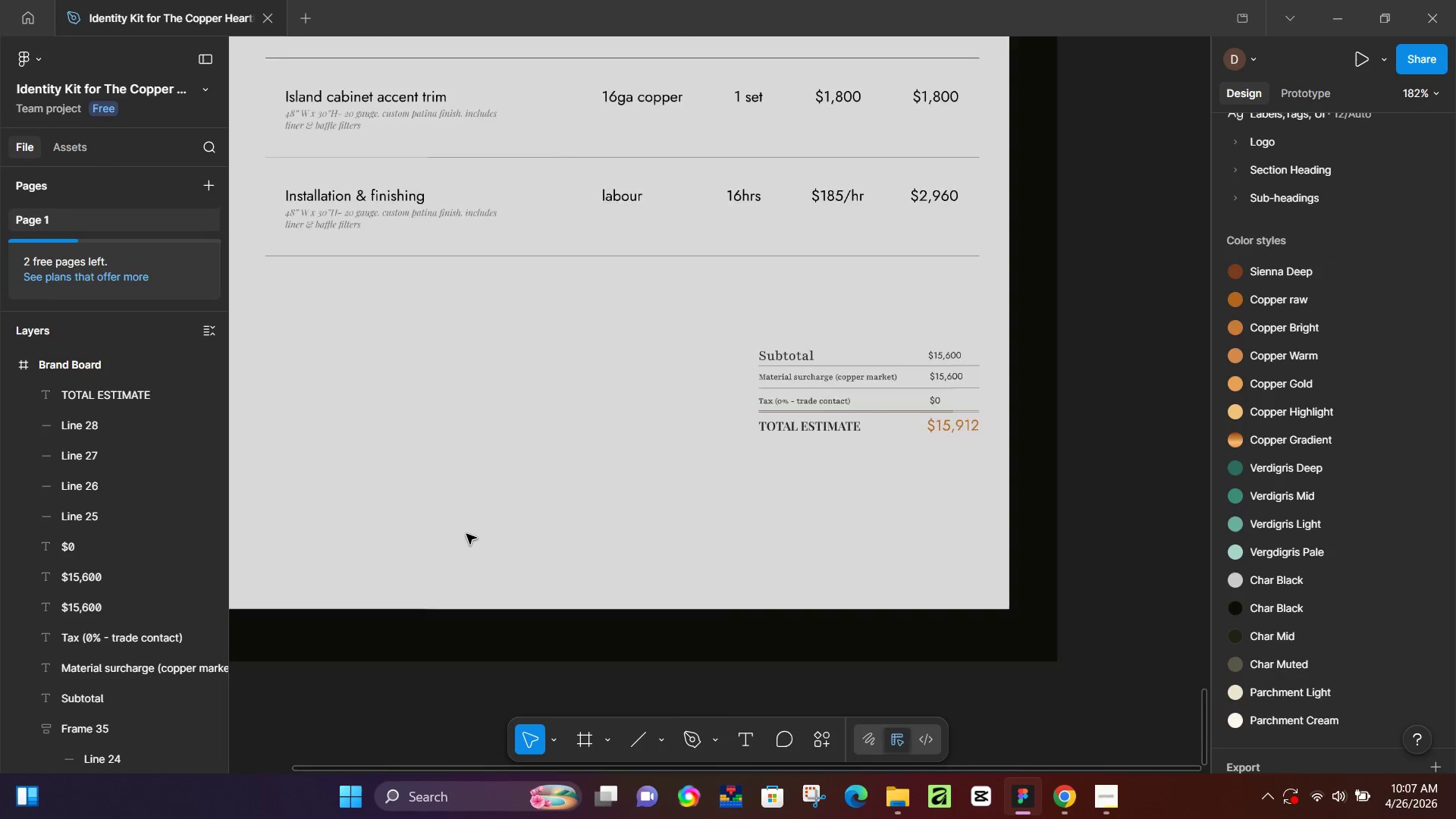 
hold_key(key=Space, duration=0.47)
 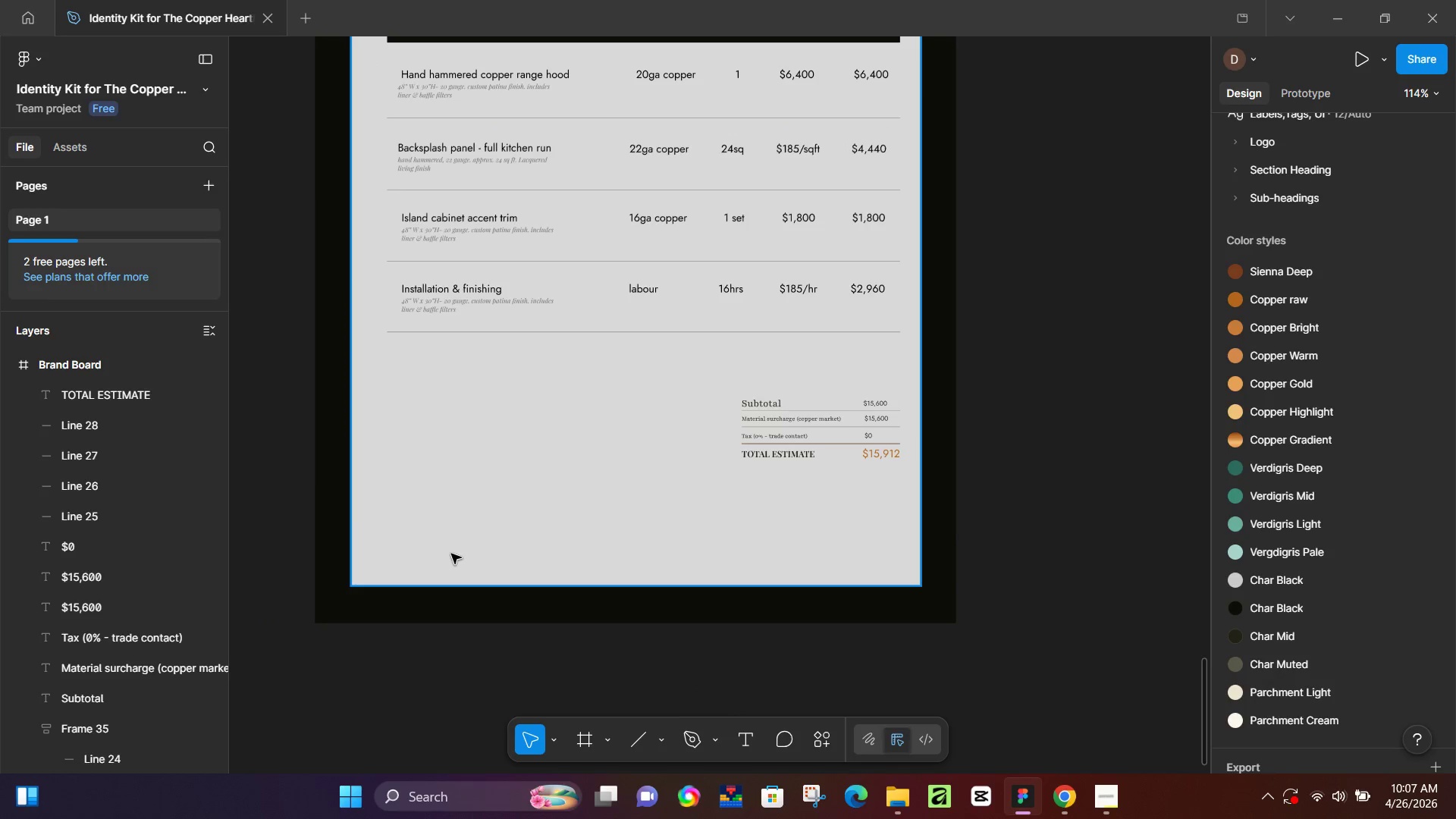 
left_click_drag(start_coordinate=[416, 553], to_coordinate=[482, 551])
 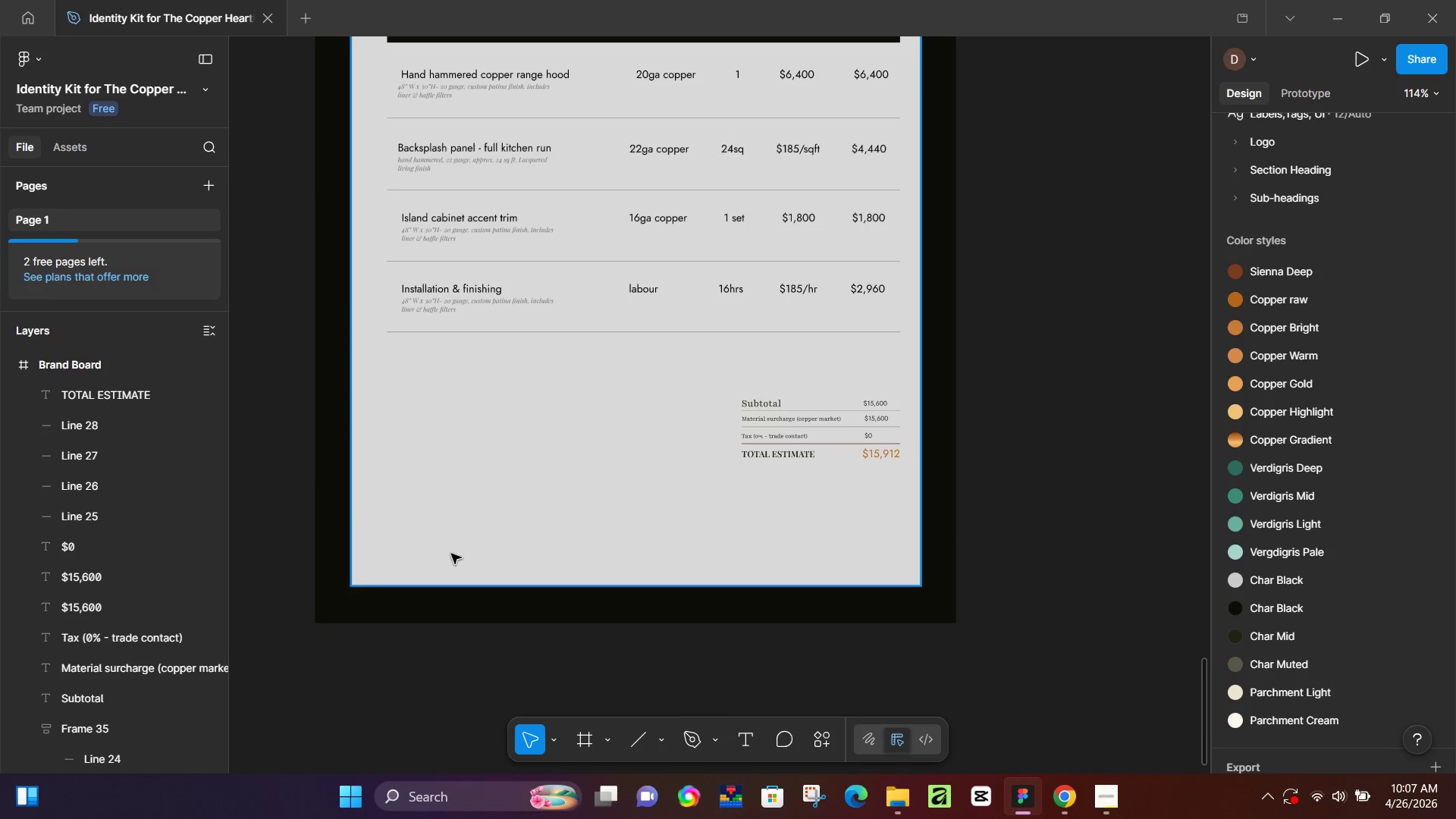 
key(R)
 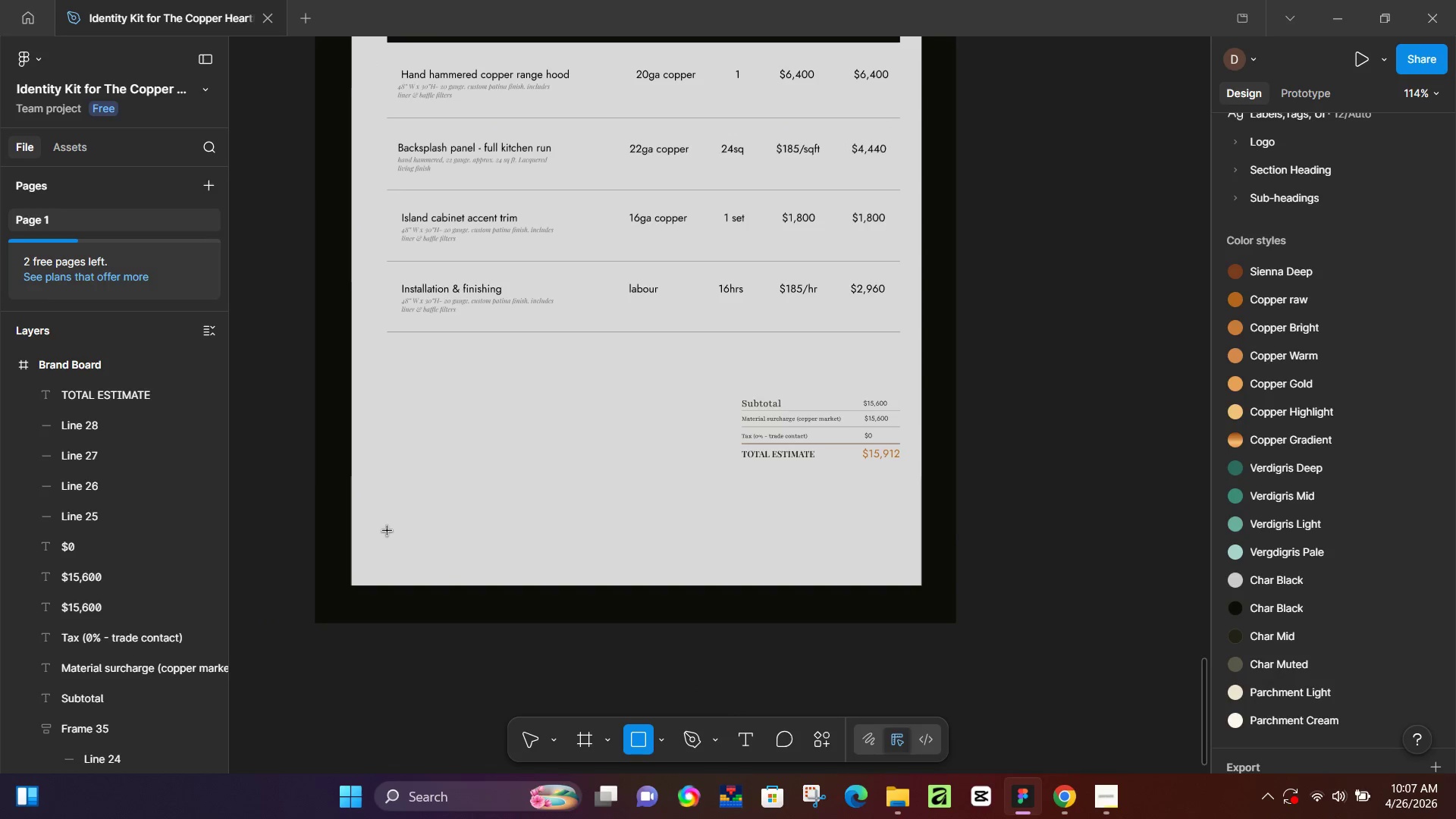 
scroll: coordinate [466, 534], scroll_direction: down, amount: 4.0
 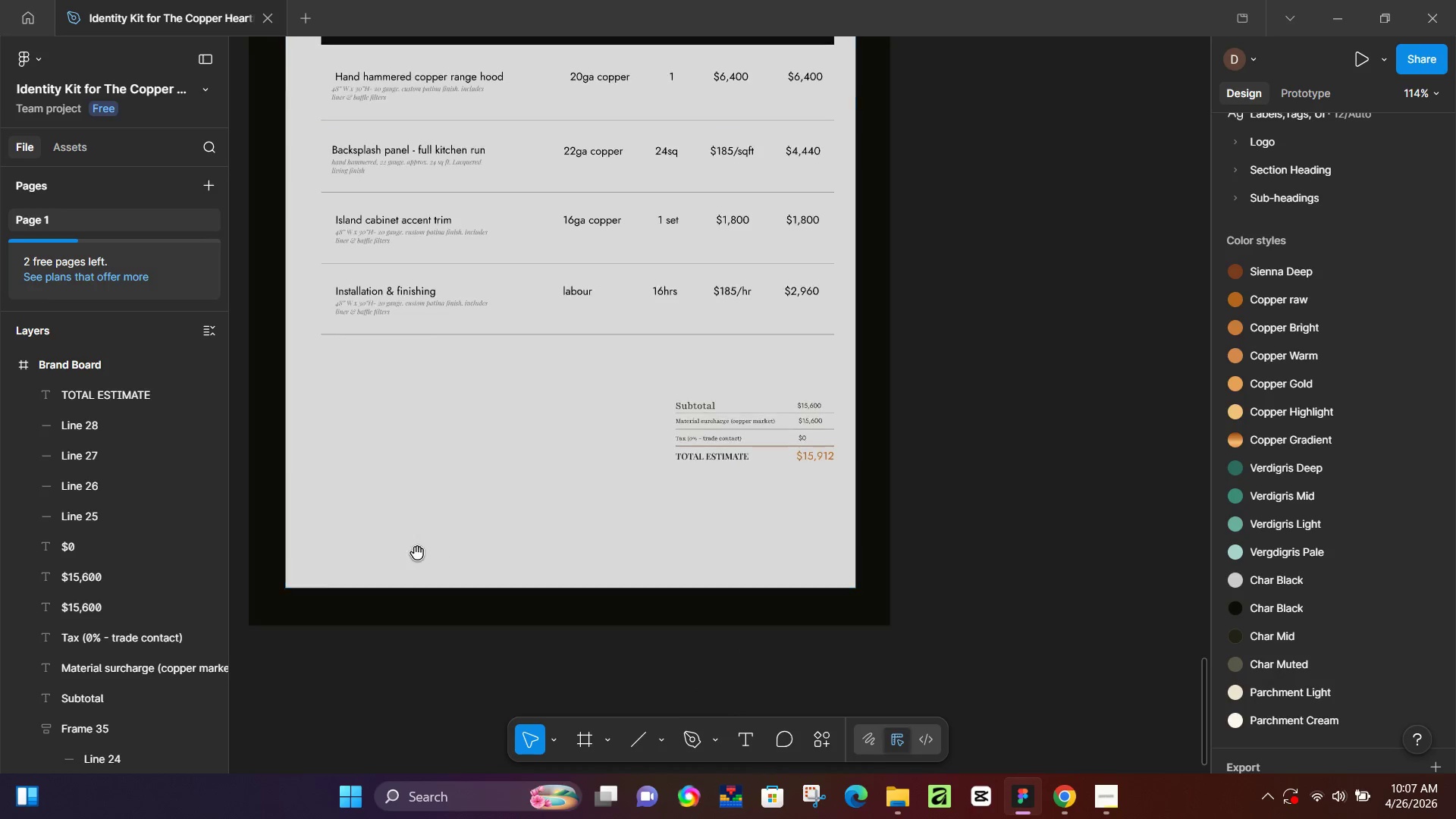 
left_click_drag(start_coordinate=[385, 529], to_coordinate=[902, 568])
 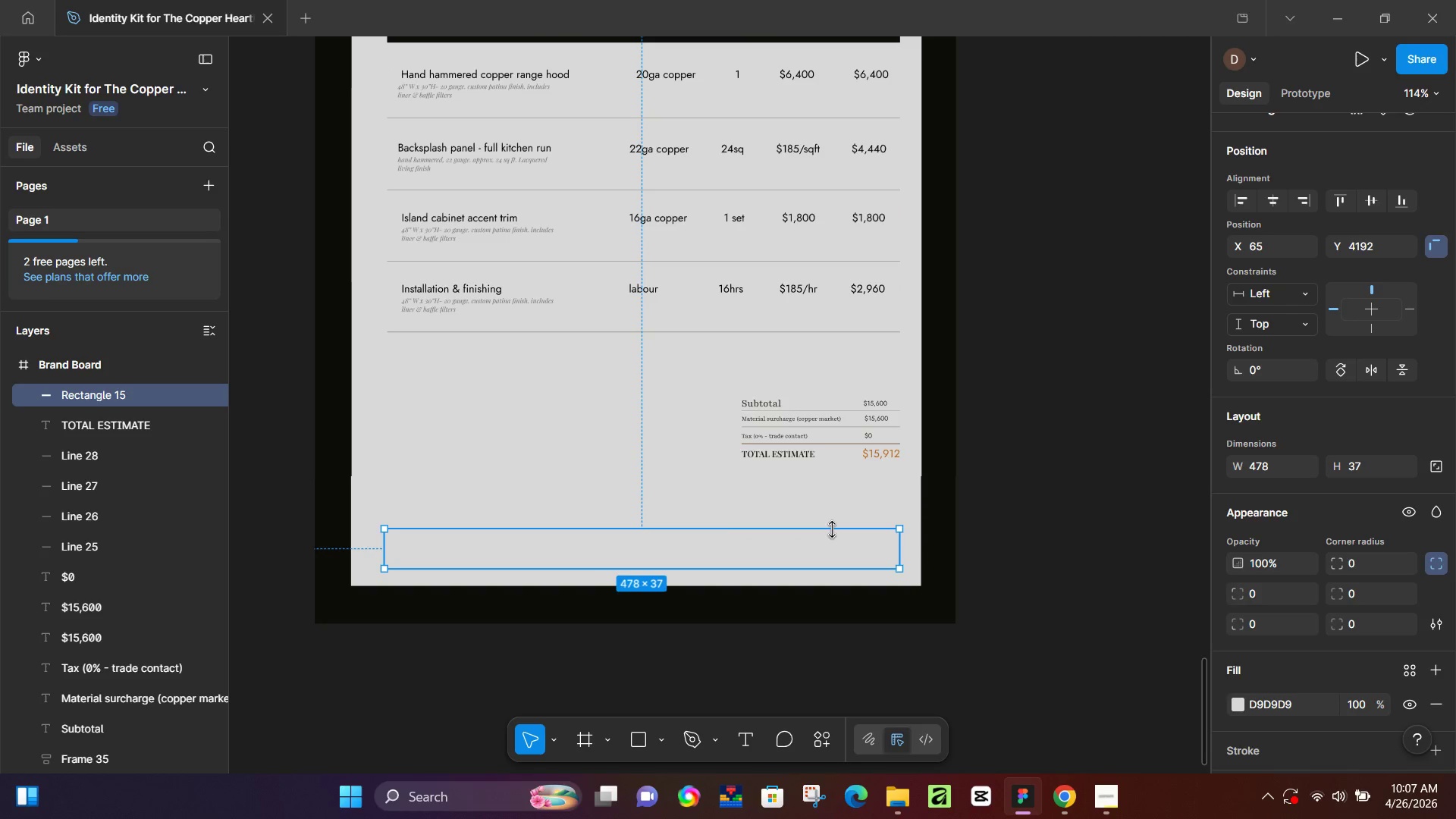 
left_click_drag(start_coordinate=[833, 529], to_coordinate=[835, 522])
 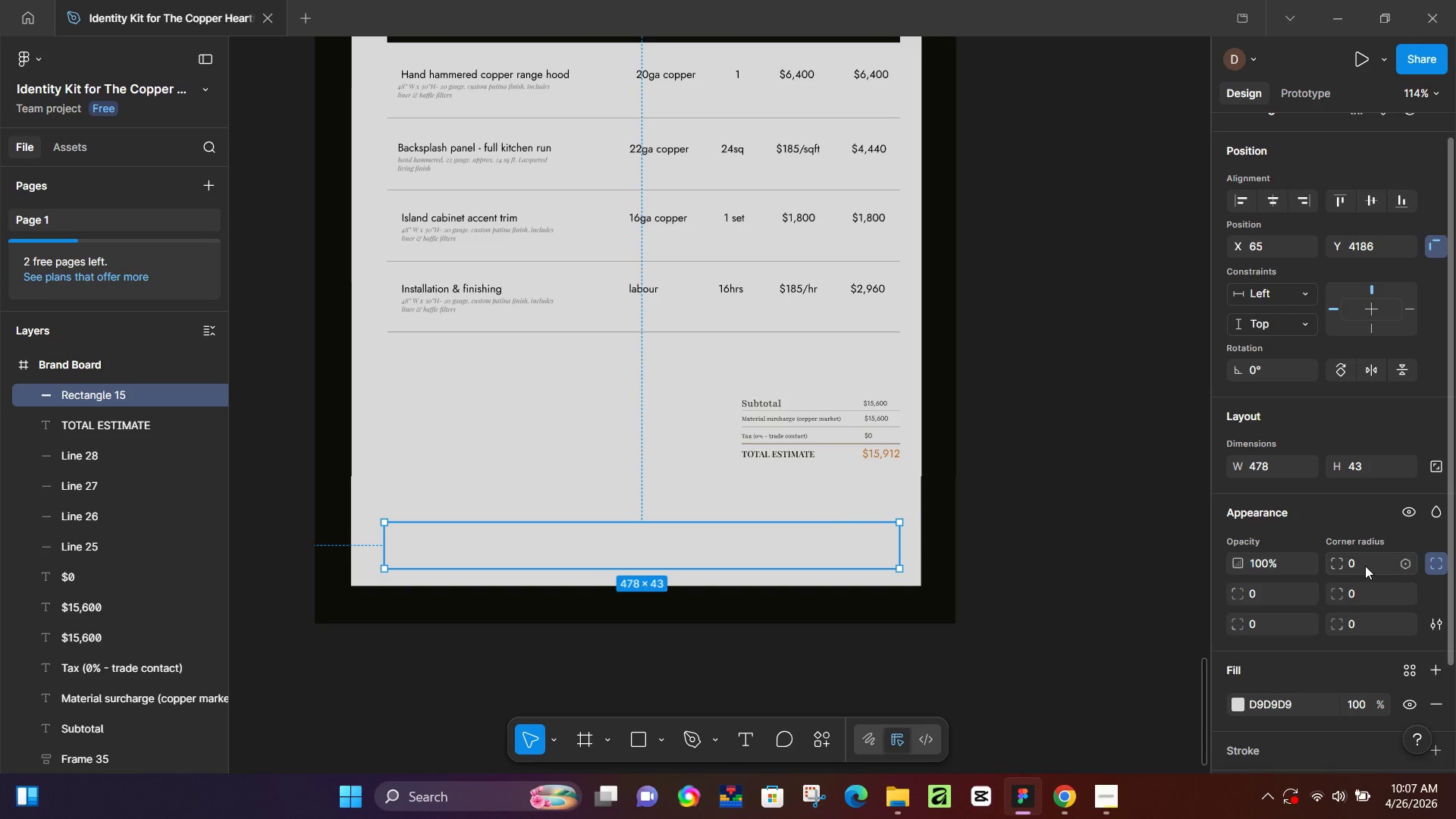 
left_click([1364, 566])
 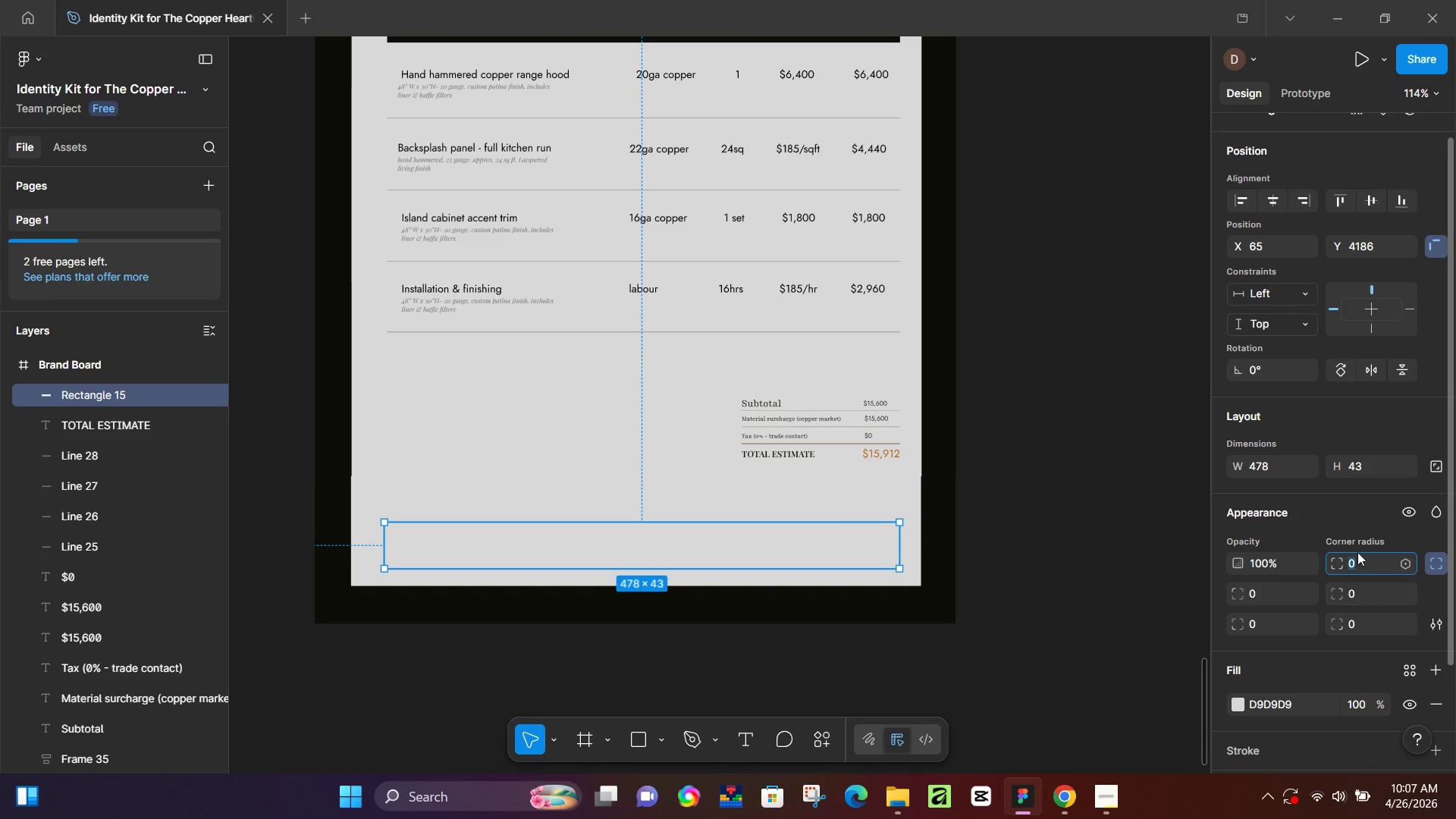 
key(Numpad5)
 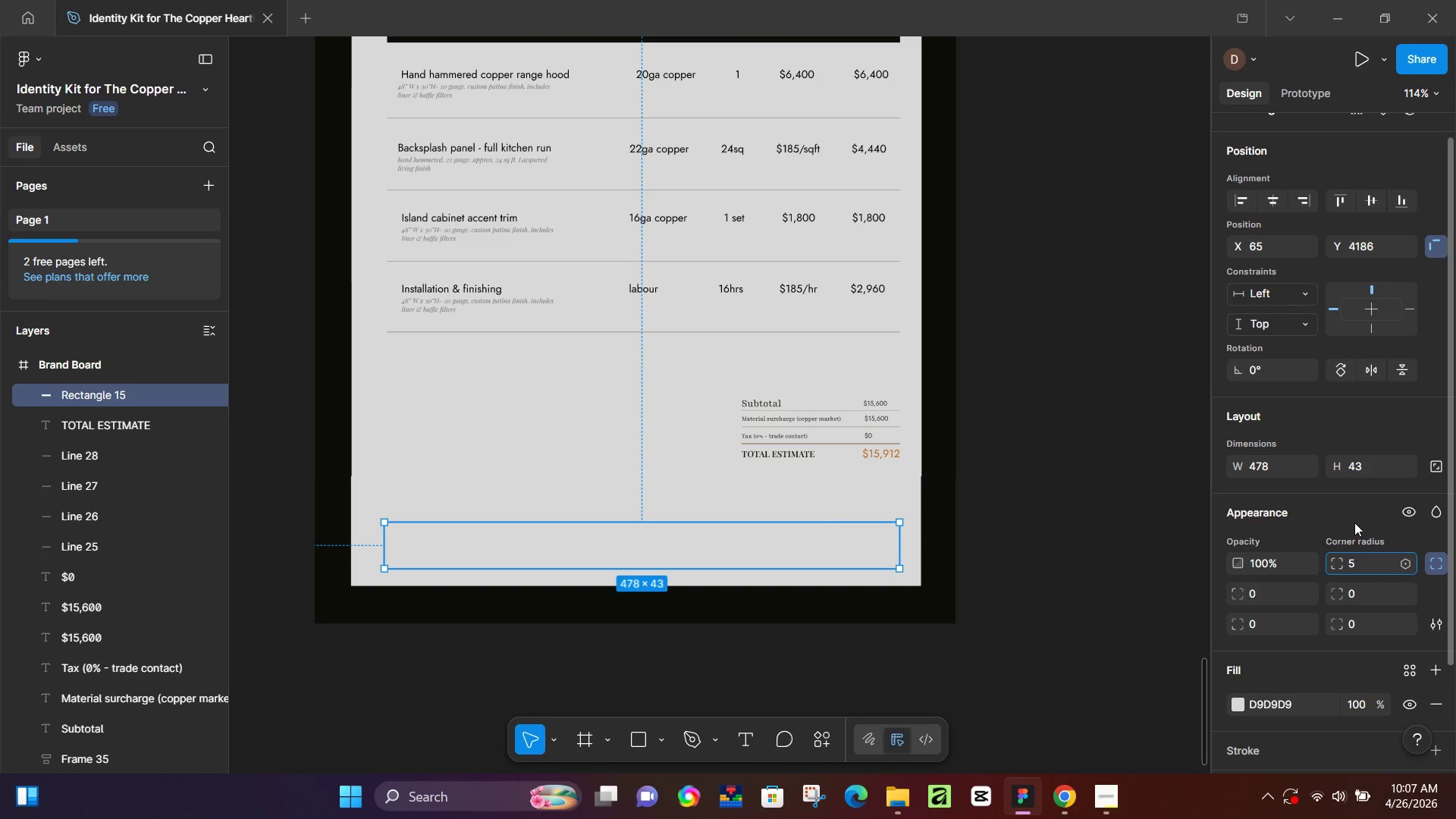 
key(NumpadEnter)
 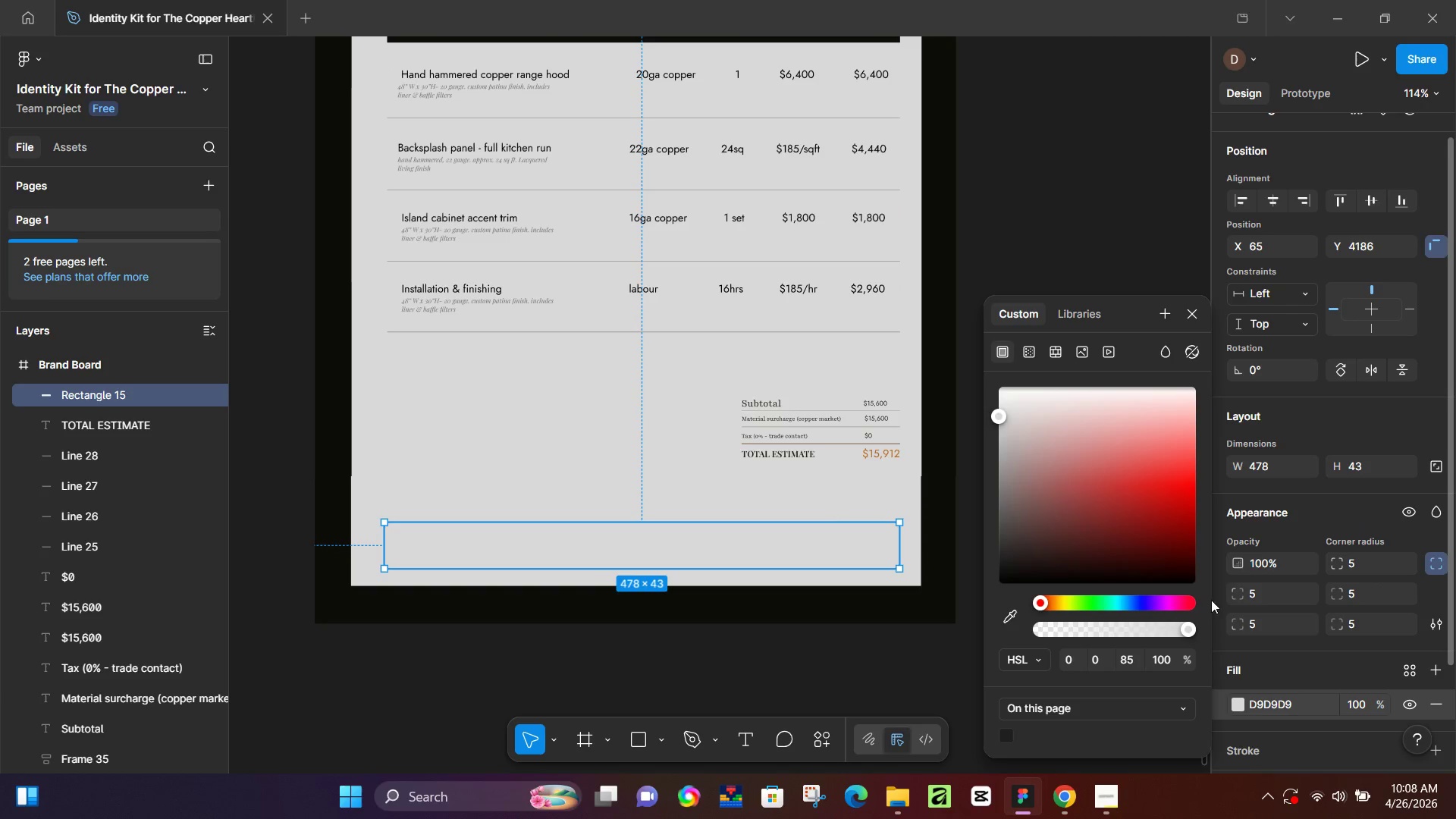 
left_click([1078, 318])
 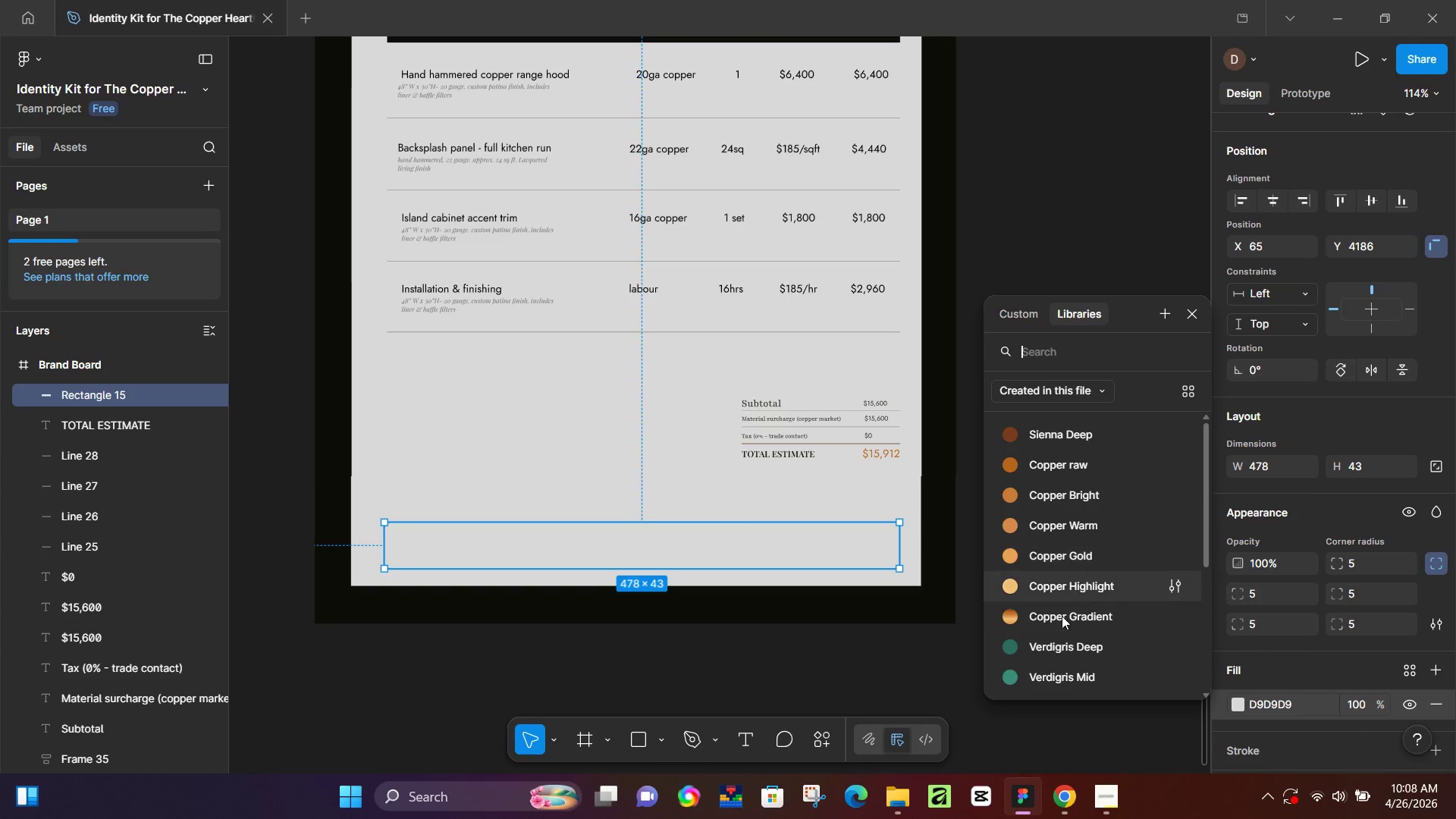 
scroll: coordinate [1059, 626], scroll_direction: down, amount: 3.0
 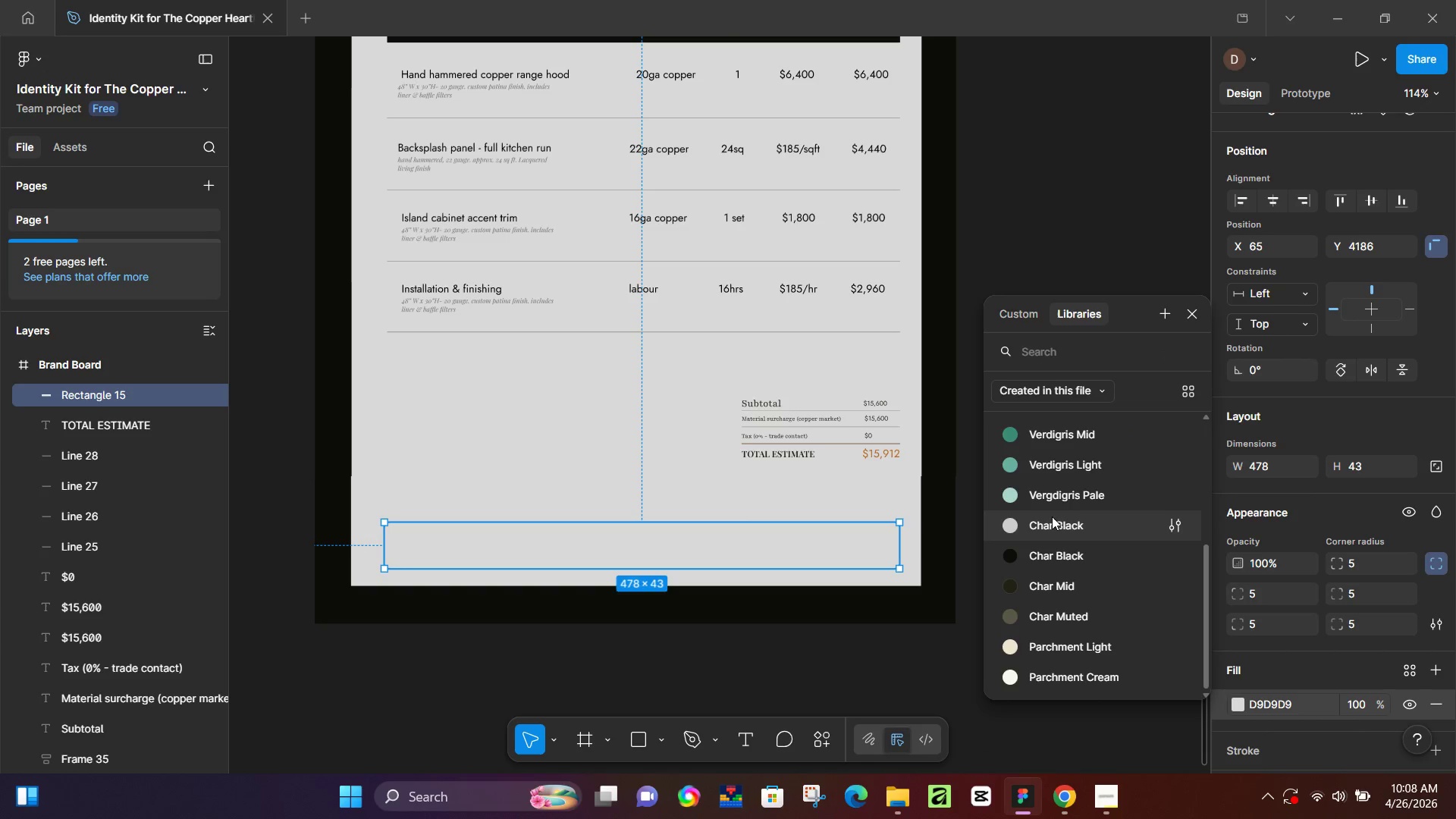 
left_click([1052, 516])
 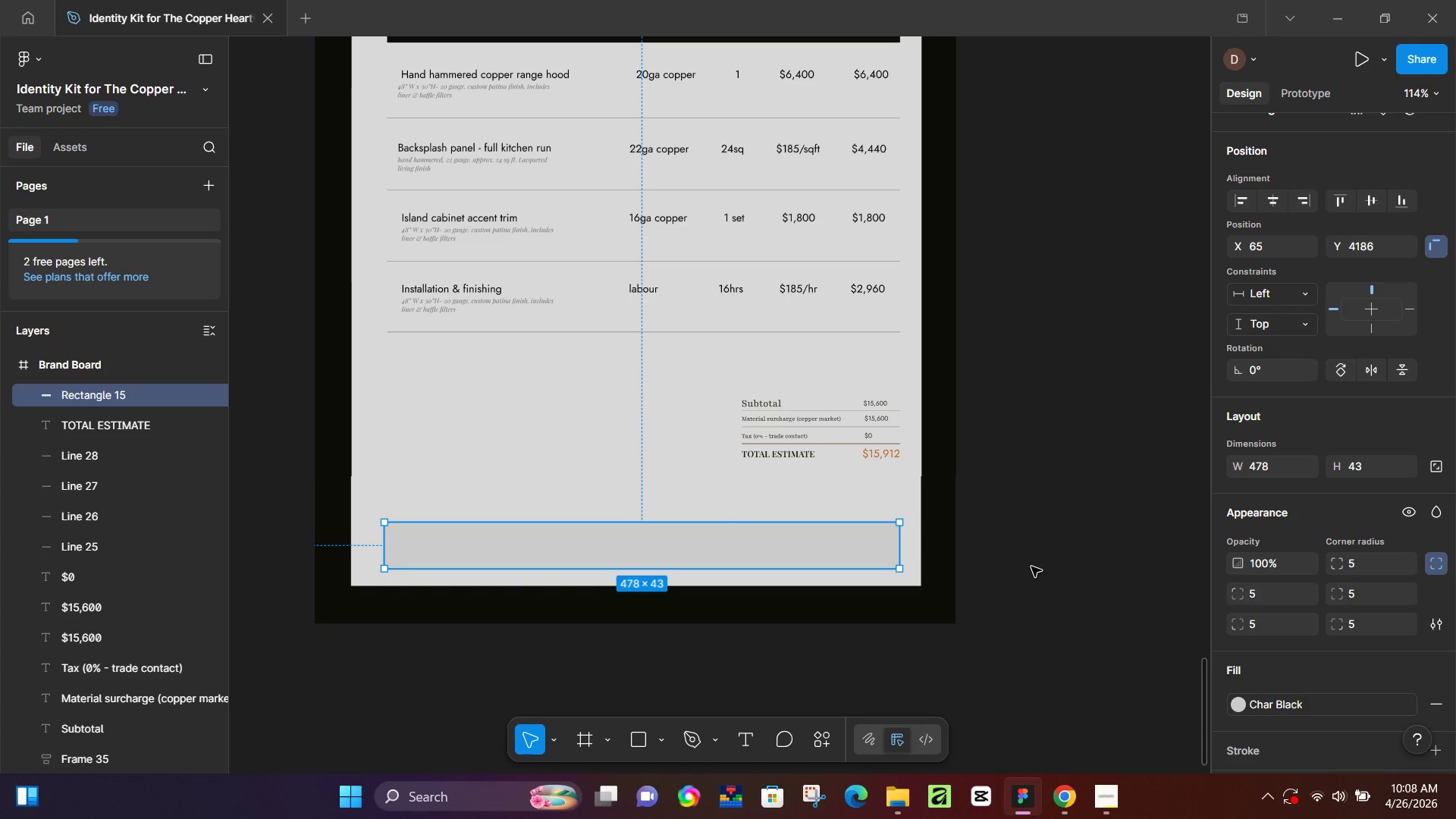 
left_click([1047, 563])
 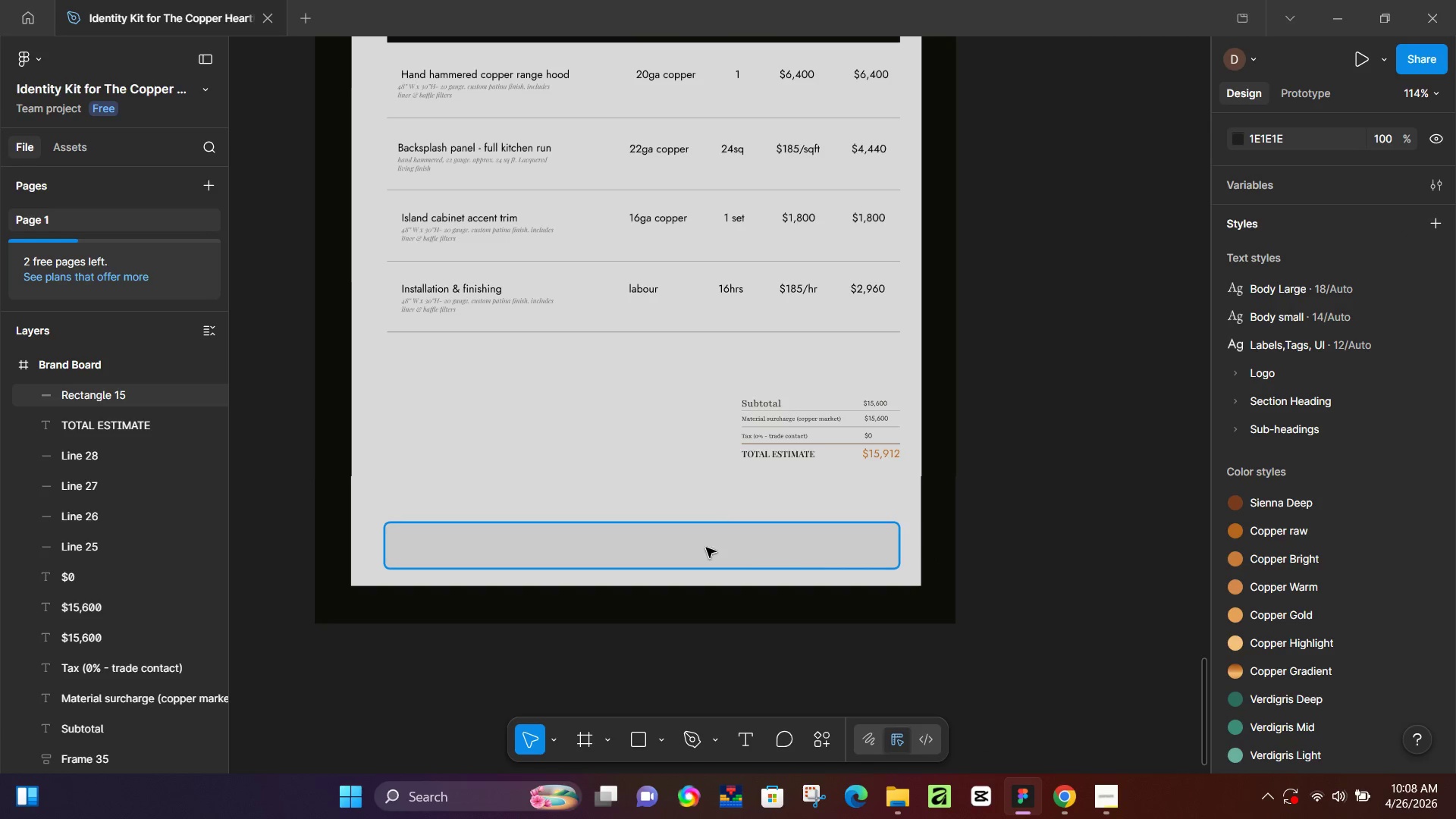 
left_click([704, 548])
 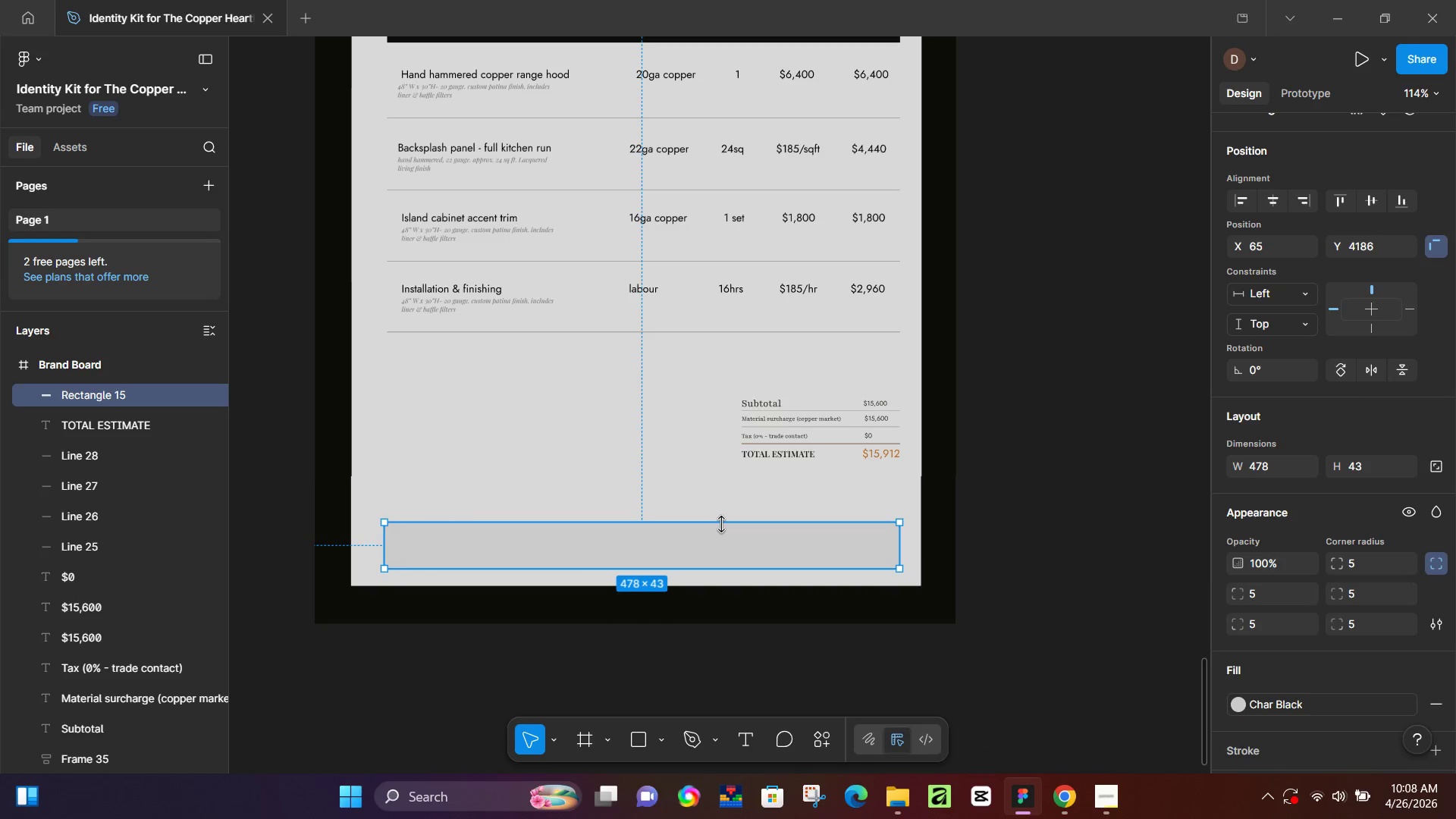 
left_click_drag(start_coordinate=[722, 524], to_coordinate=[726, 518])
 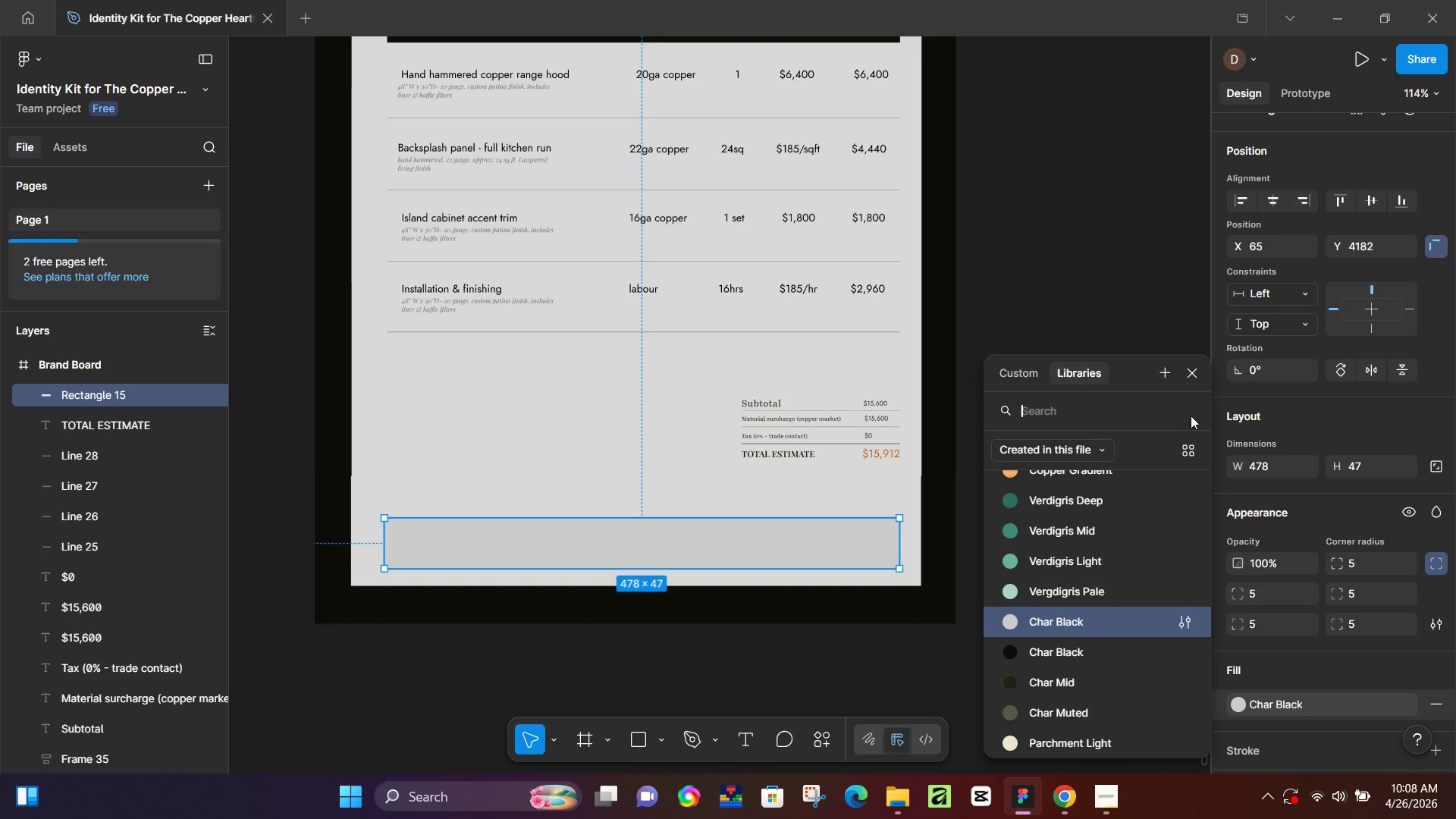 
left_click([1090, 369])
 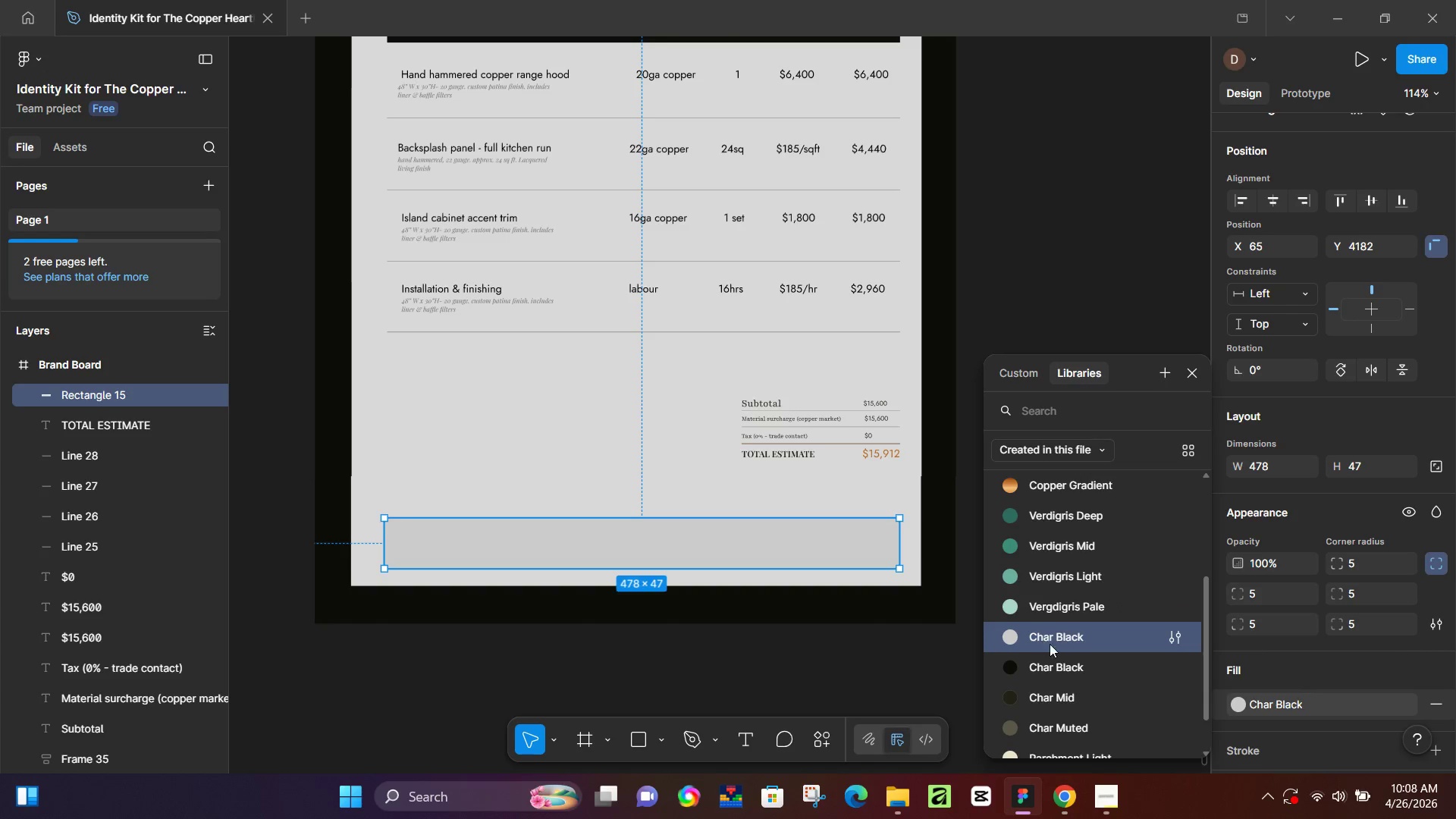 
scroll: coordinate [1050, 639], scroll_direction: none, amount: 0.0
 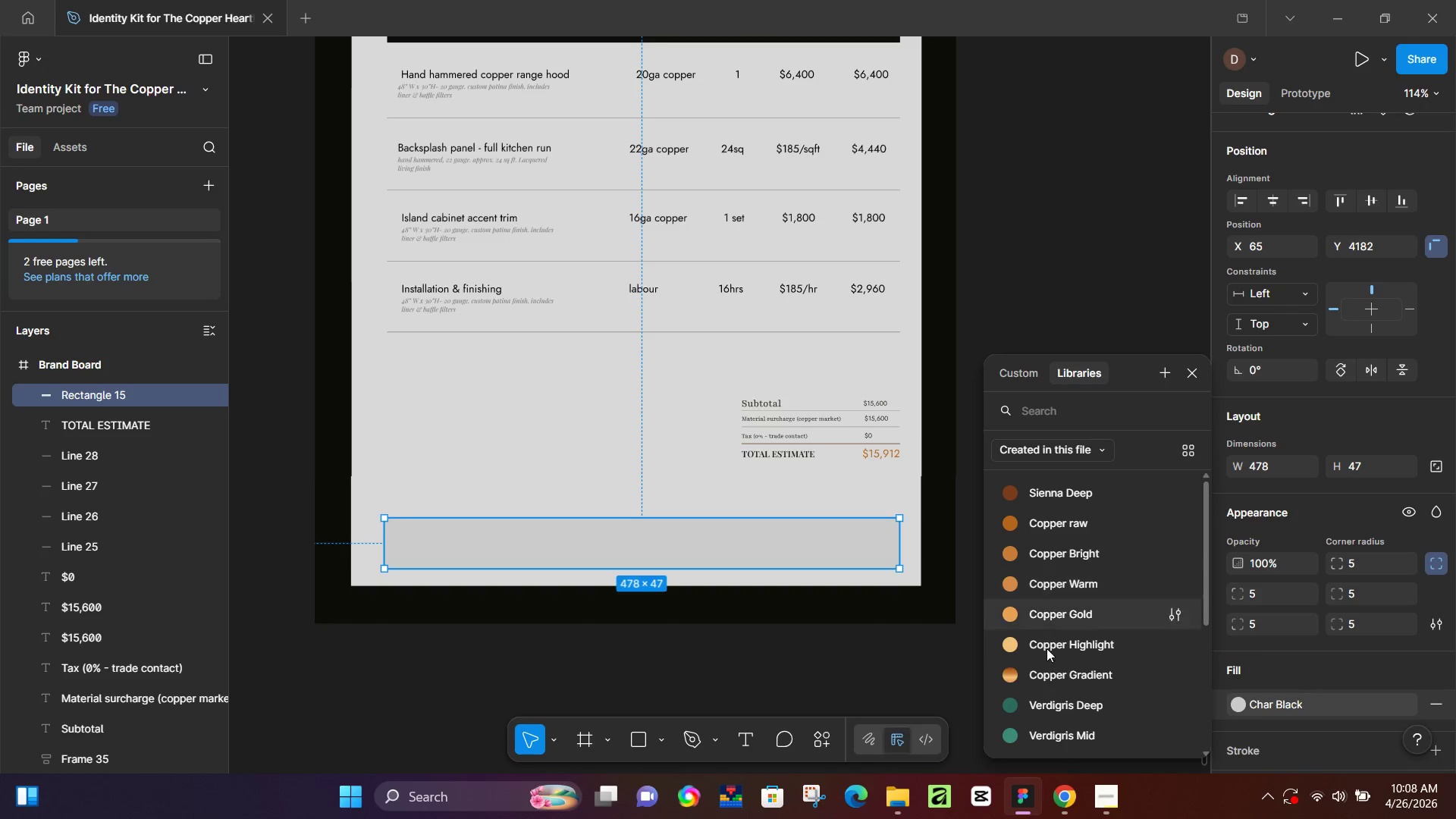 
scroll: coordinate [1047, 651], scroll_direction: down, amount: 3.0
 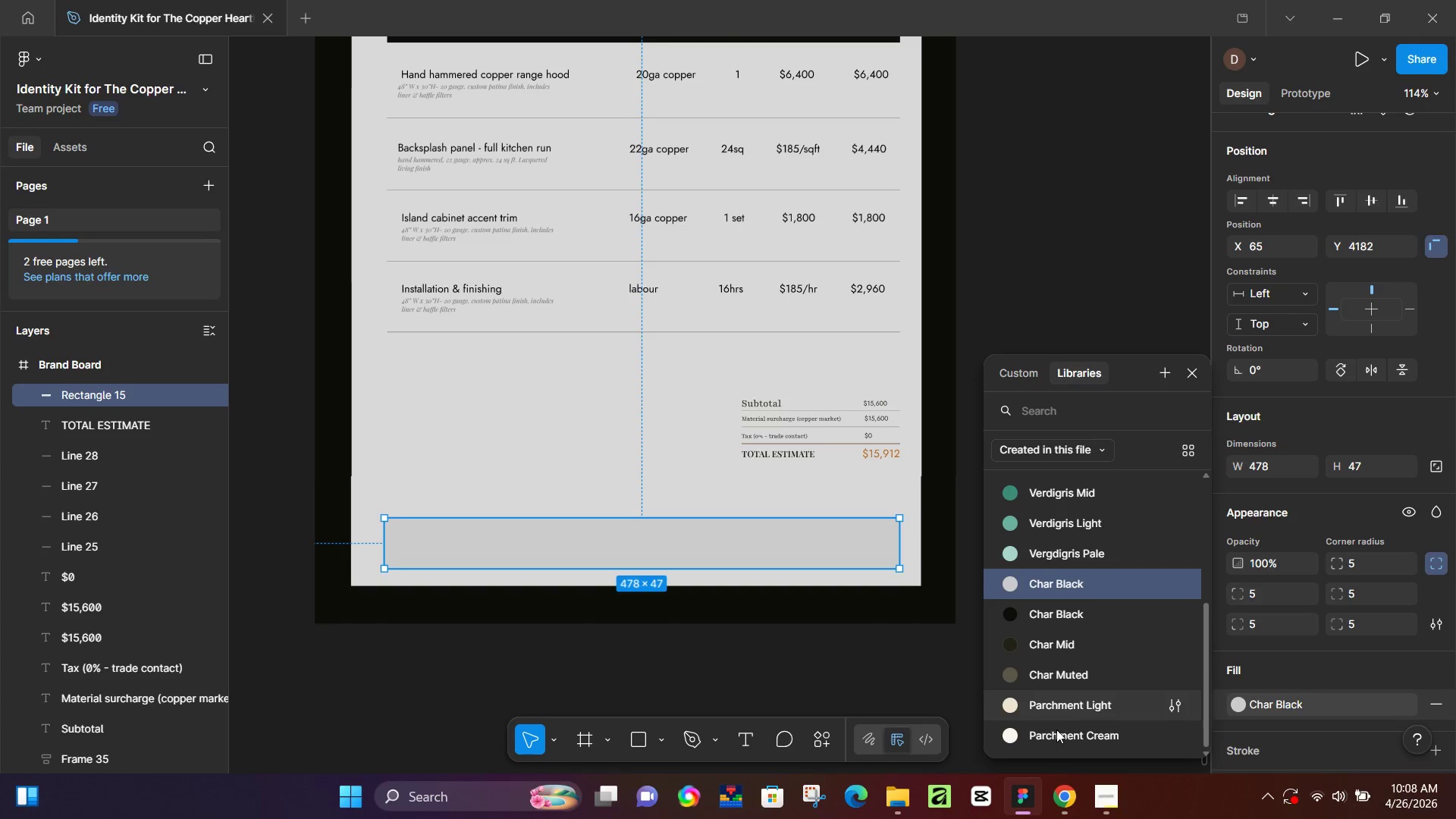 
left_click([1056, 730])
 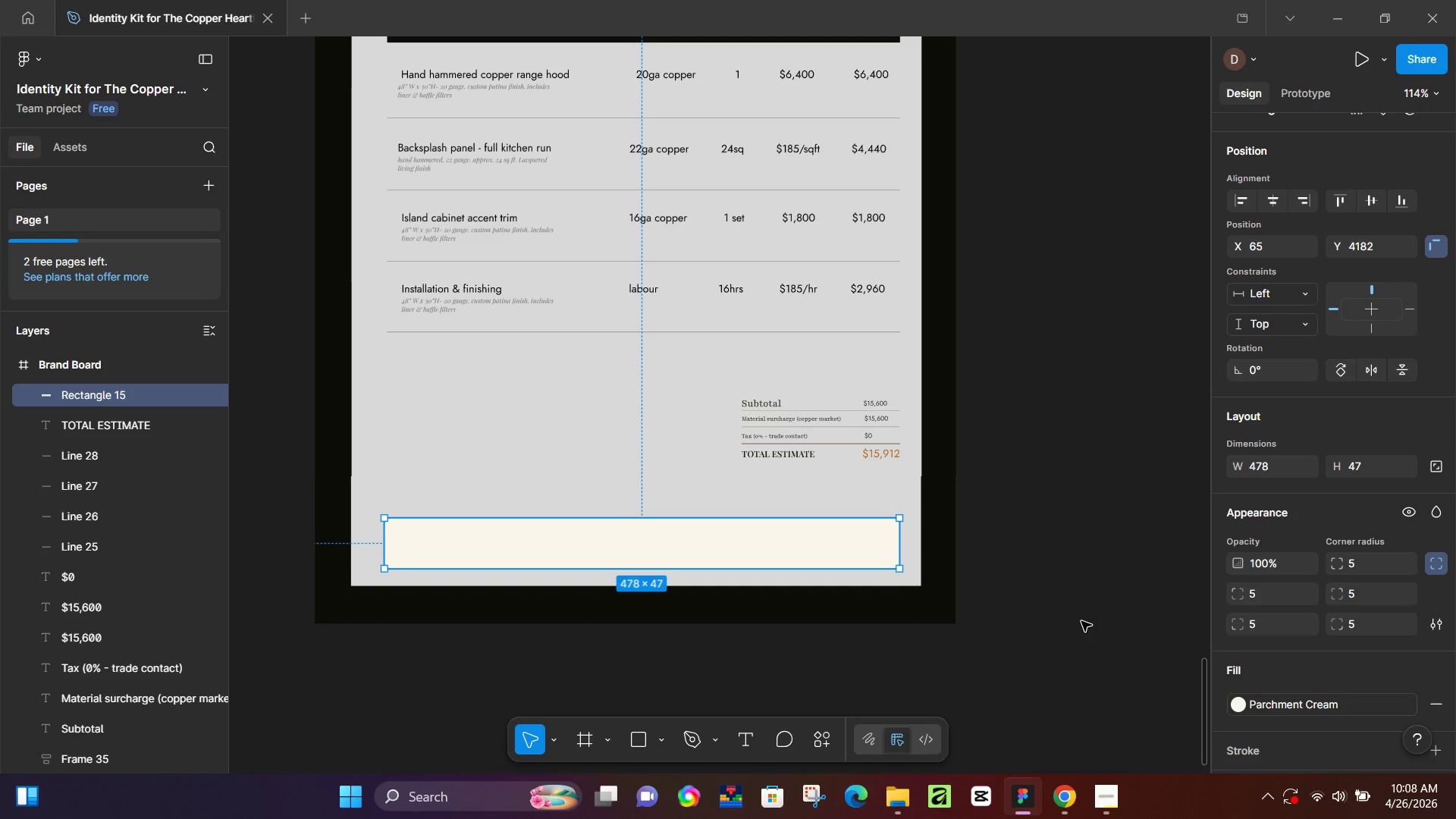 
left_click([1081, 621])
 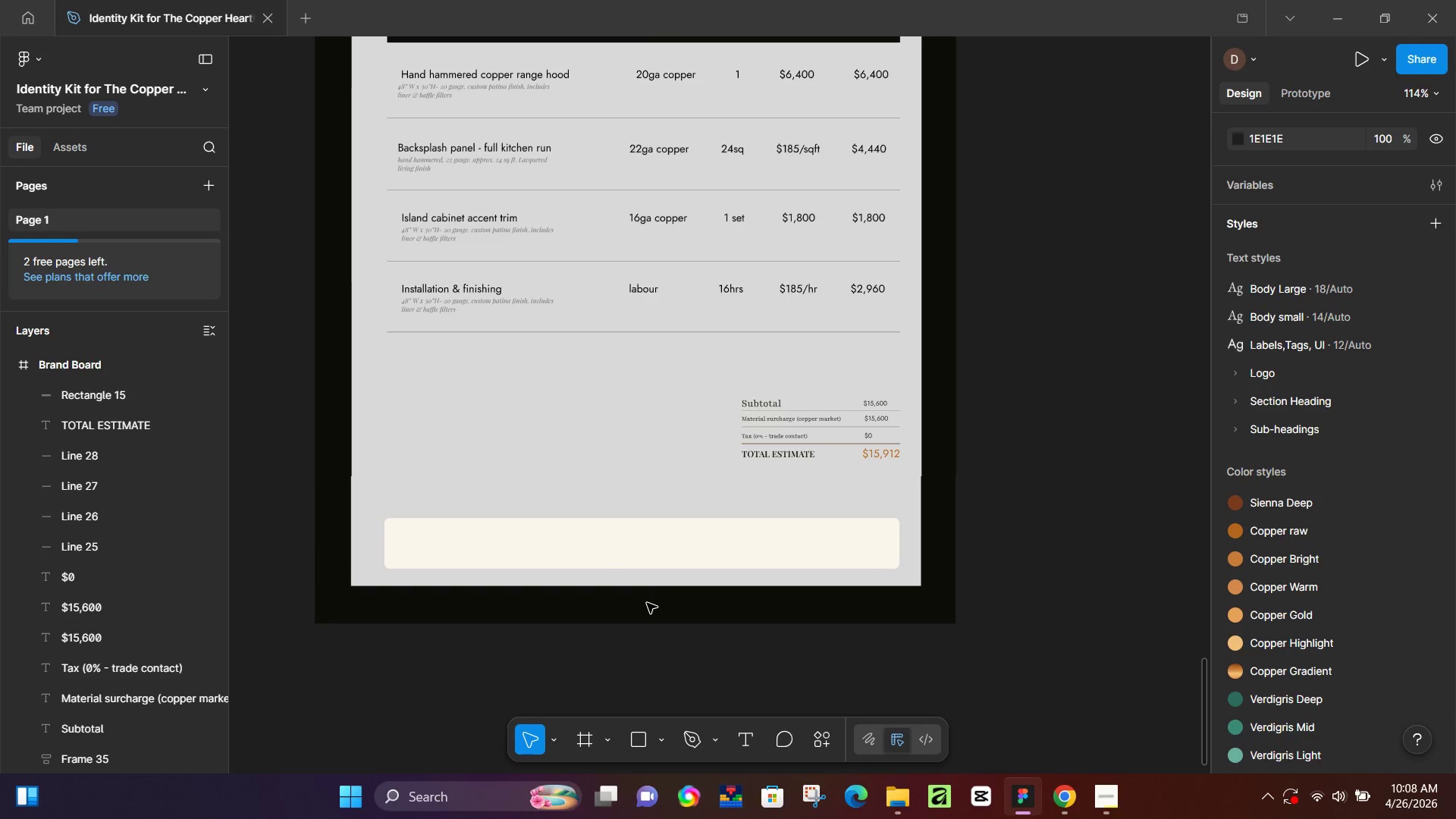 
left_click([416, 546])
 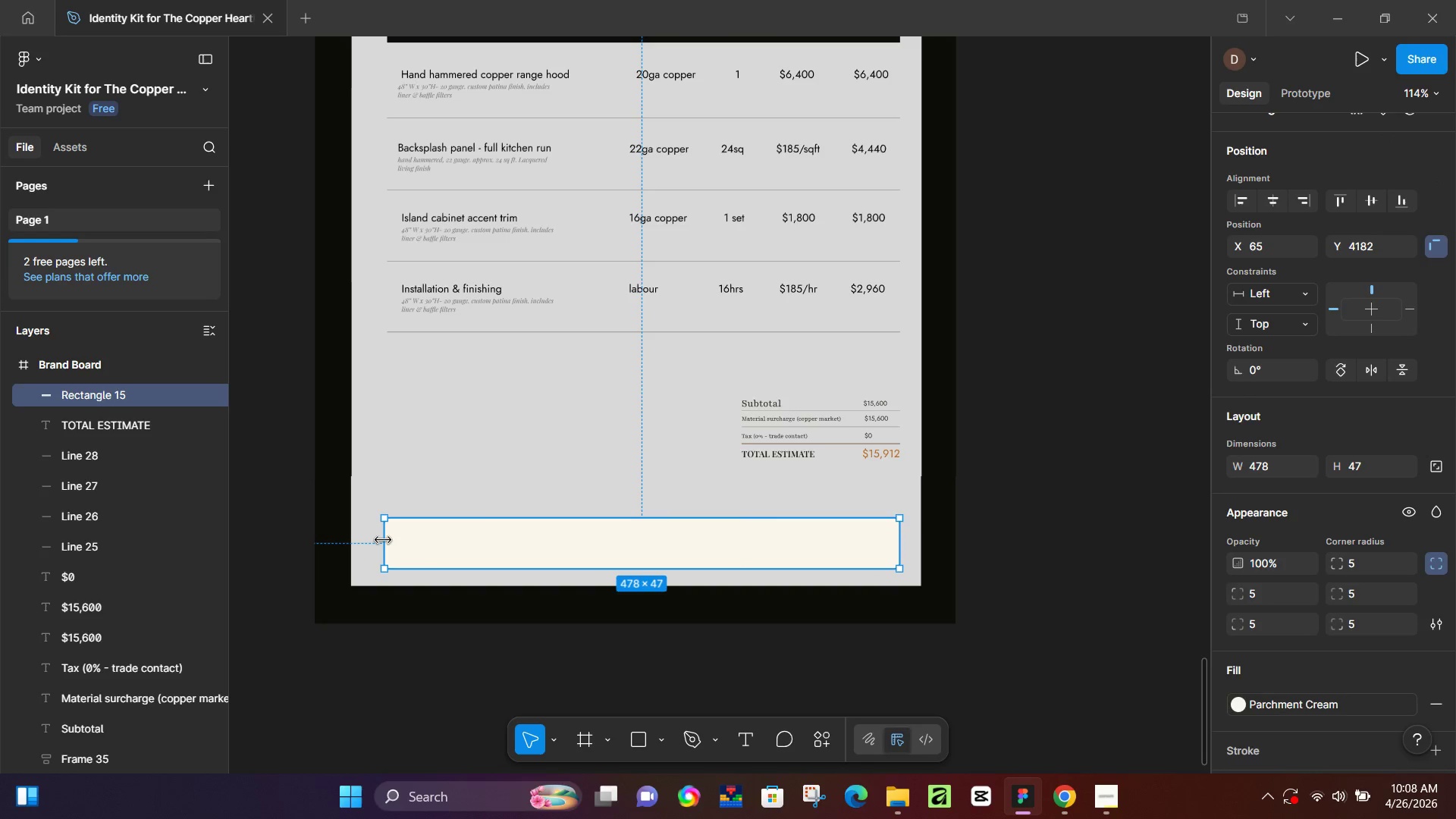 
left_click_drag(start_coordinate=[383, 539], to_coordinate=[389, 526])
 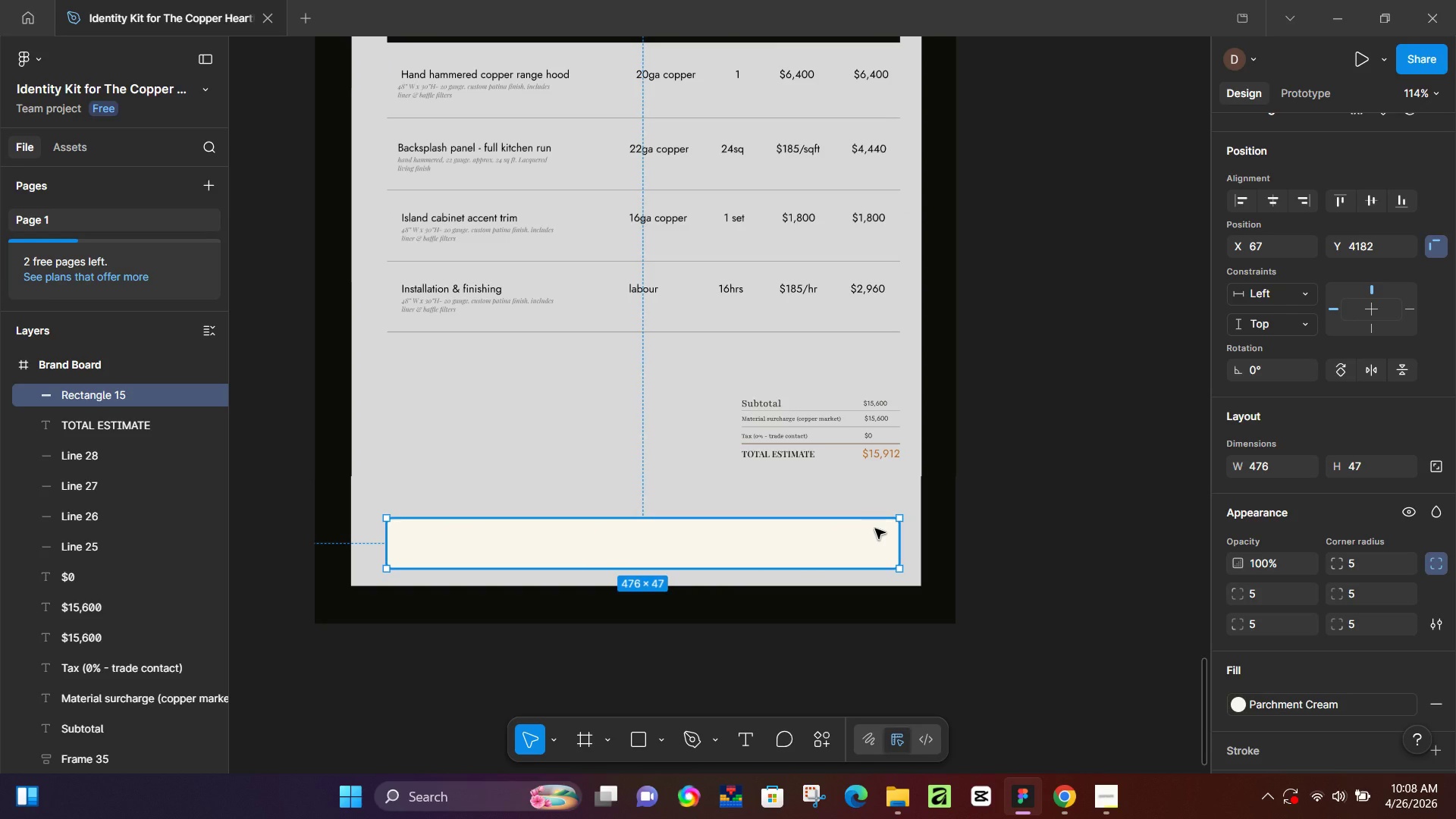 
wait(23.45)
 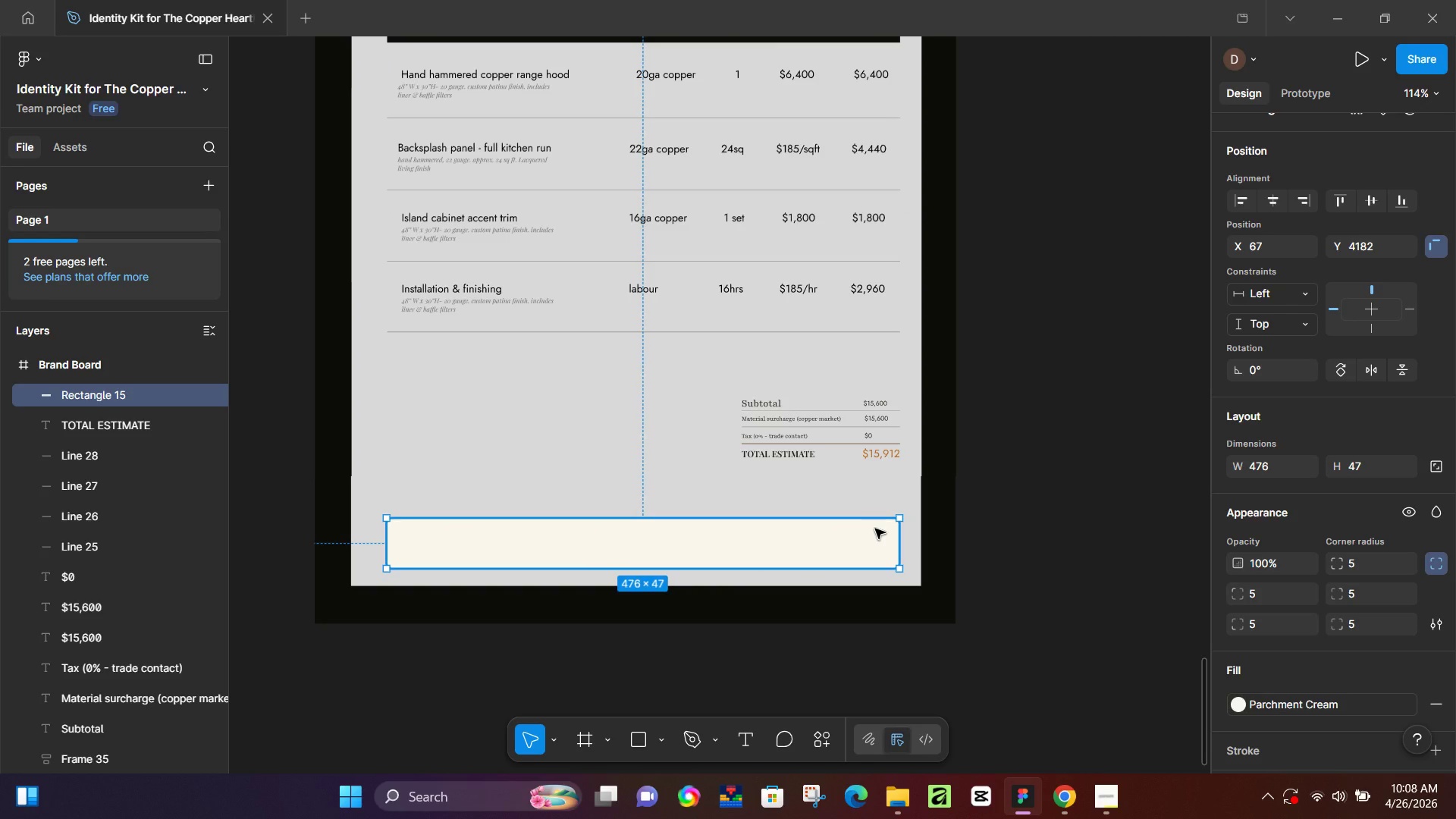 
key(Control+D)
 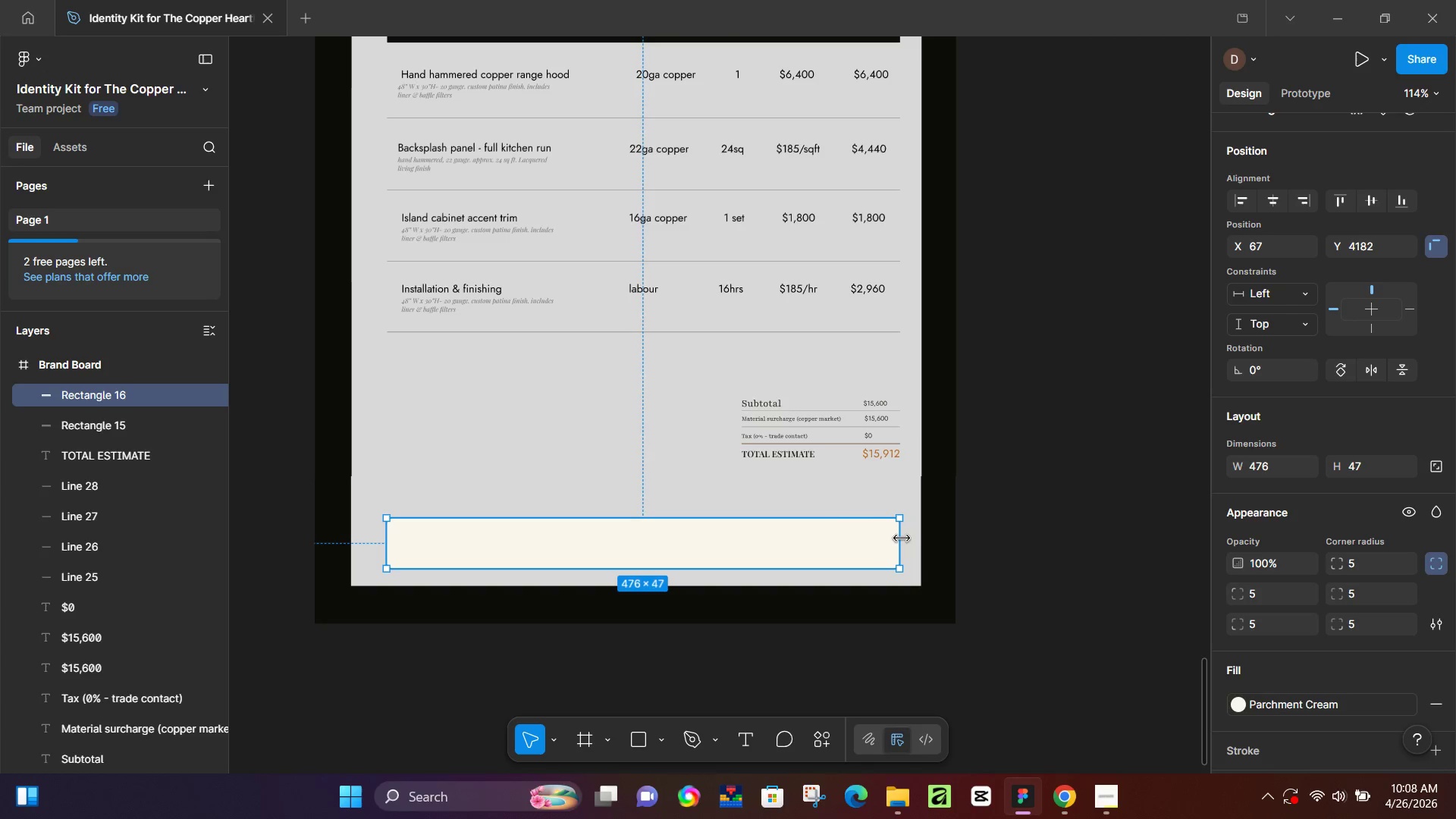 
left_click_drag(start_coordinate=[902, 538], to_coordinate=[394, 541])
 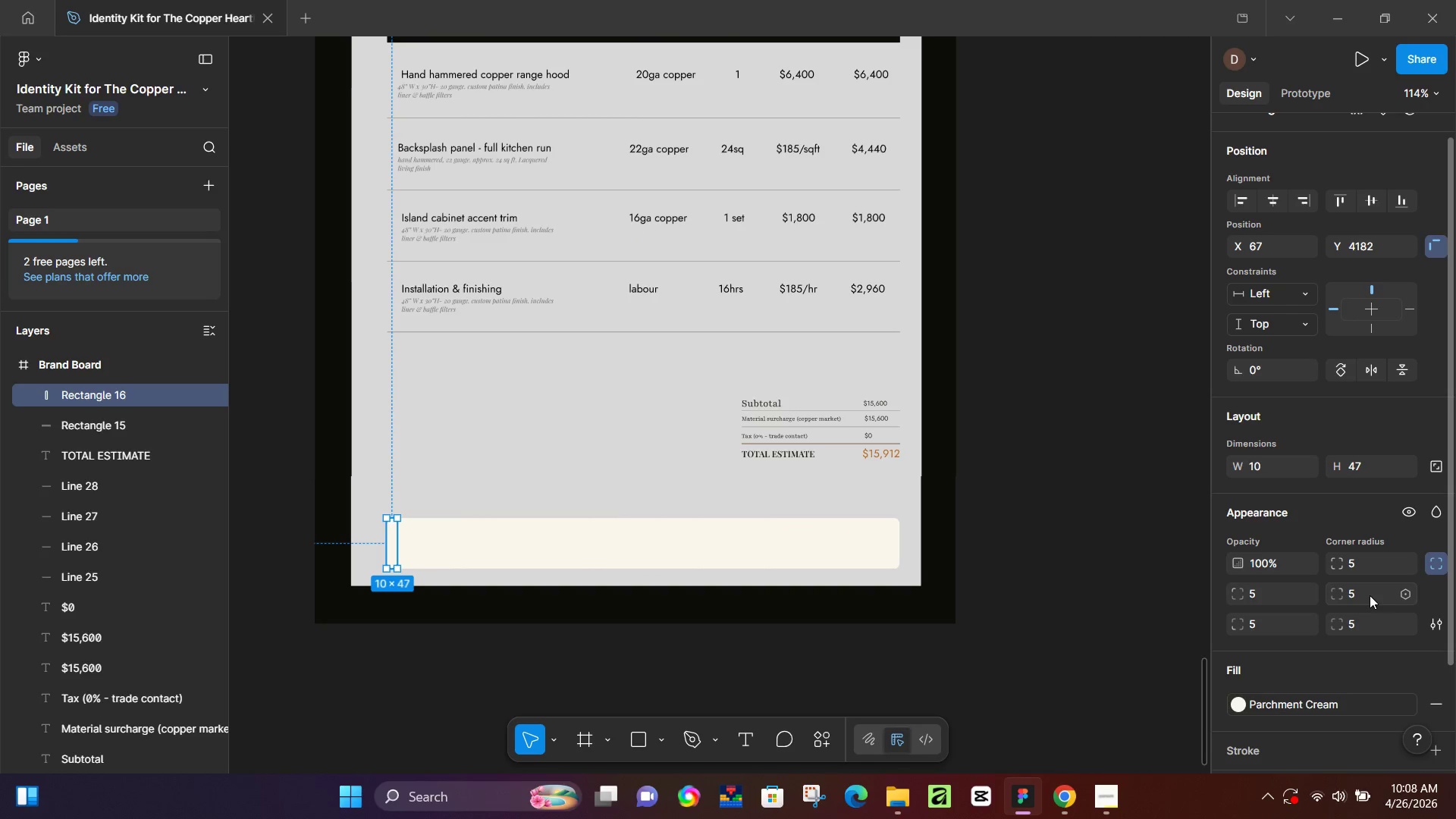 
left_click([1367, 595])
 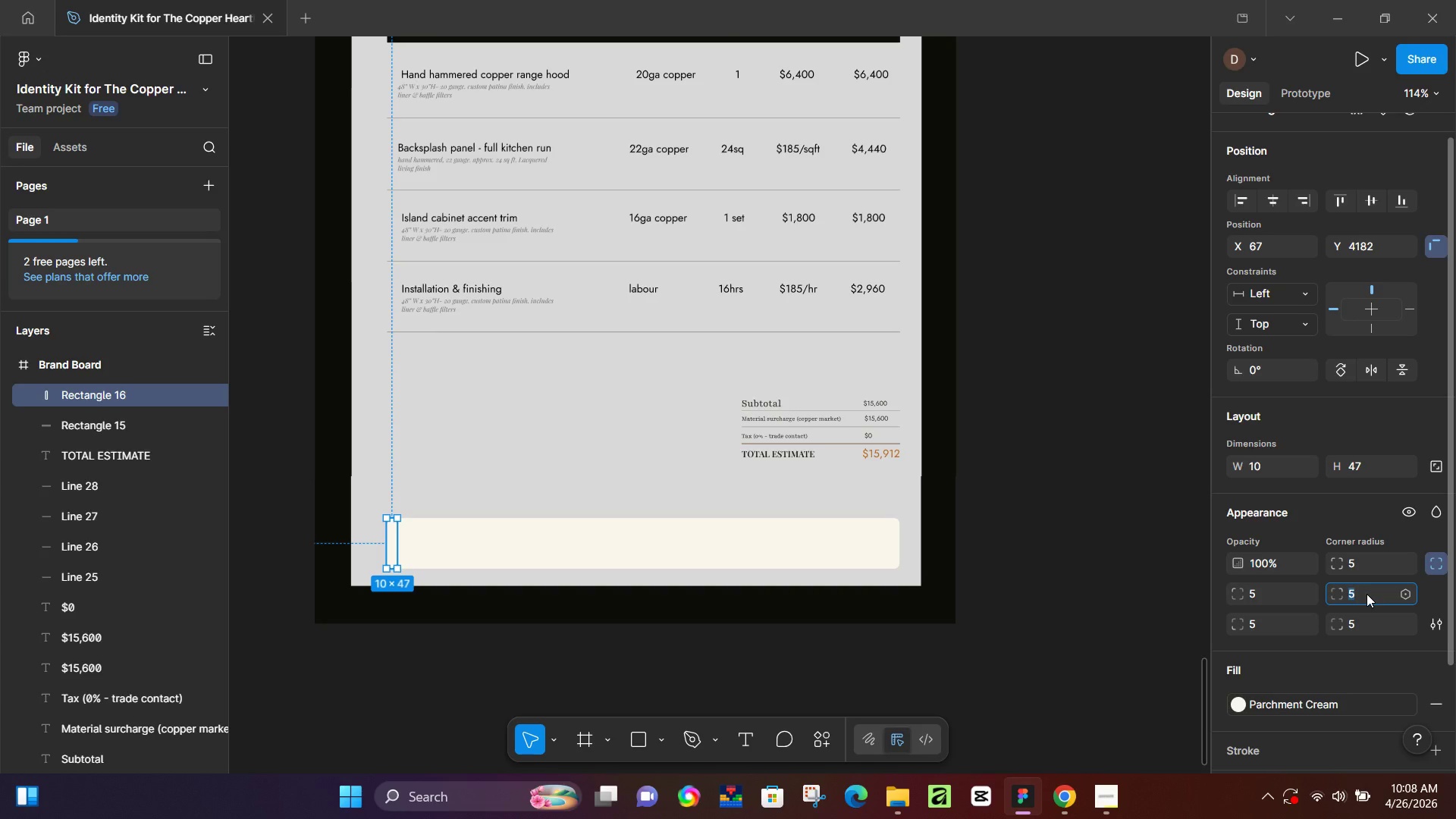 
key(Numpad0)
 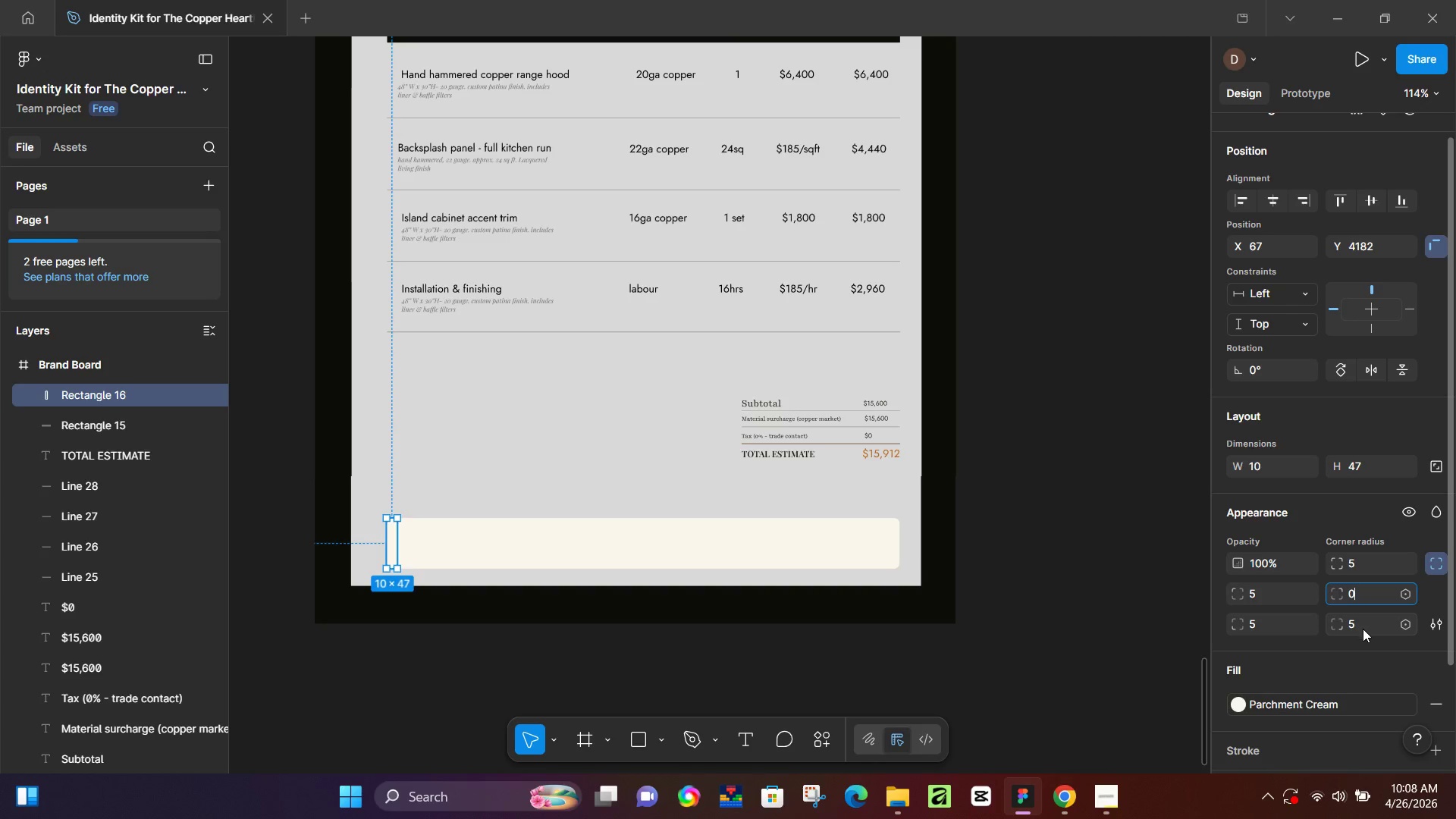 
left_click([1363, 629])
 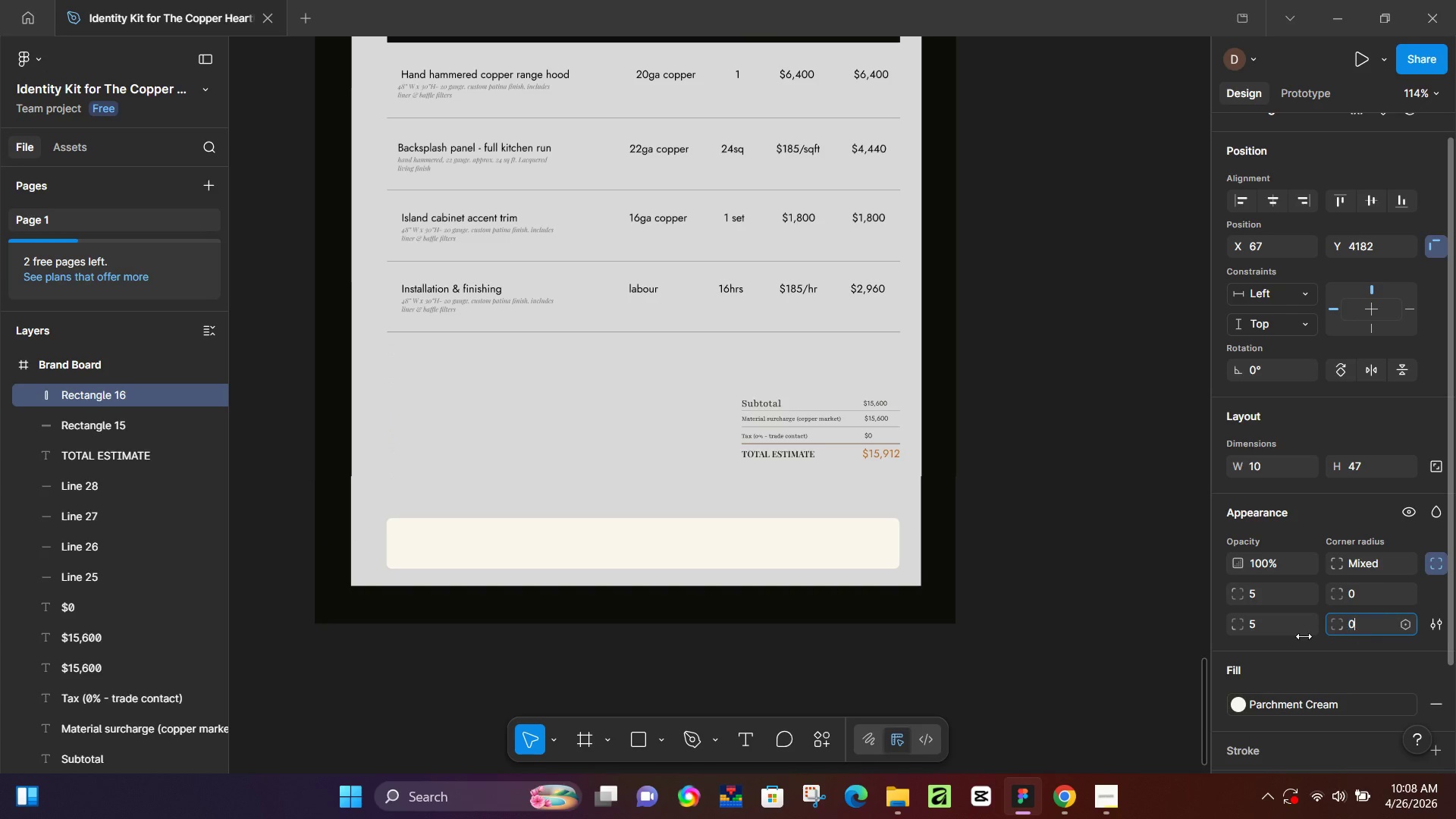 
key(Numpad0)
 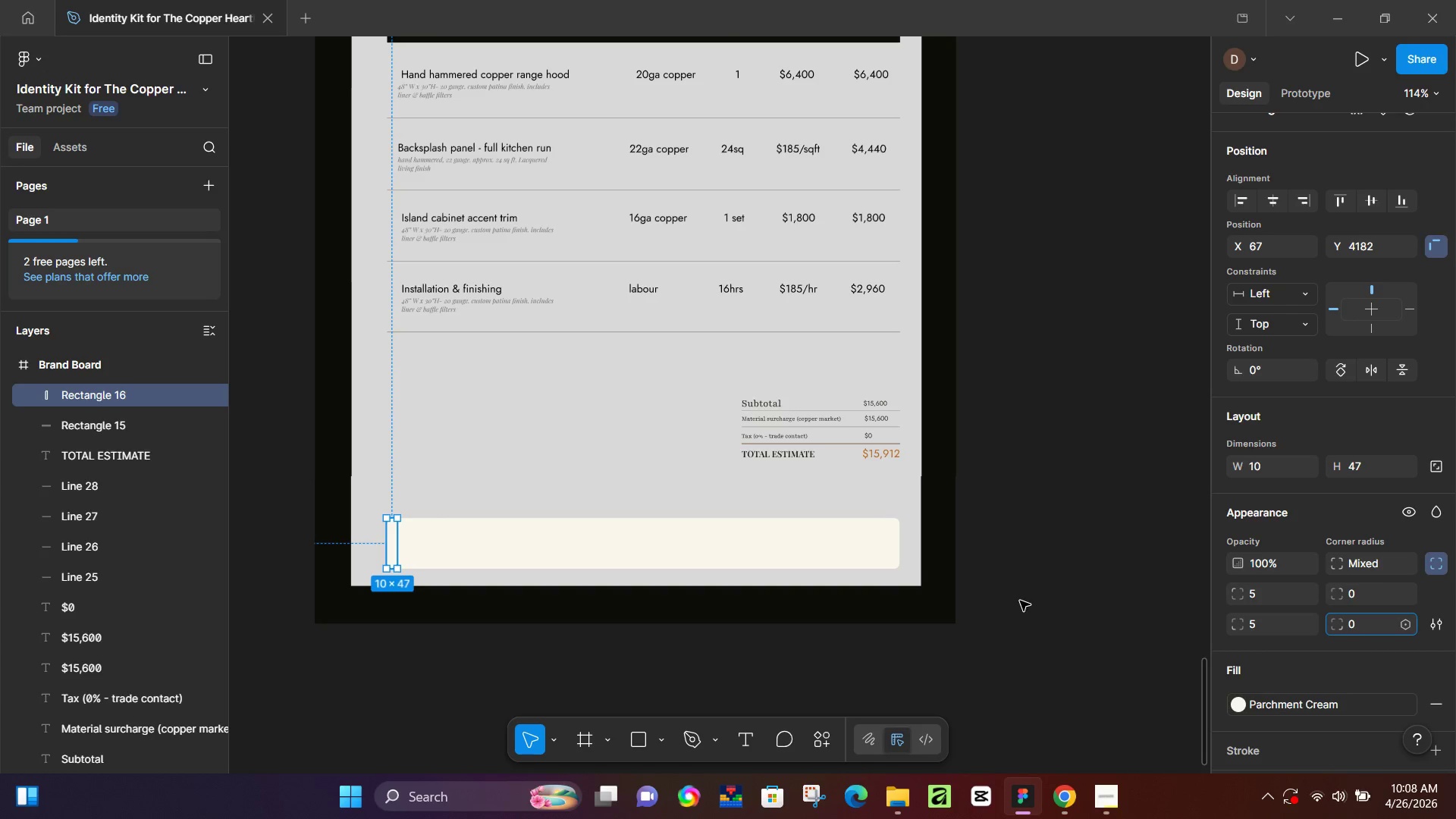 
left_click([1018, 601])
 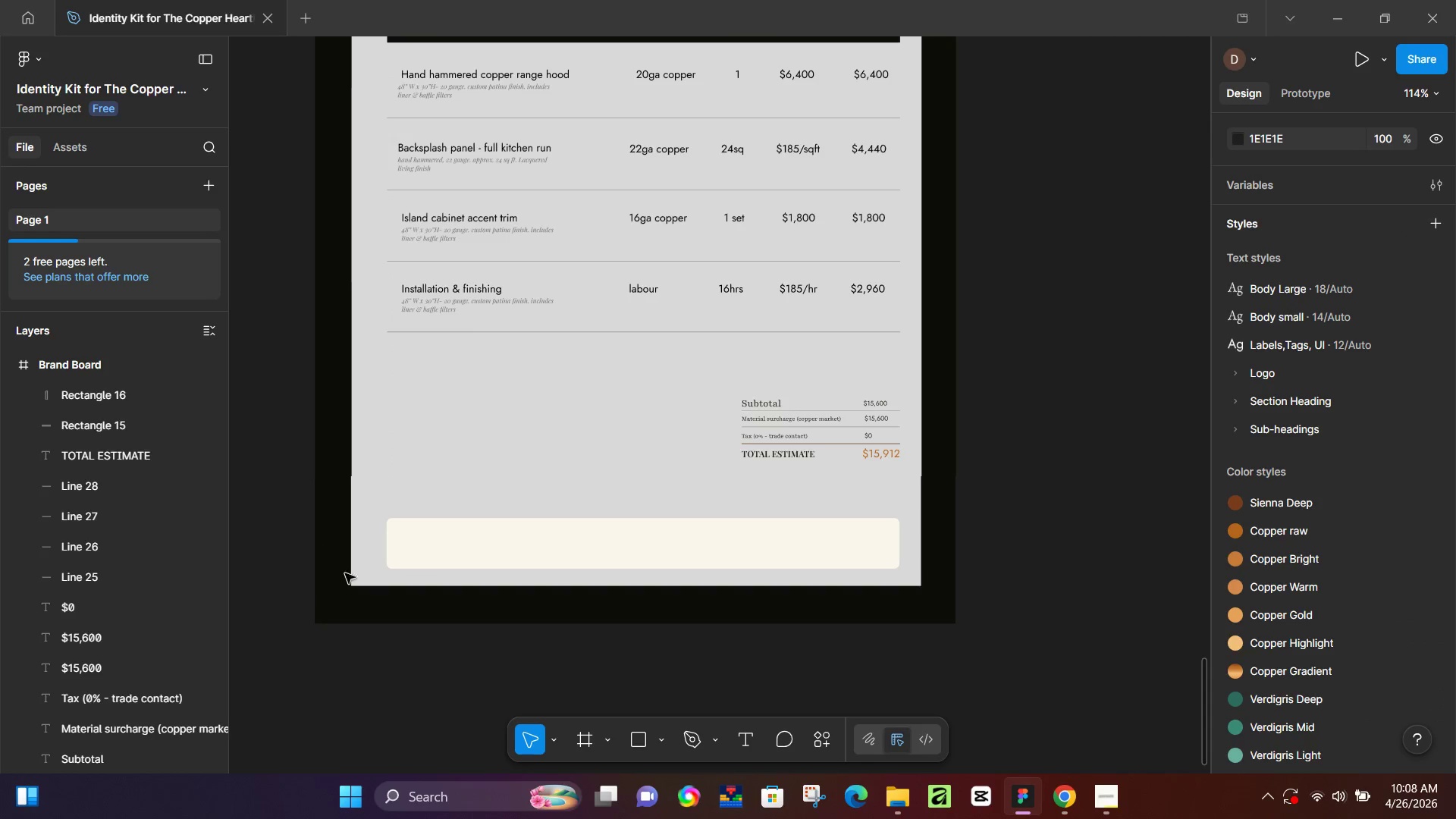 
hold_key(key=ControlLeft, duration=1.19)
 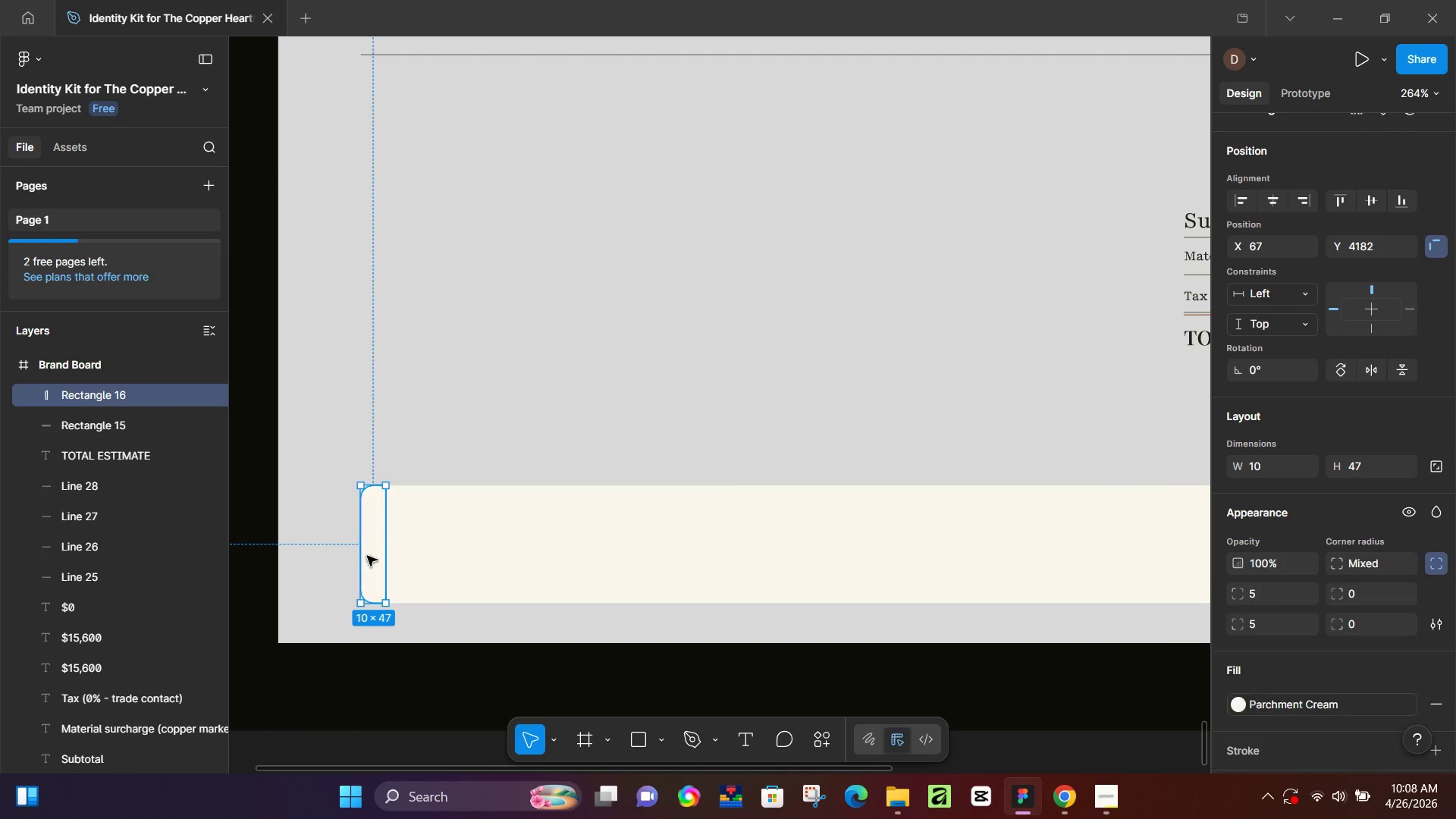 
left_click([360, 556])
 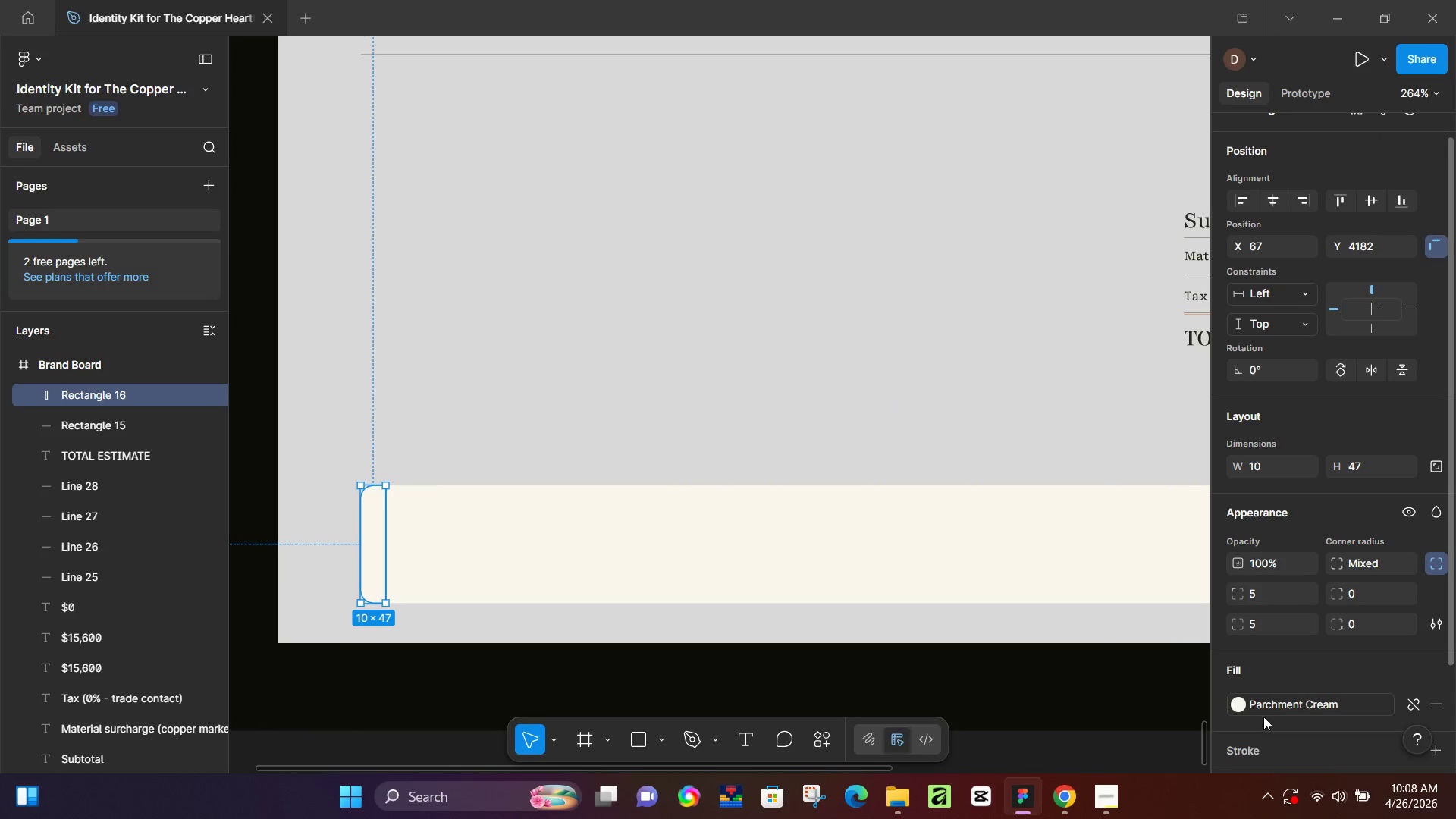 
scroll: coordinate [414, 542], scroll_direction: up, amount: 7.0
 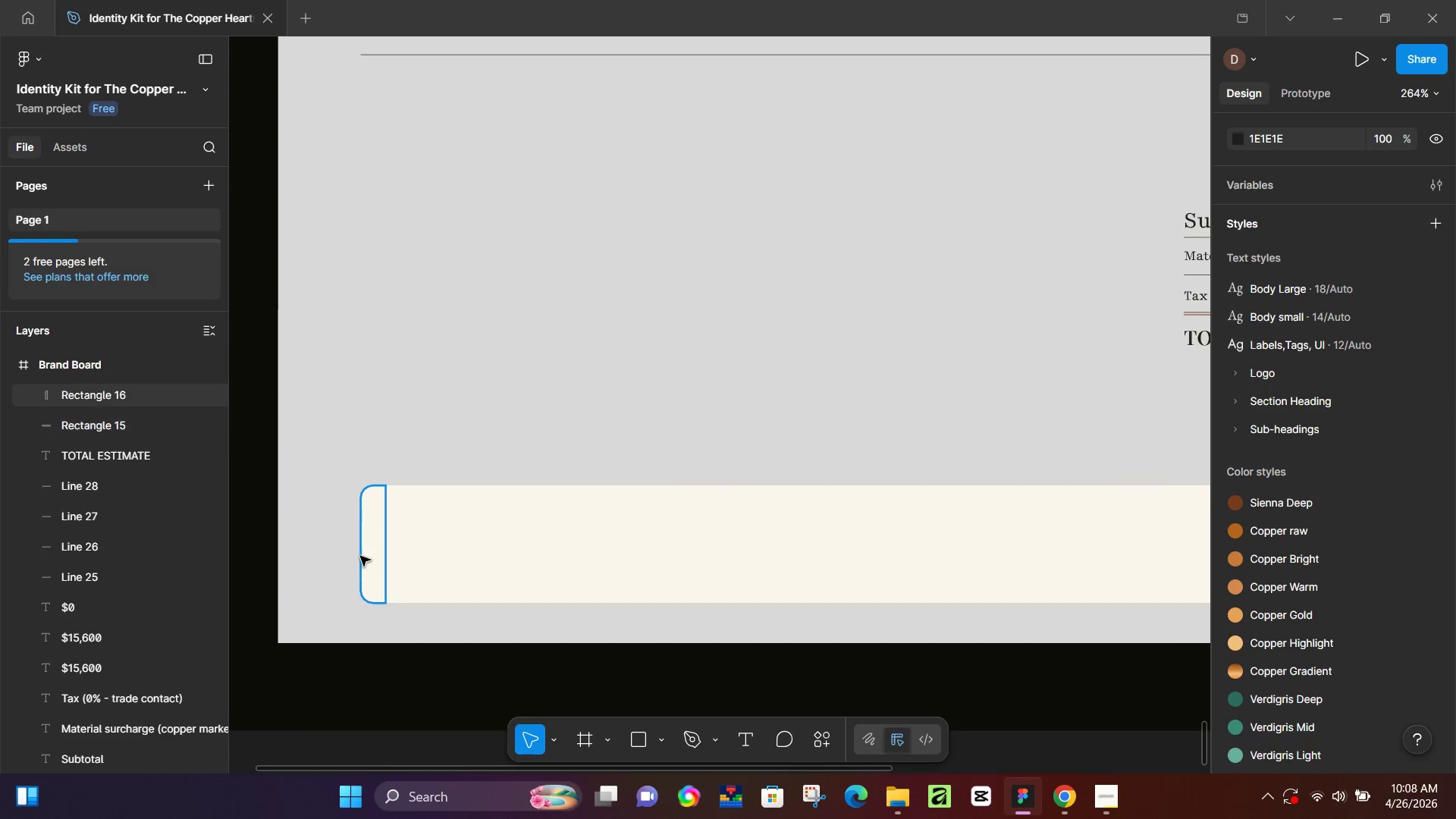 
left_click([1249, 707])
 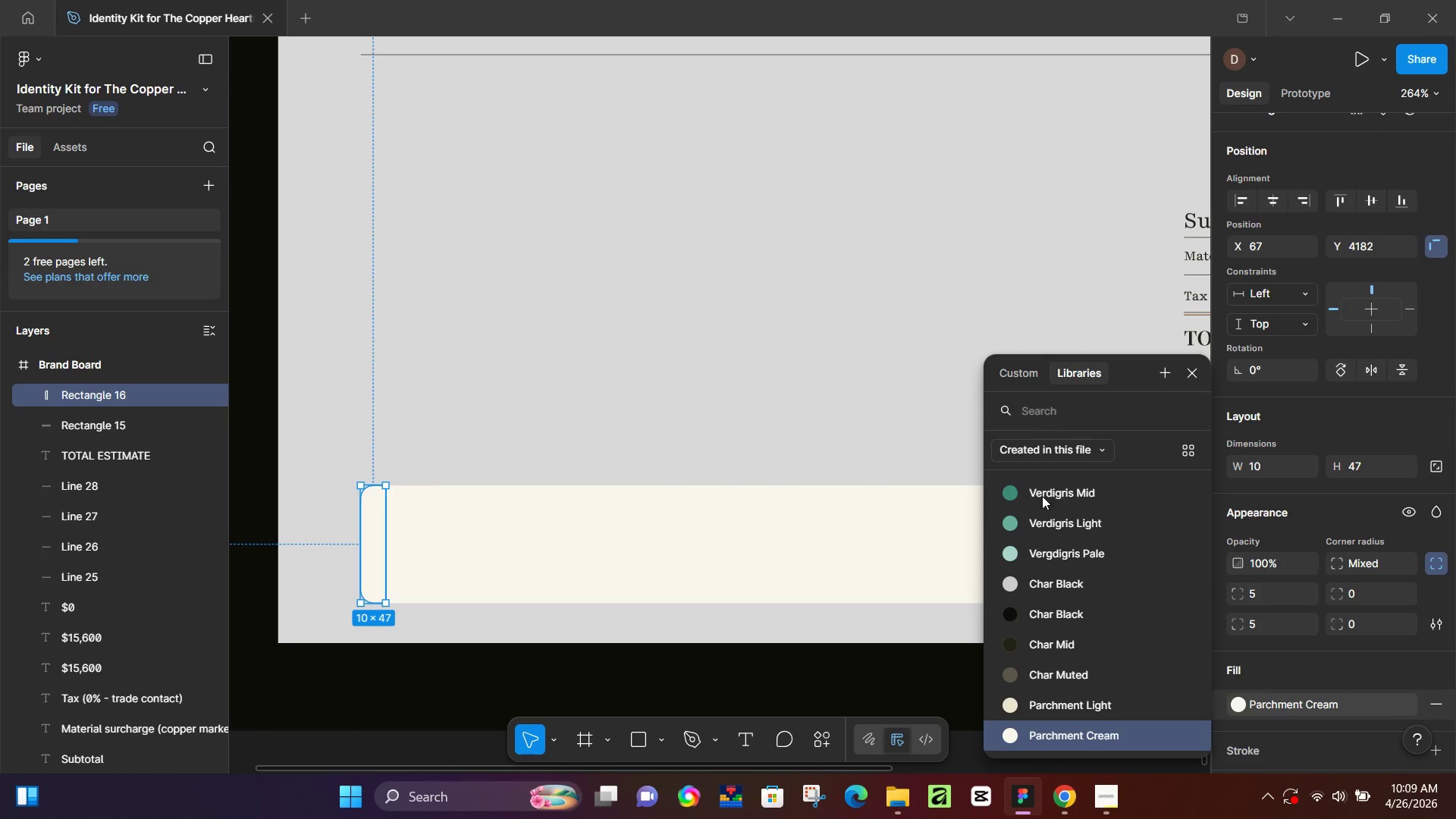 
left_click([1046, 500])
 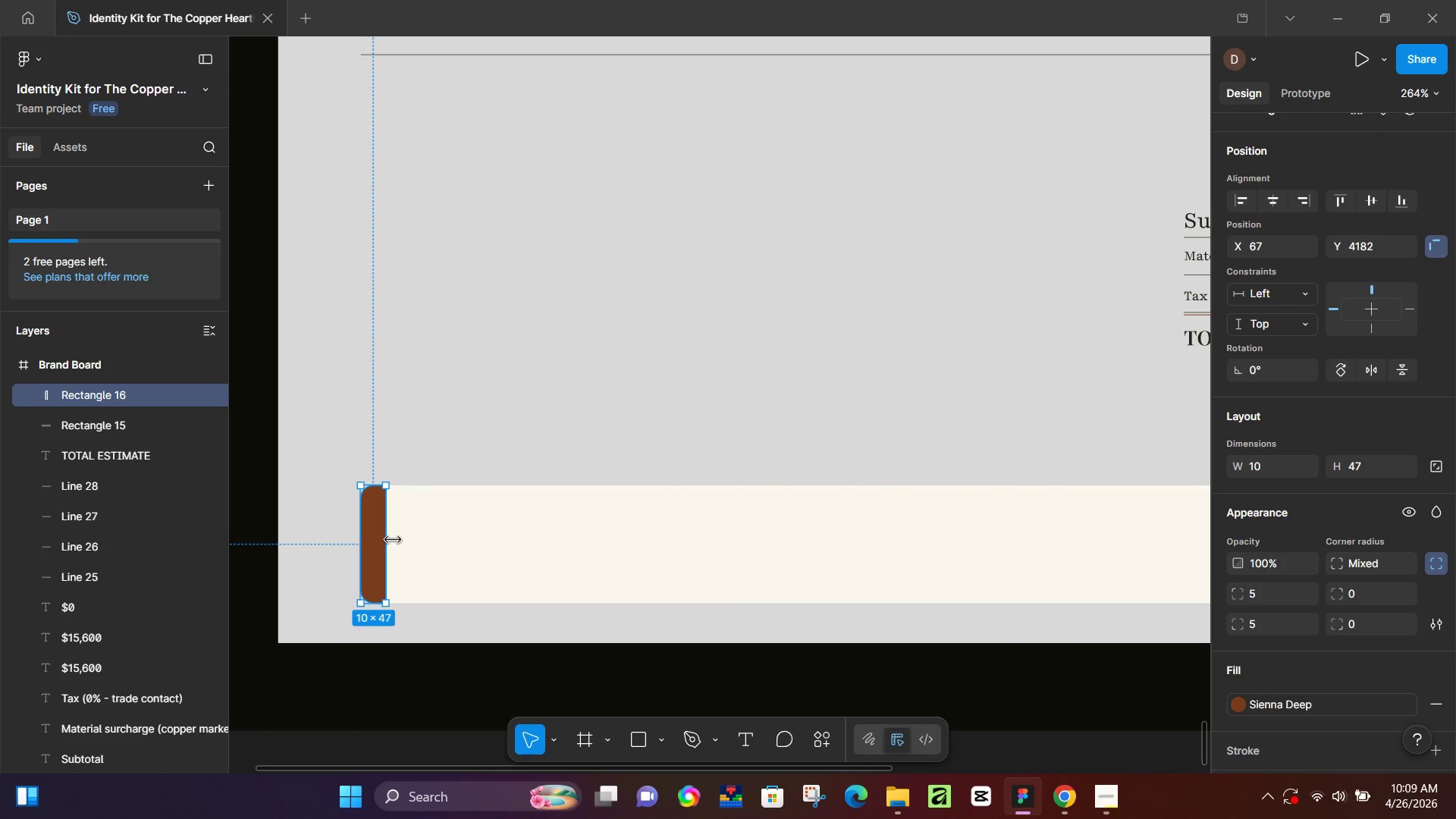 
scroll: coordinate [1059, 562], scroll_direction: up, amount: 5.0
 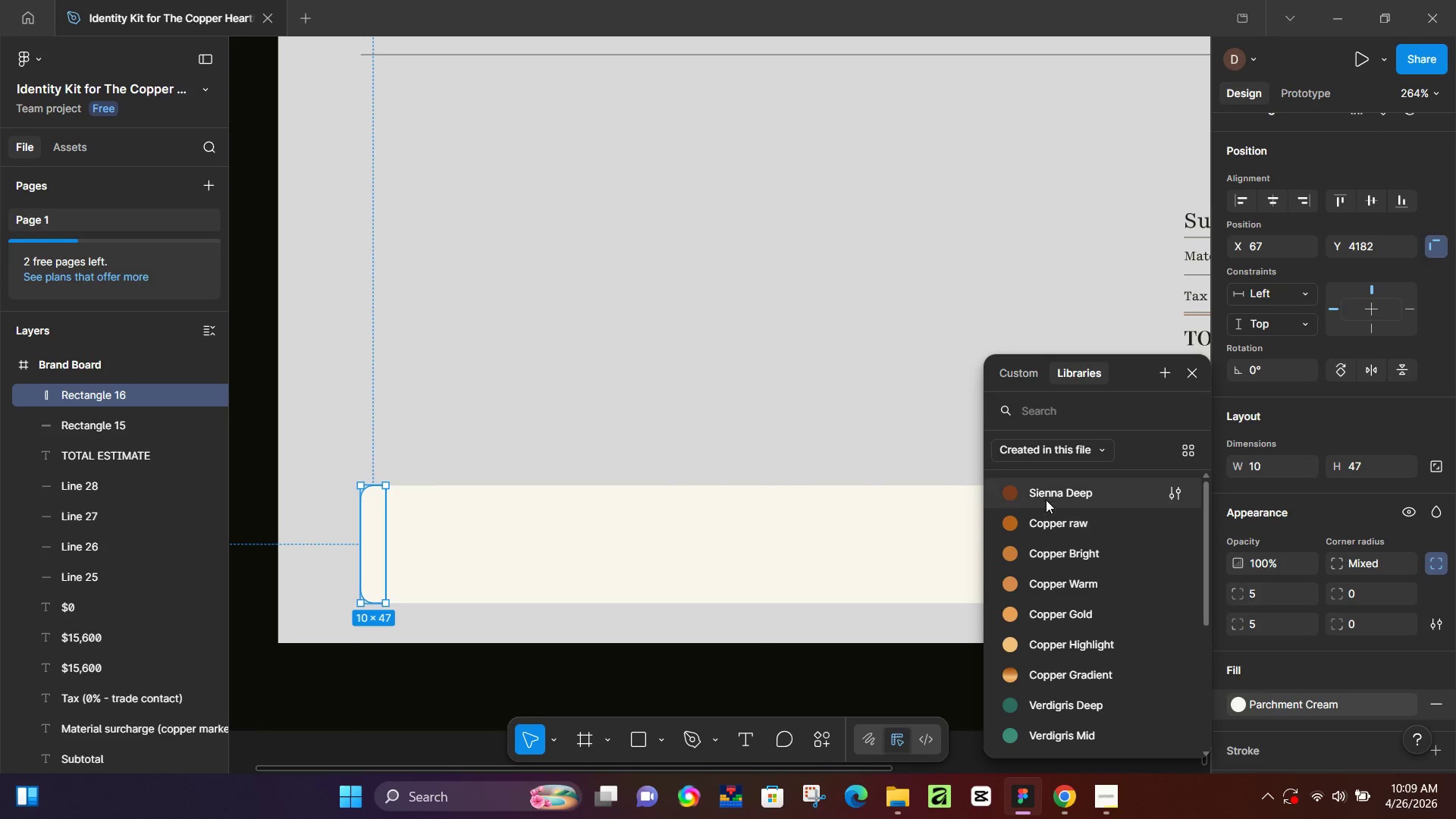 
left_click_drag(start_coordinate=[393, 540], to_coordinate=[375, 547])
 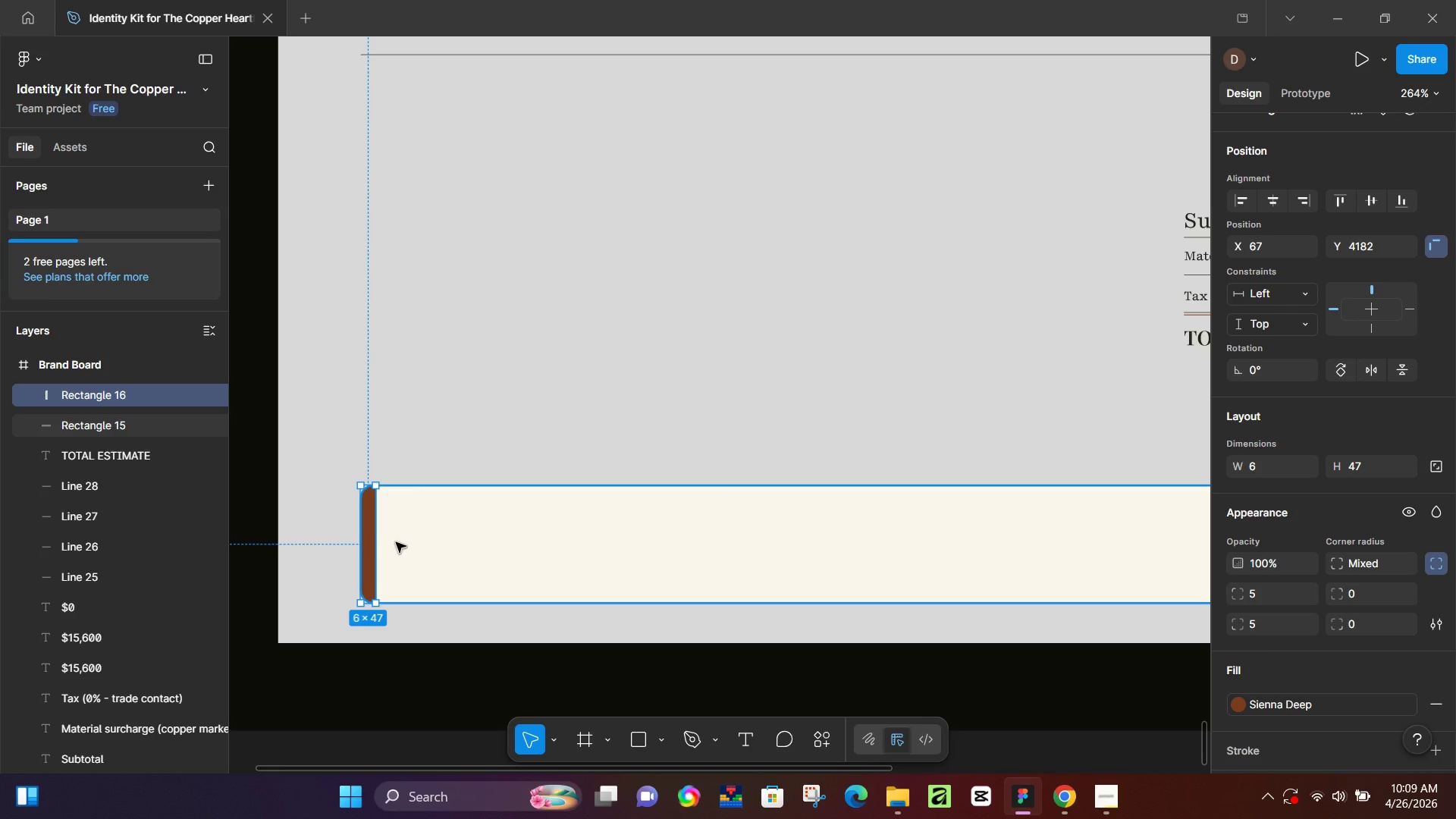 
left_click([396, 542])
 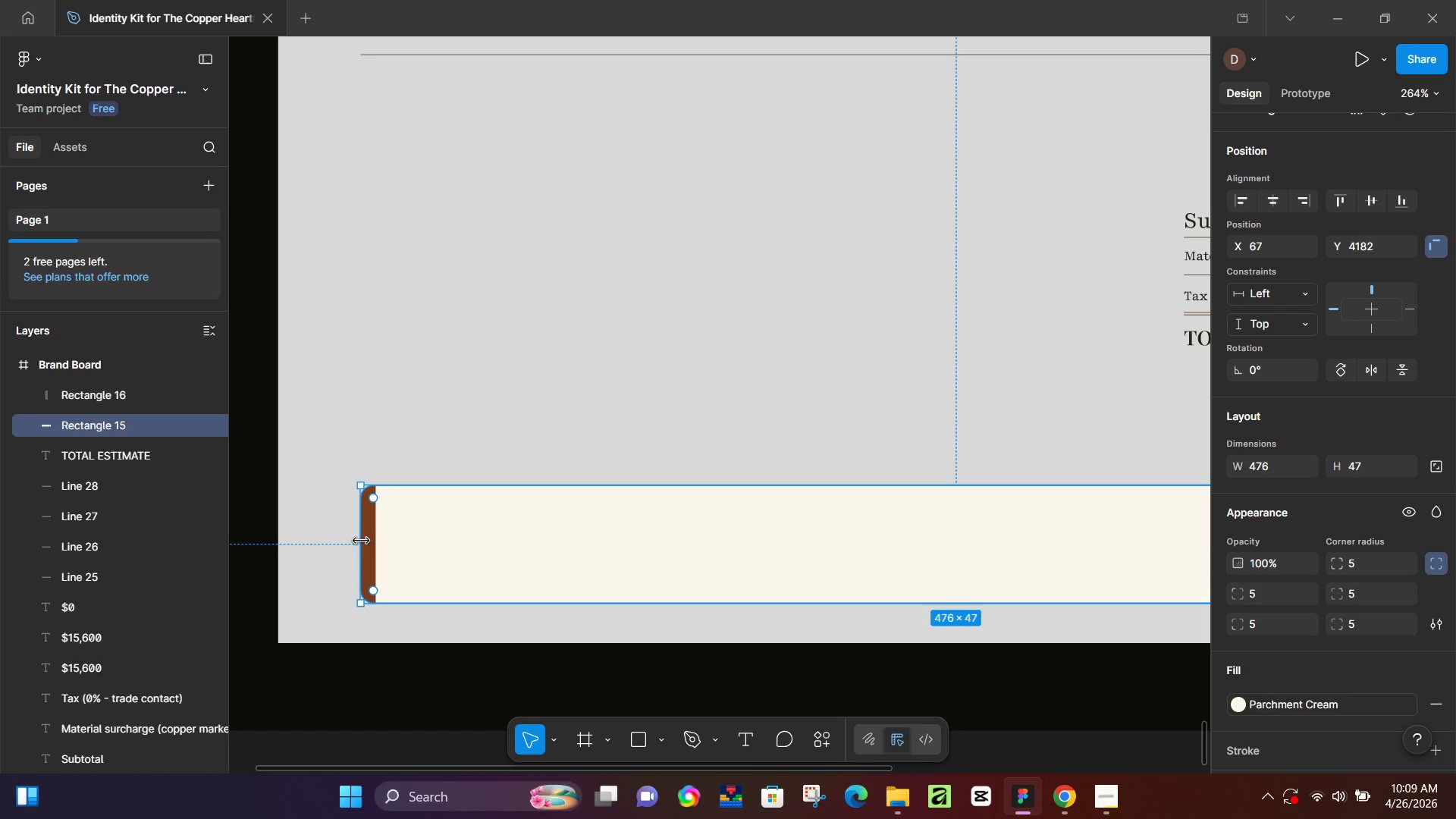 
left_click_drag(start_coordinate=[361, 540], to_coordinate=[369, 542])
 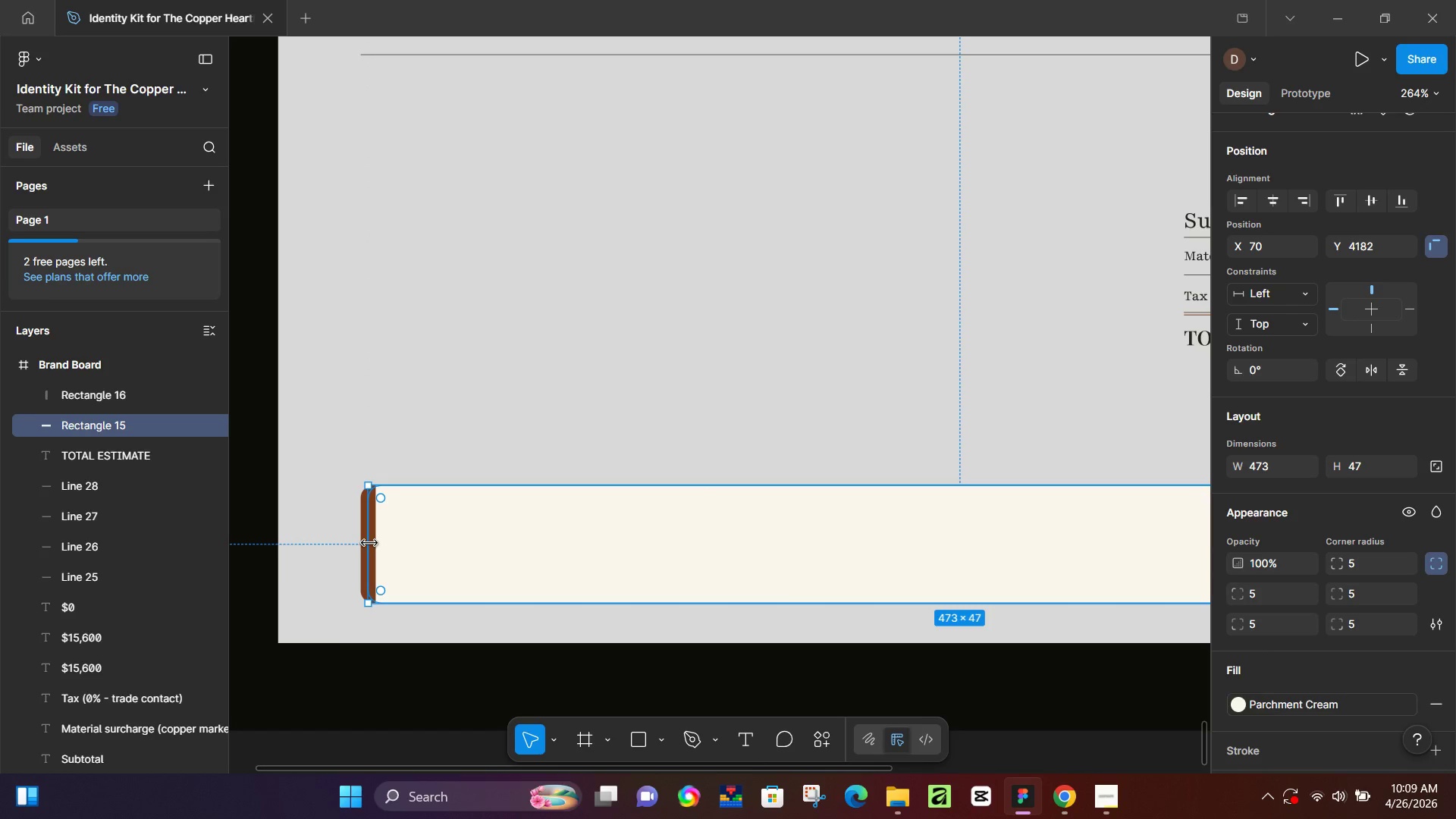 
key(Control+Z)
 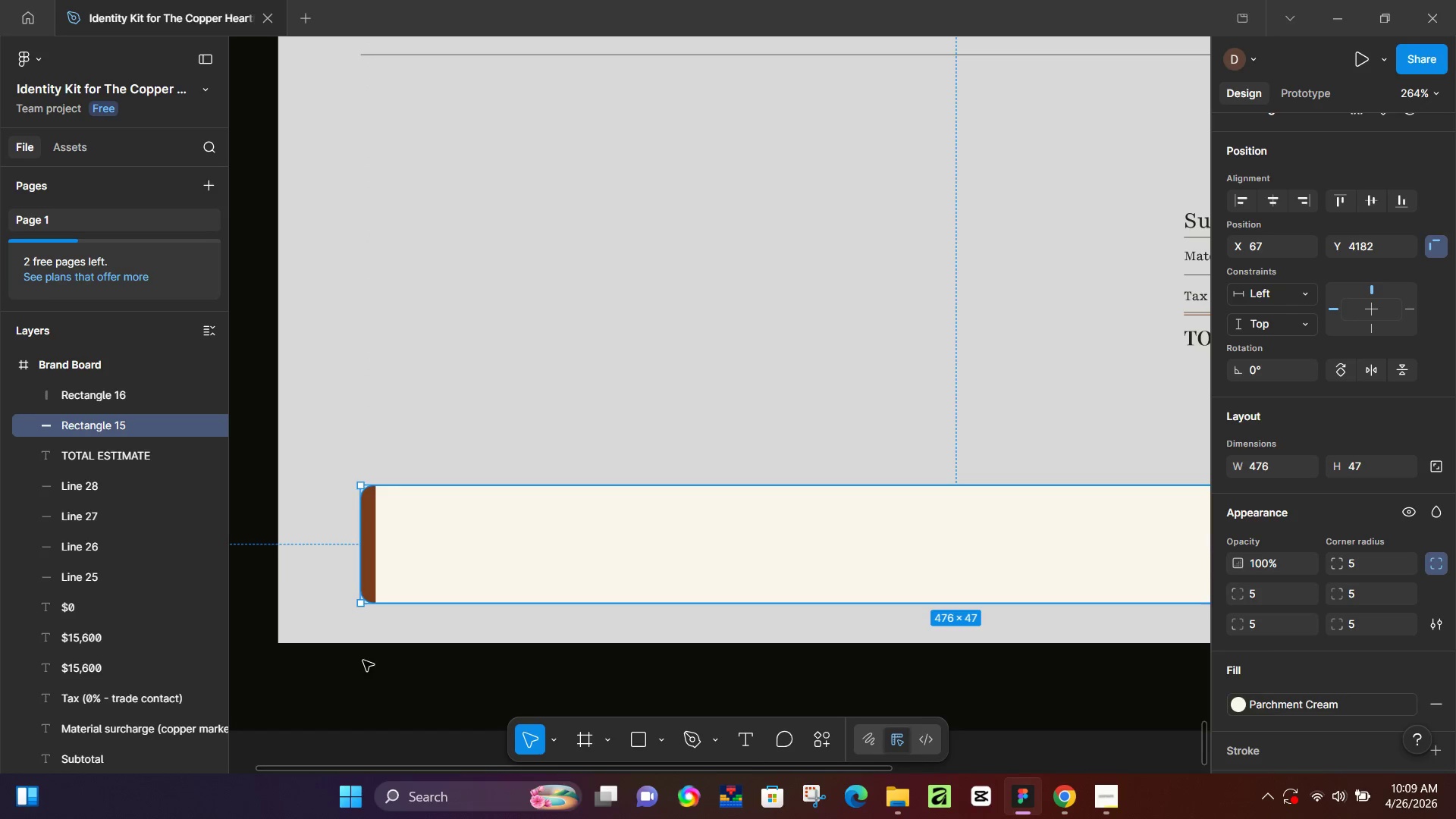 
left_click([369, 680])
 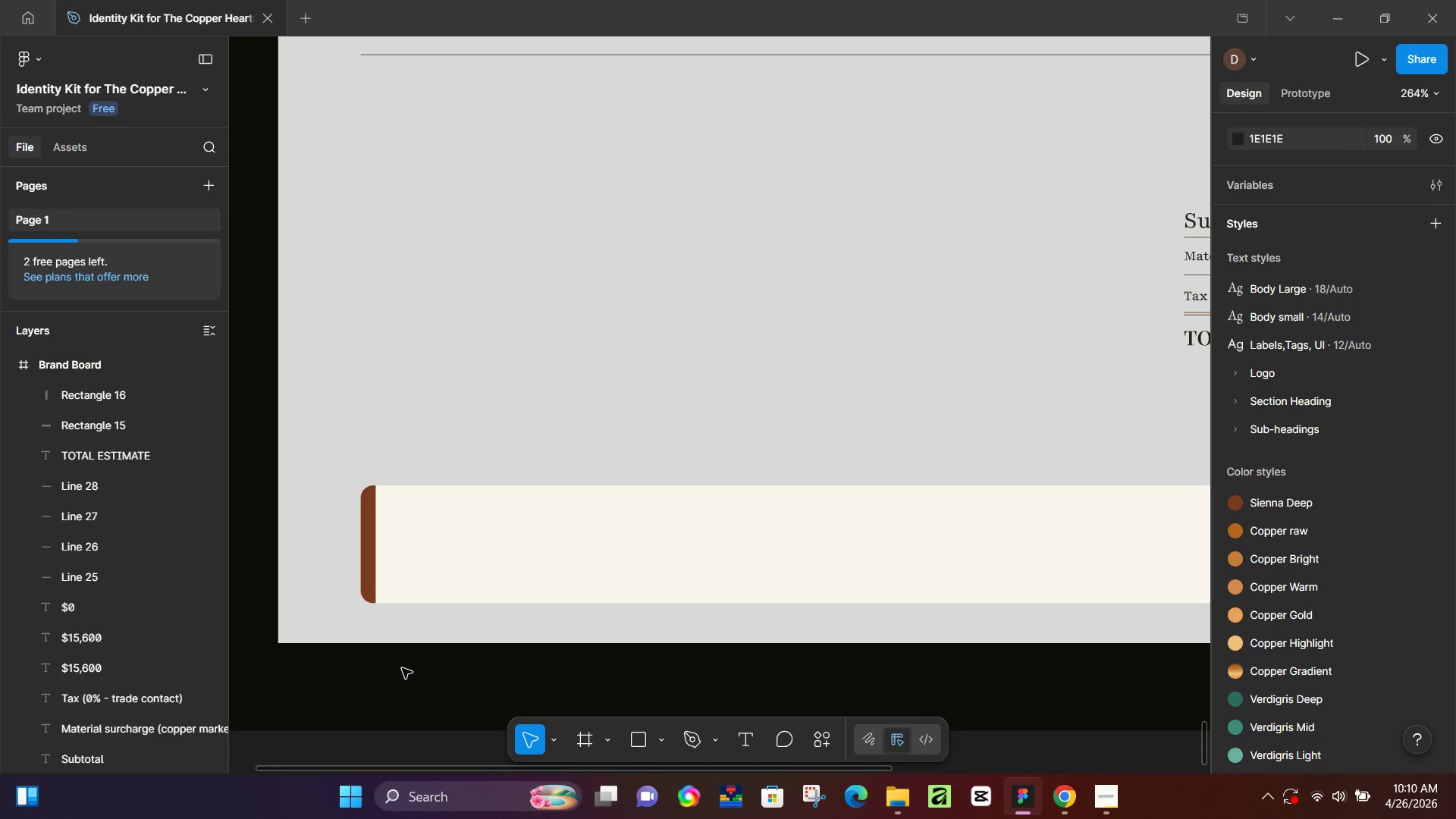 
wait(75.25)
 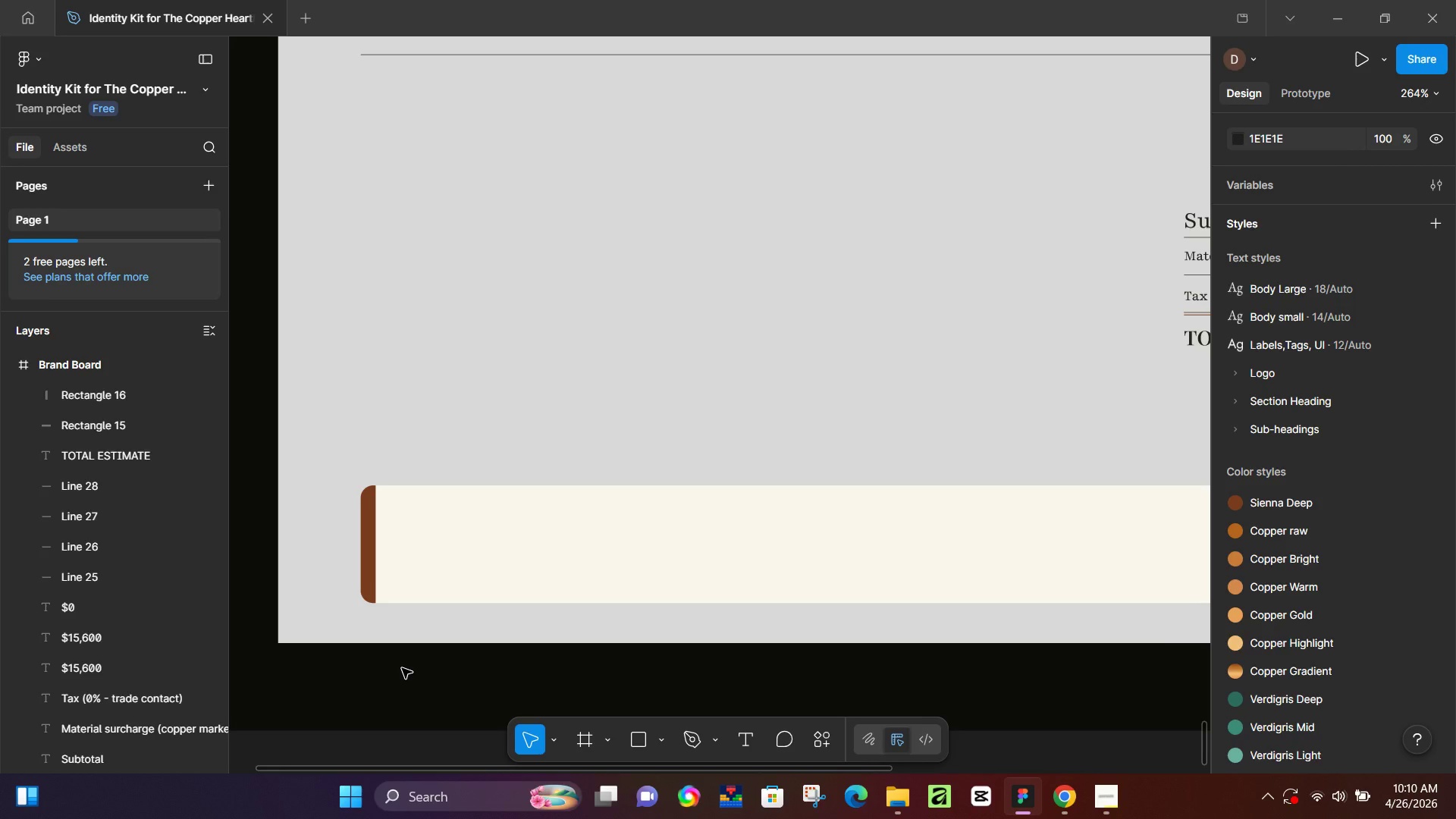 
left_click([1061, 792])
 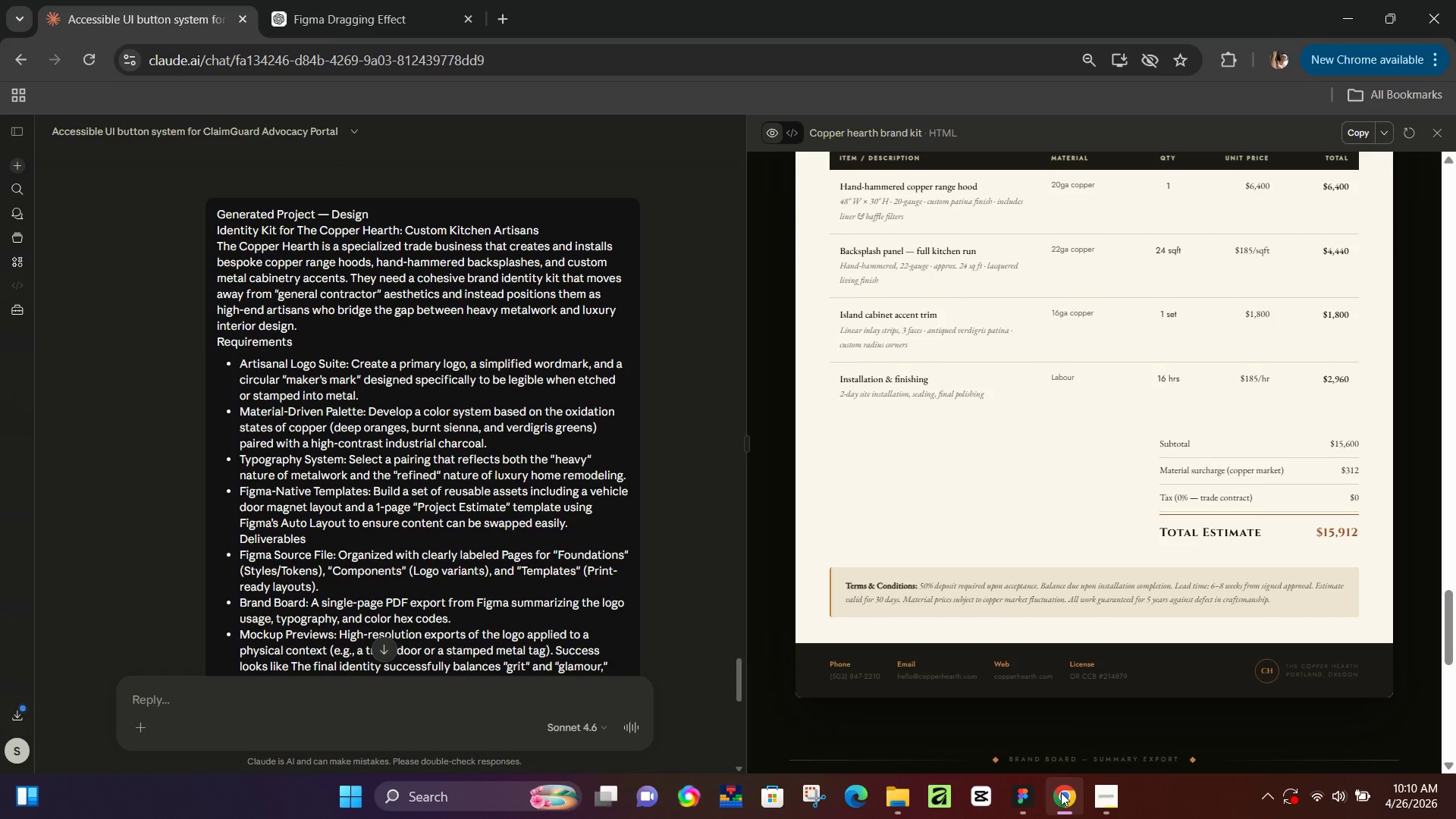 
left_click([1061, 792])
 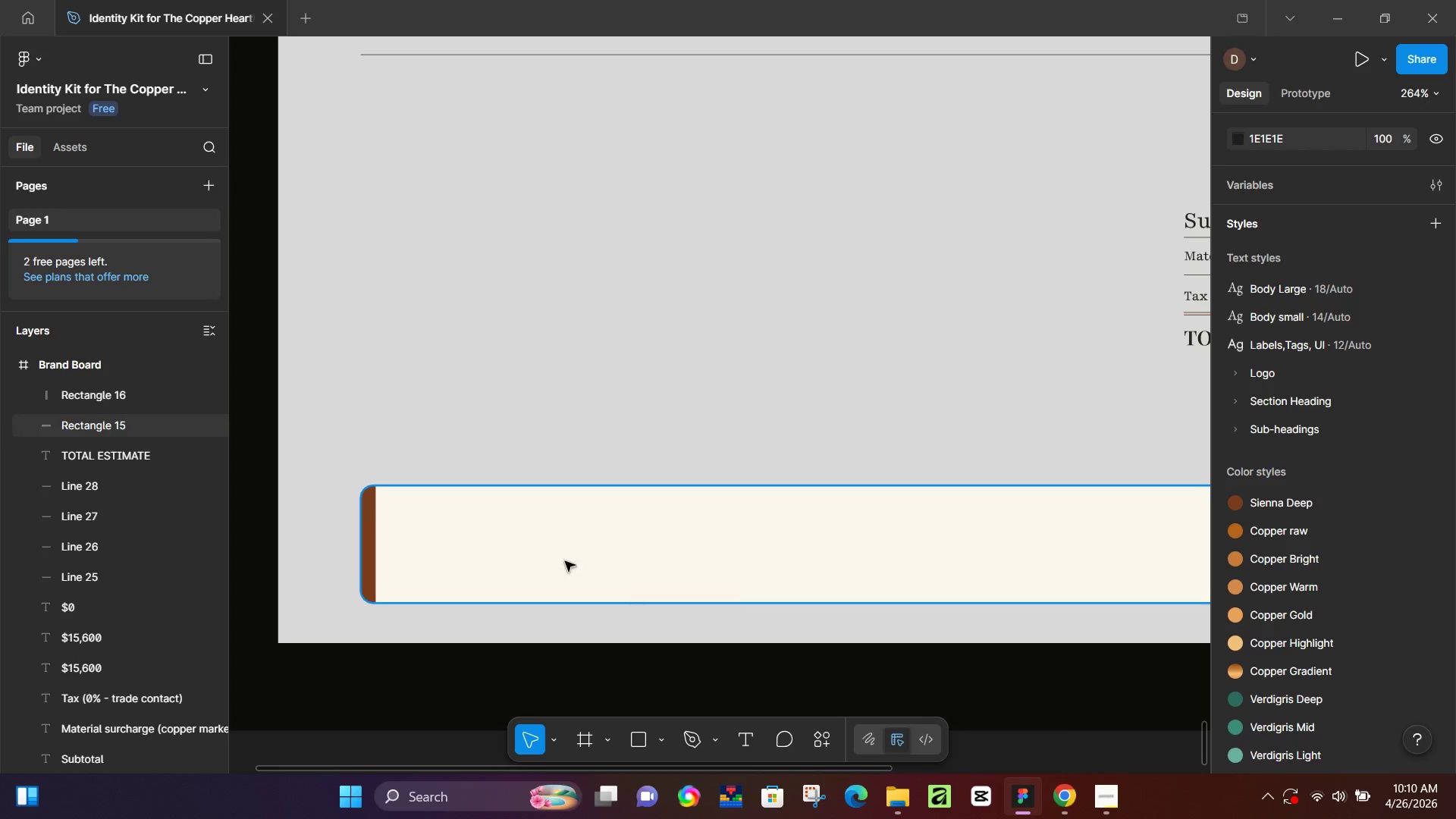 
hold_key(key=ControlLeft, duration=0.5)
 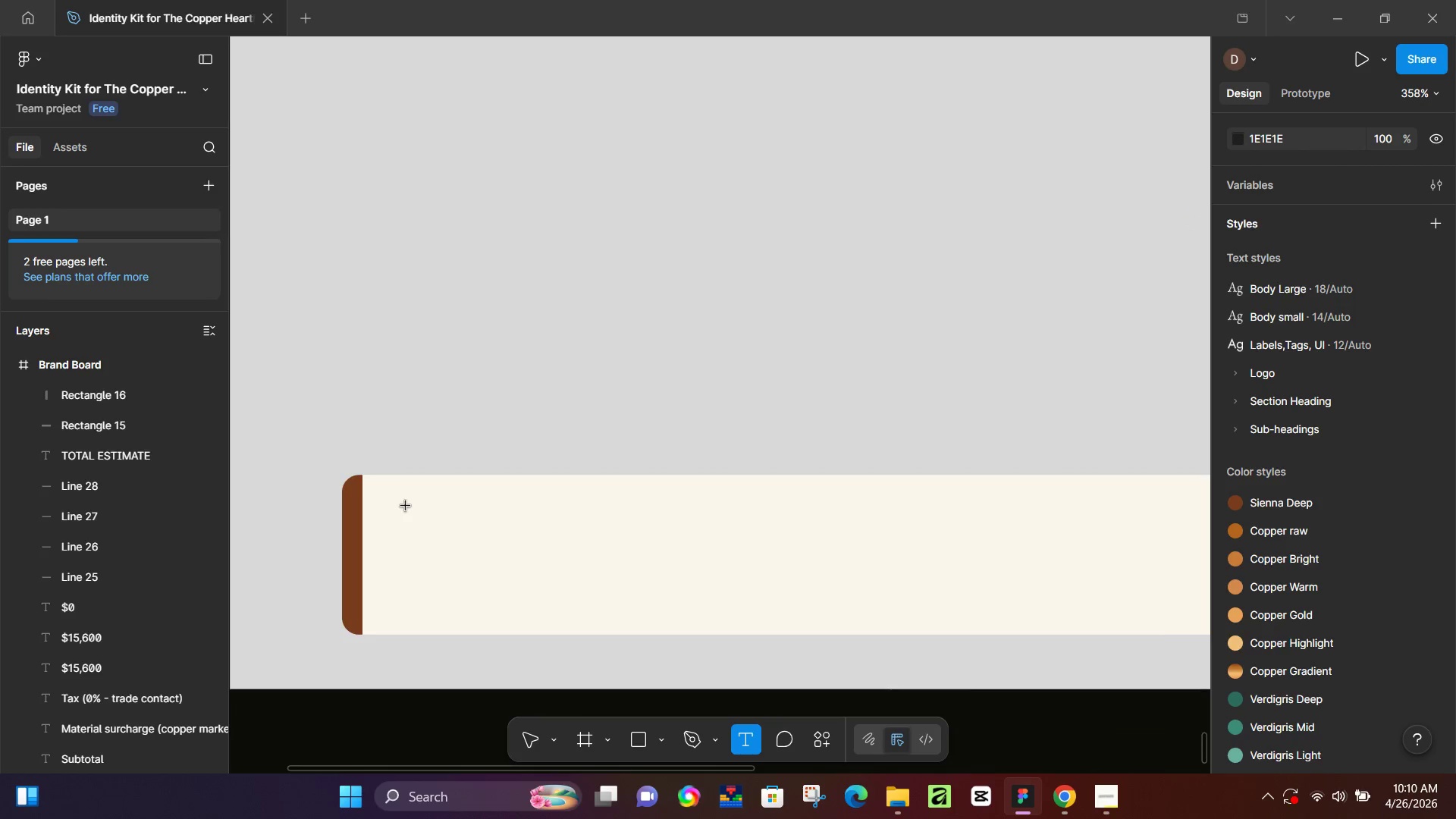 
key(T)
 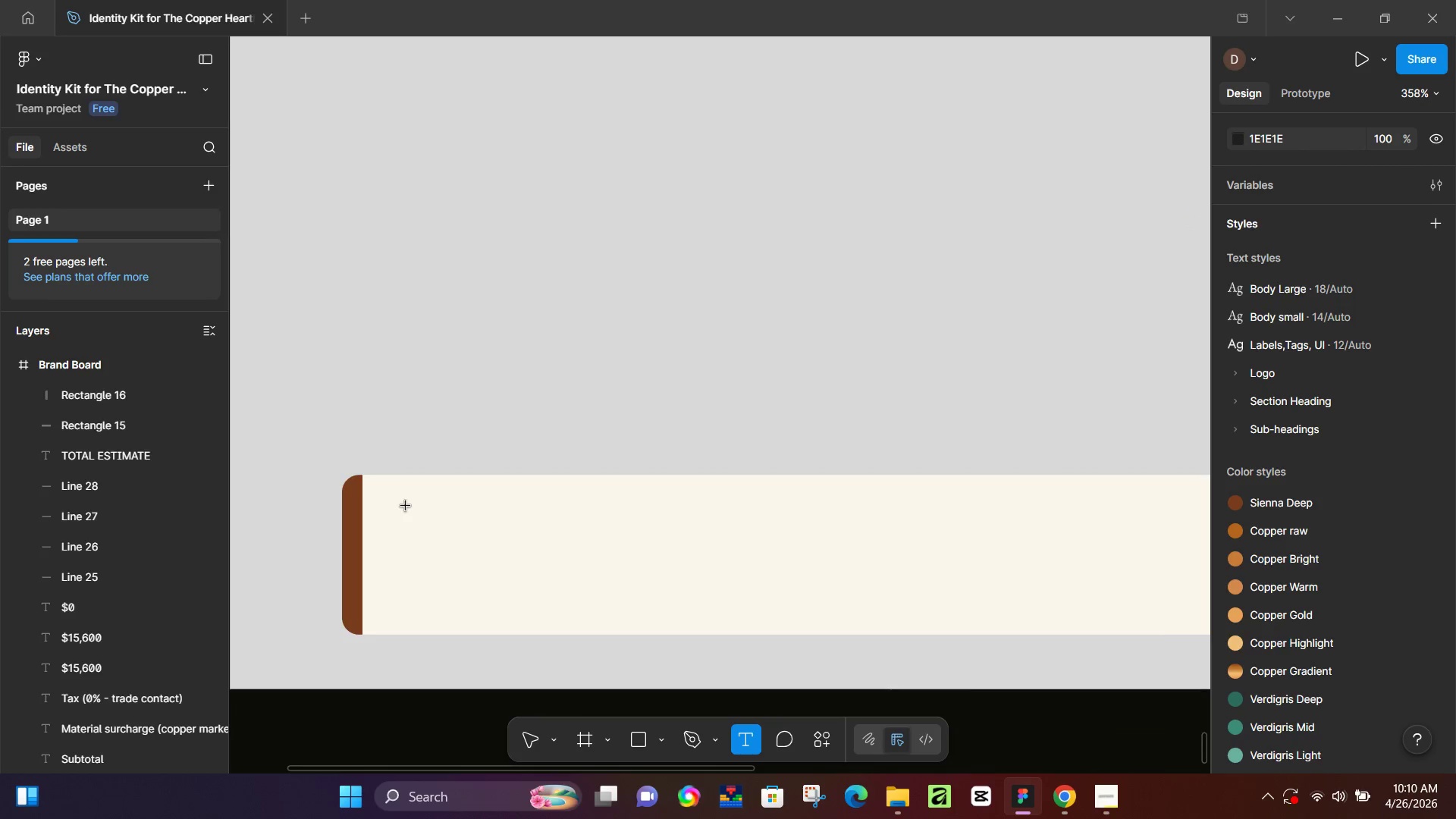 
left_click([406, 506])
 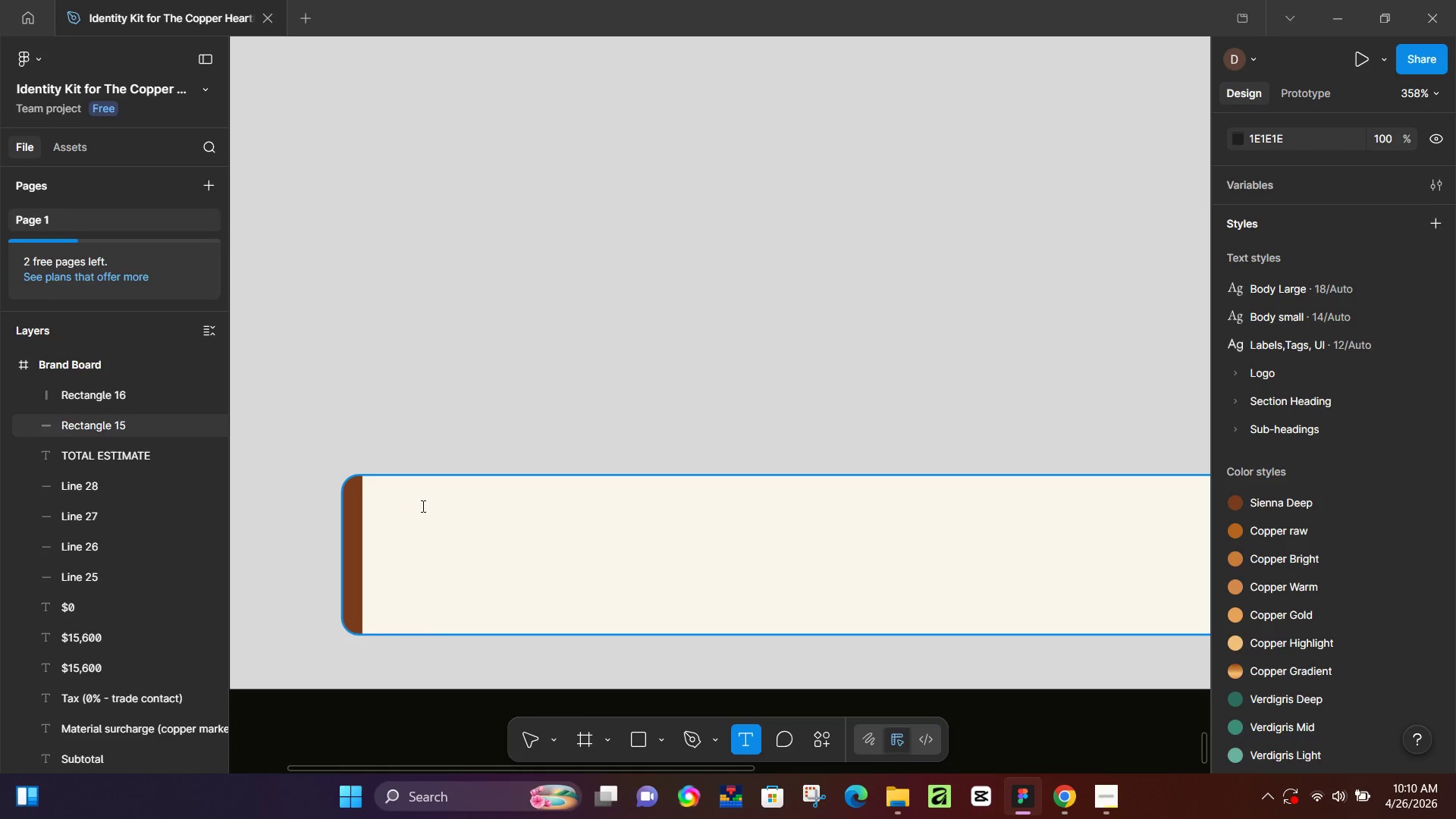 
scroll: coordinate [415, 515], scroll_direction: up, amount: 3.0
 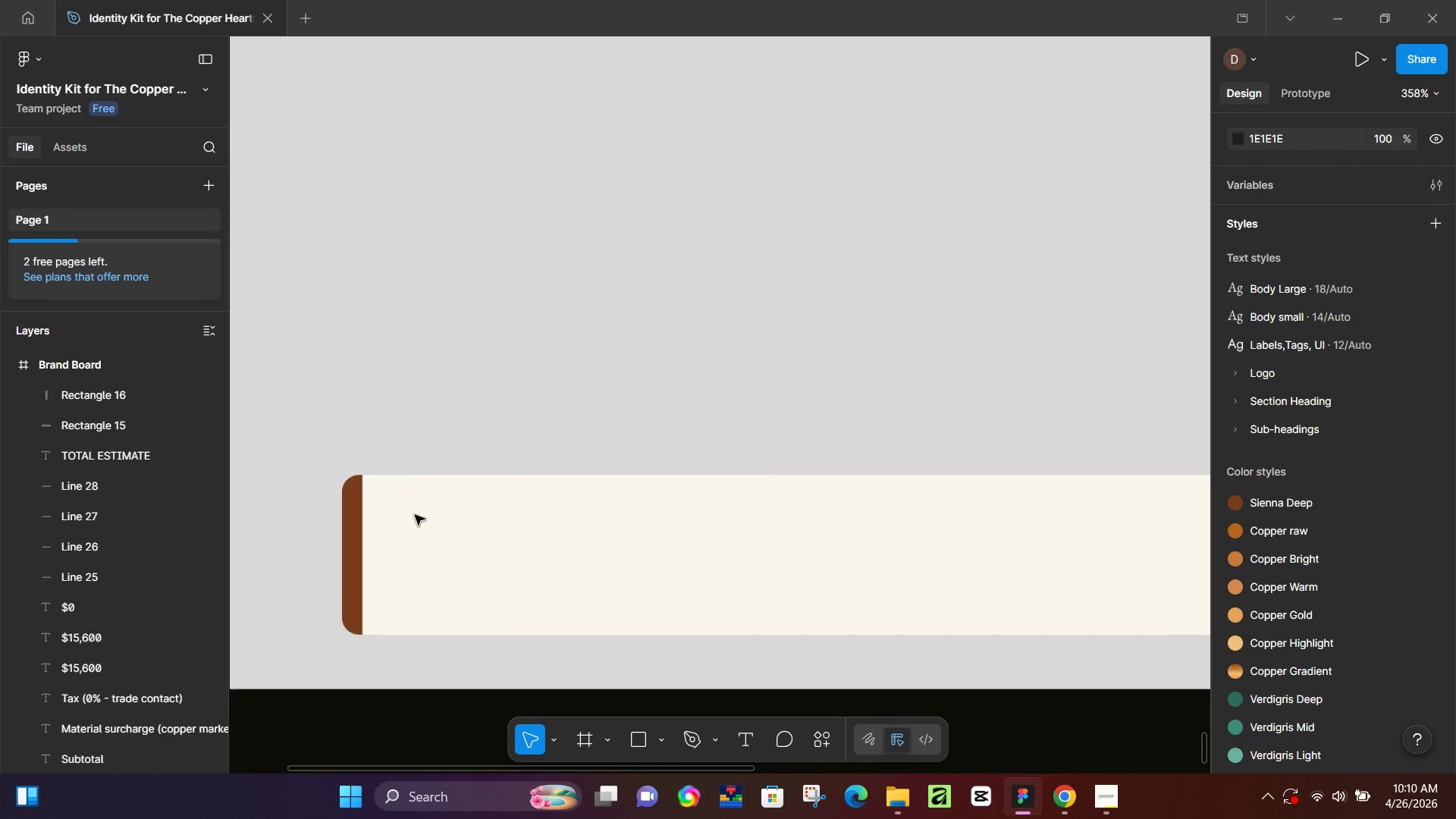 
type(Te)
 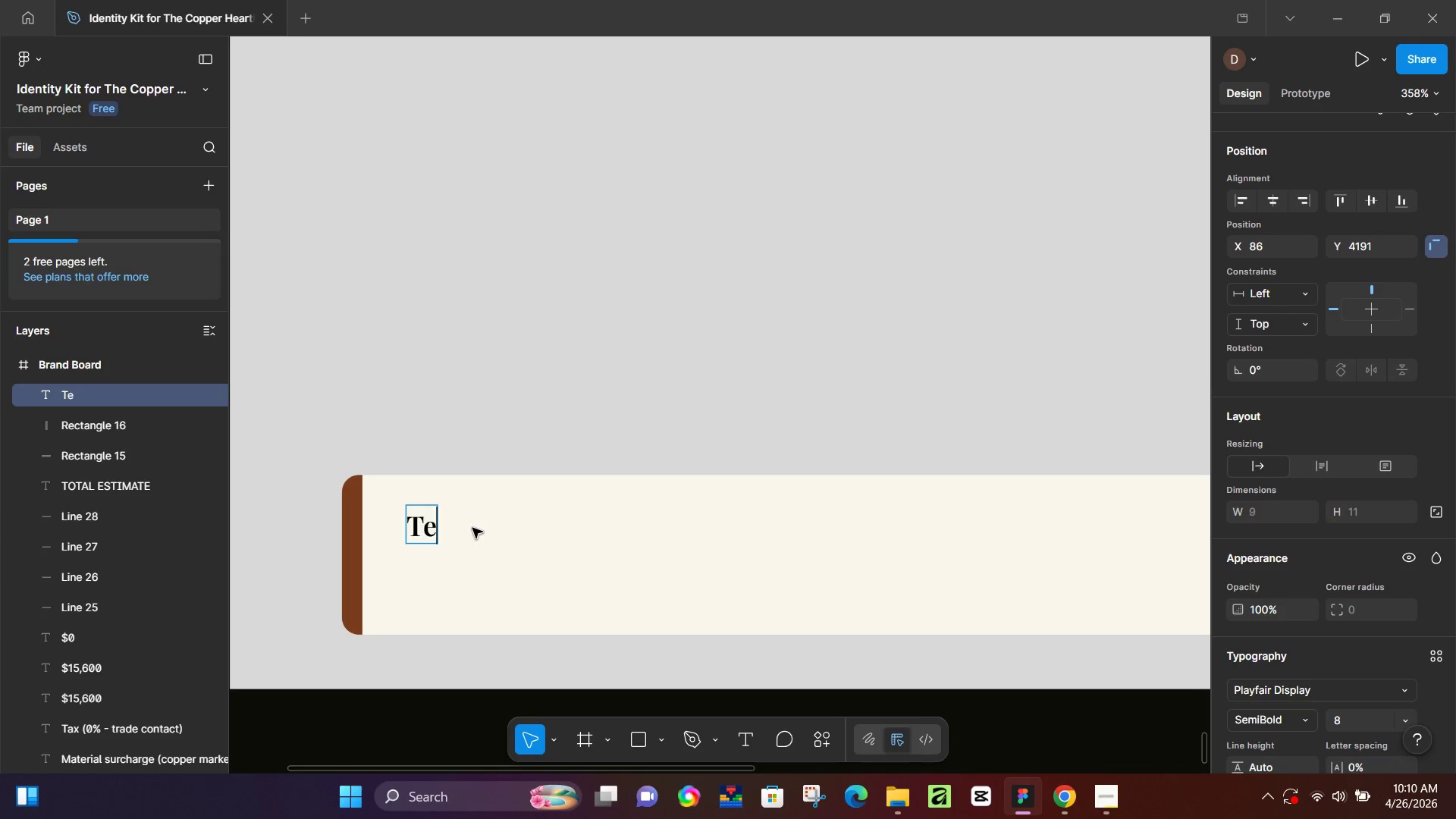 
type(rms & Condition)
 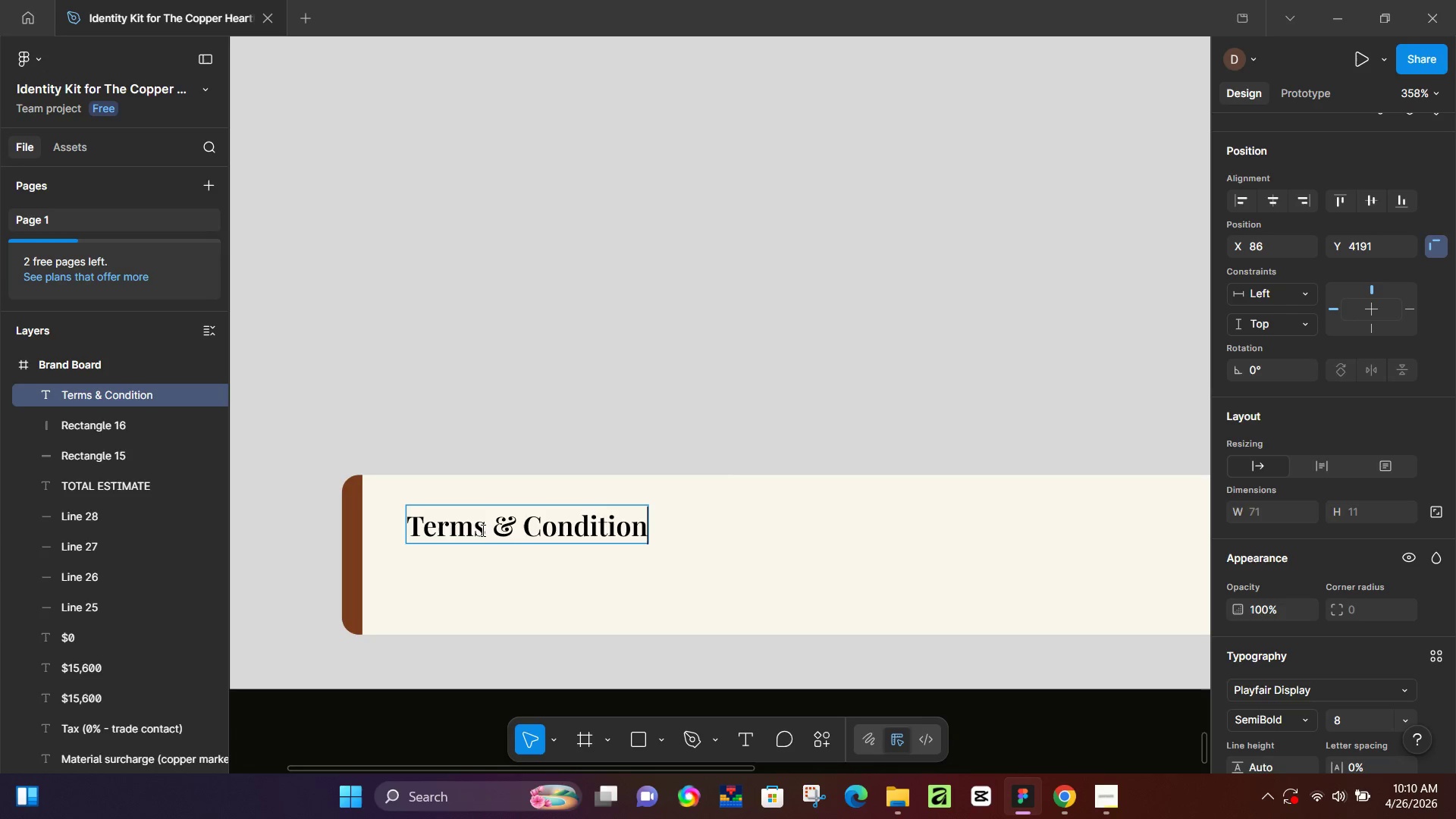 
left_click([512, 525])
 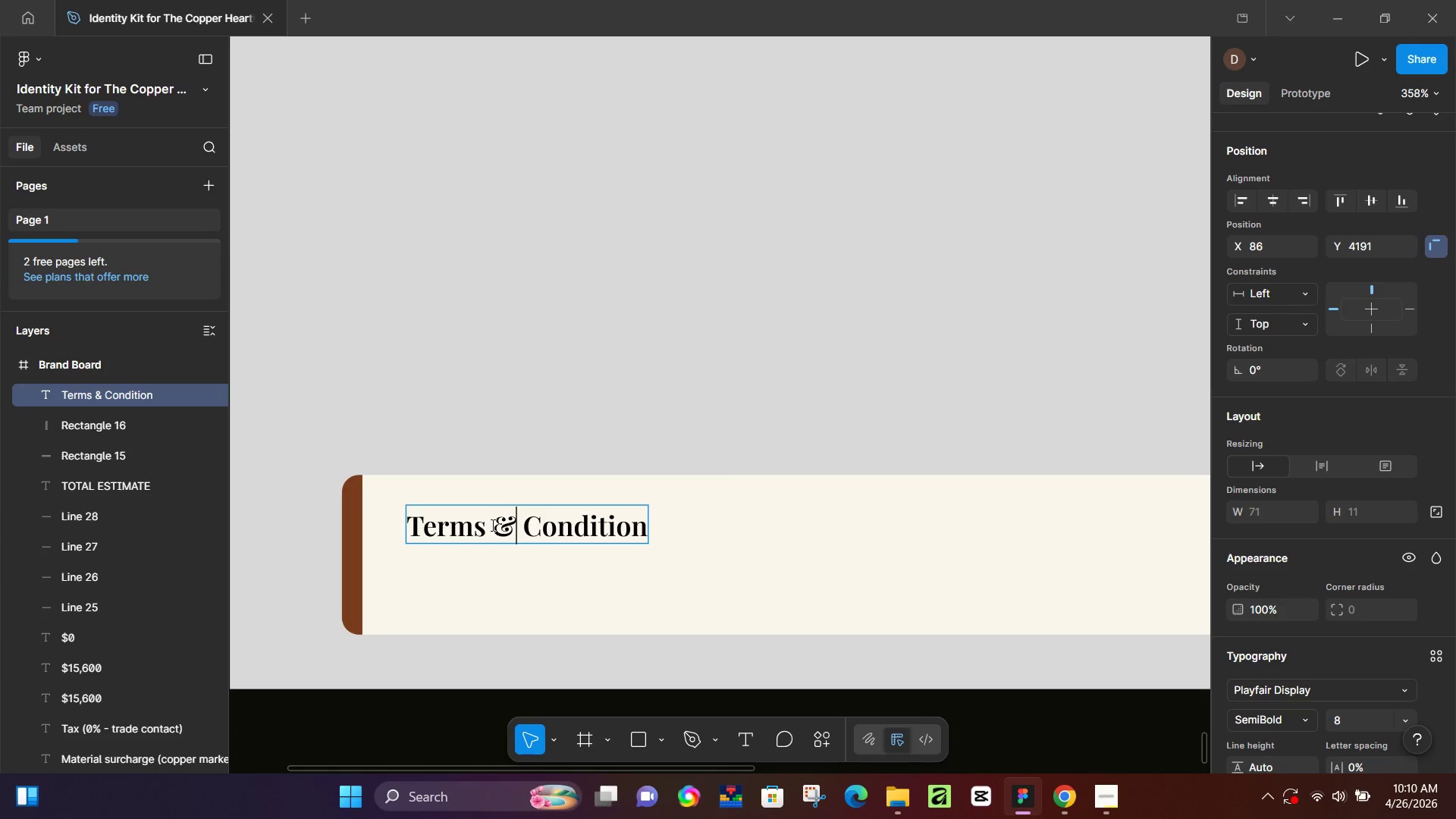 
key(Shift+ShiftLeft)
 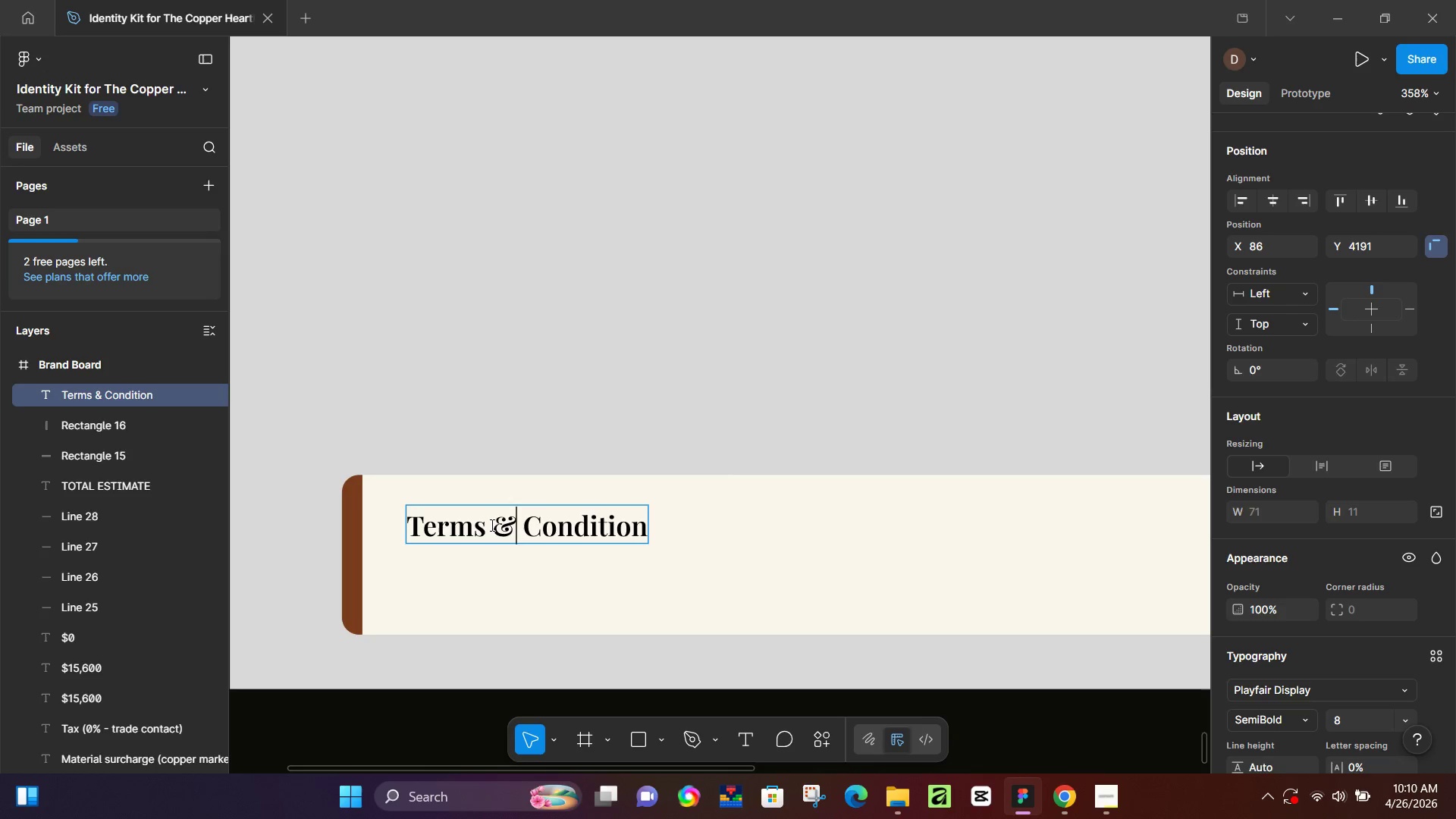 
double_click([491, 525])
 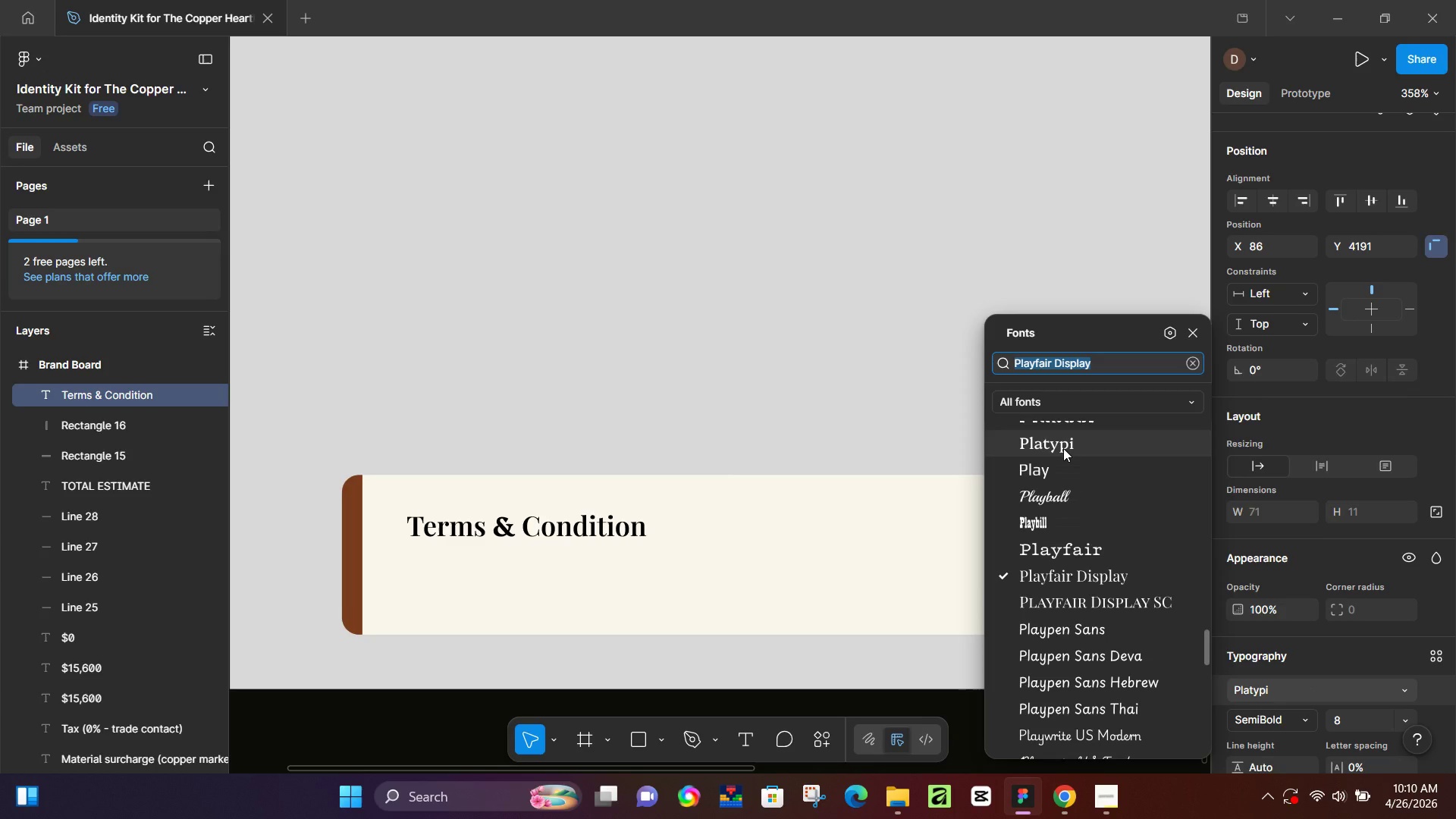 
wait(9.17)
 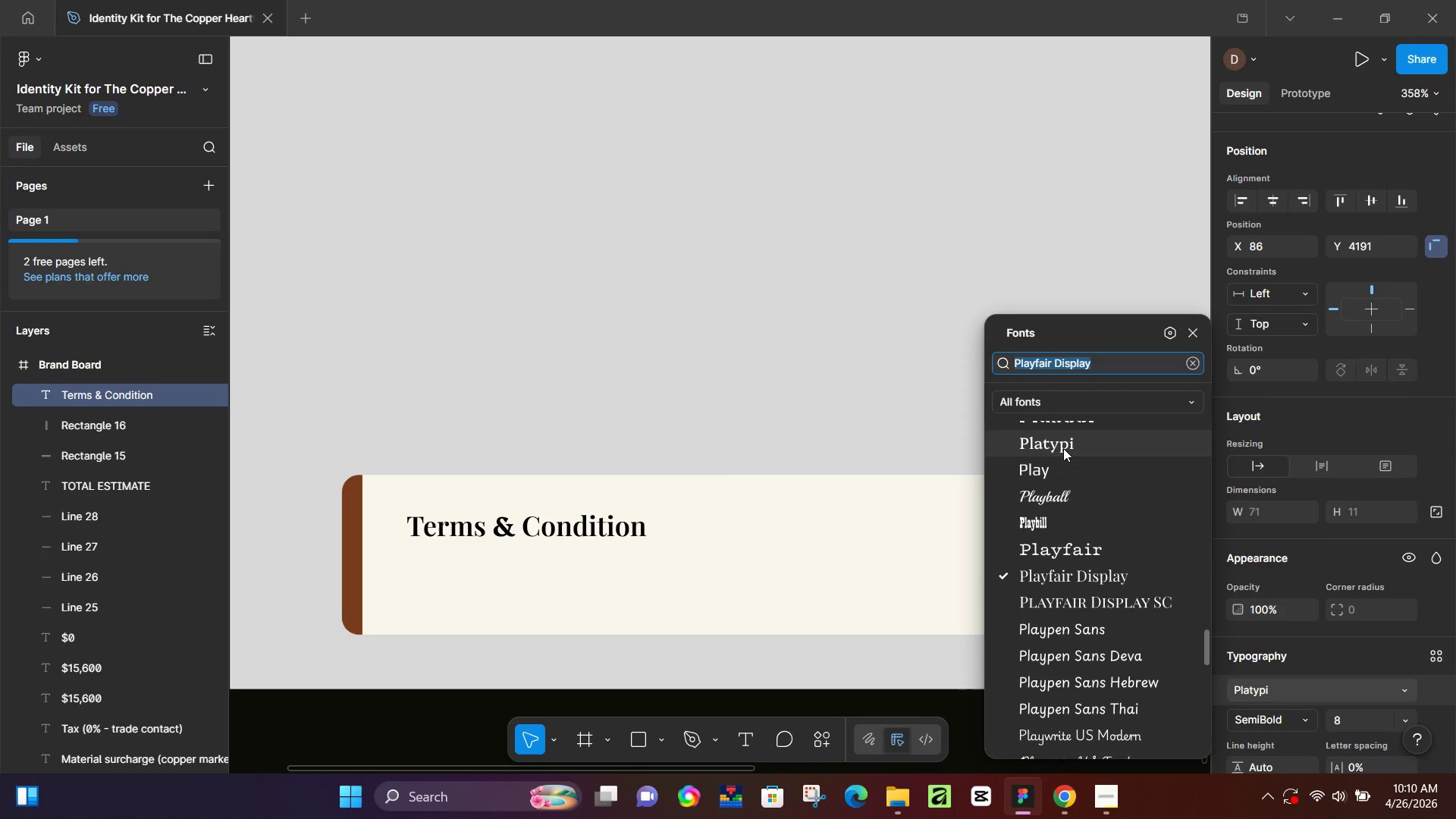 
key(J)
 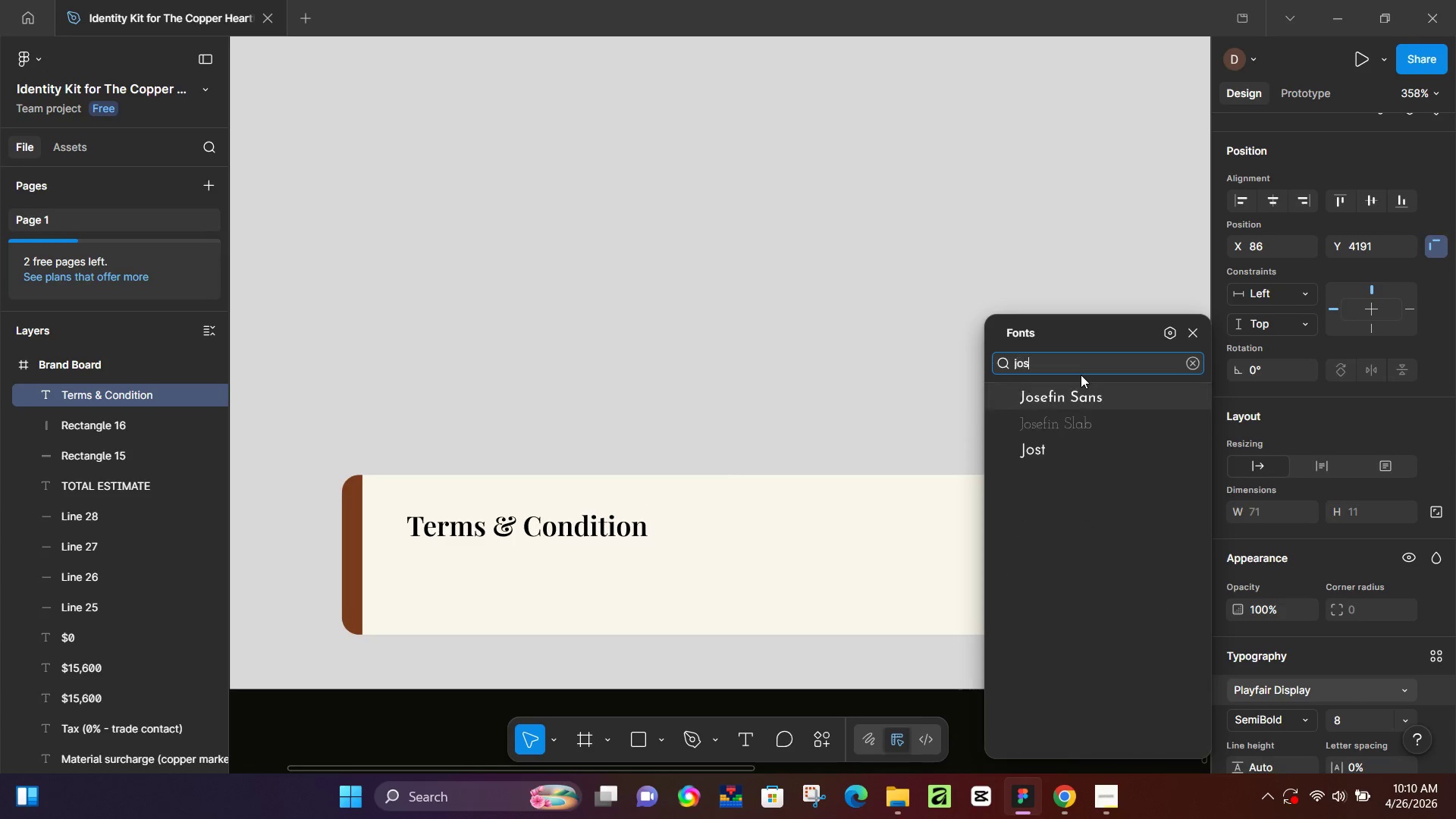 
type(ost)
 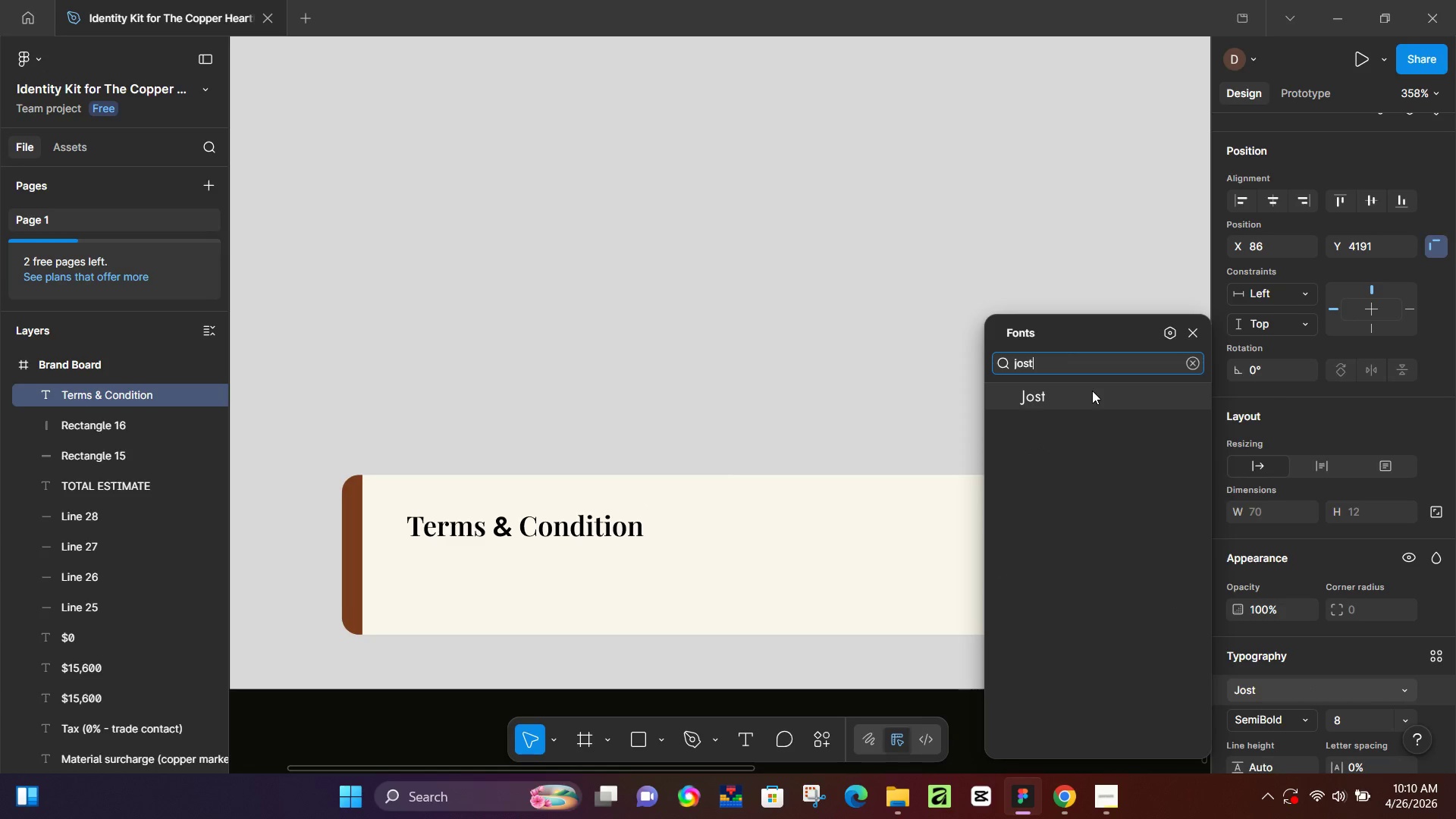 
left_click([1092, 391])
 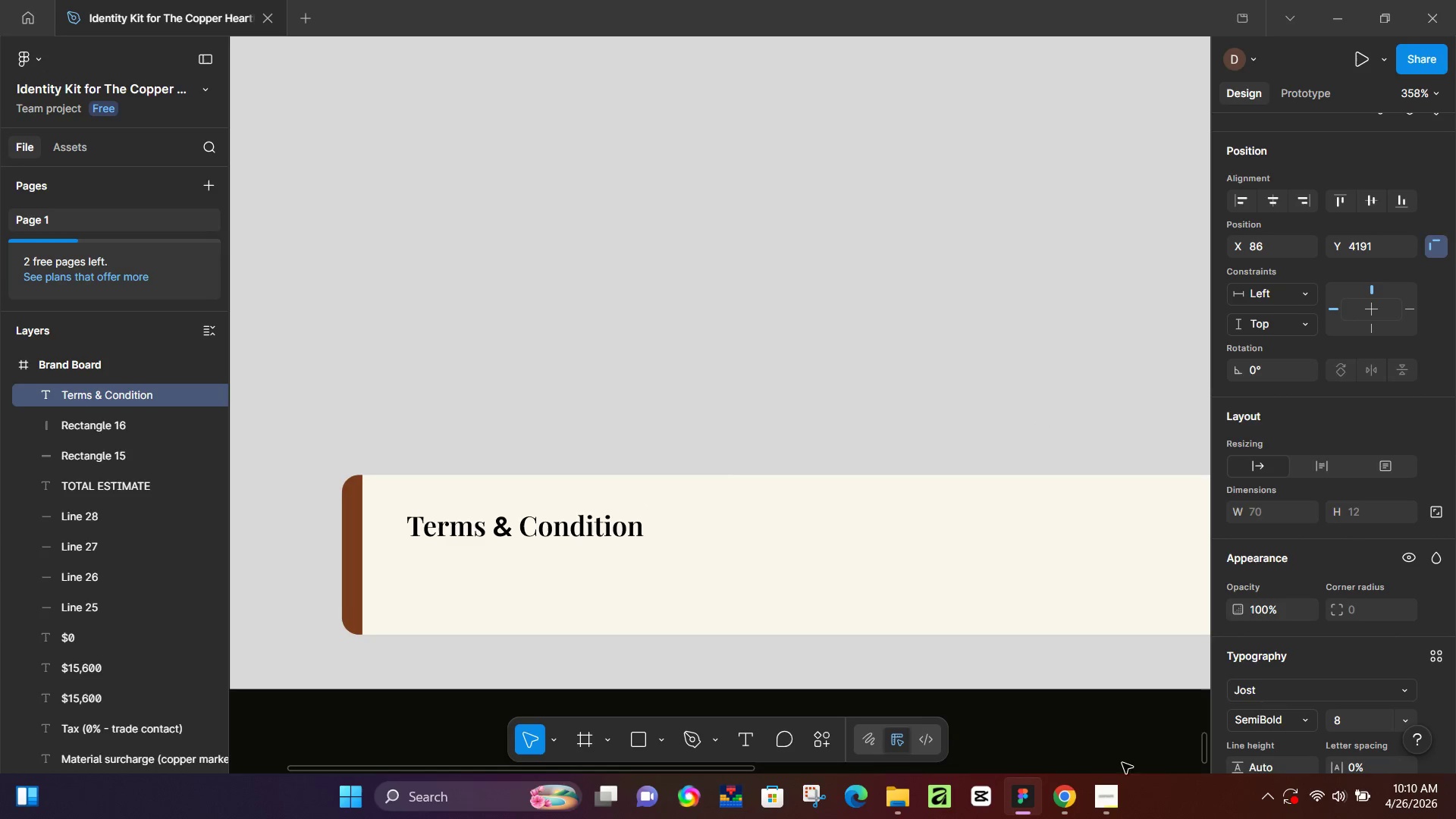 
left_click([1062, 790])
 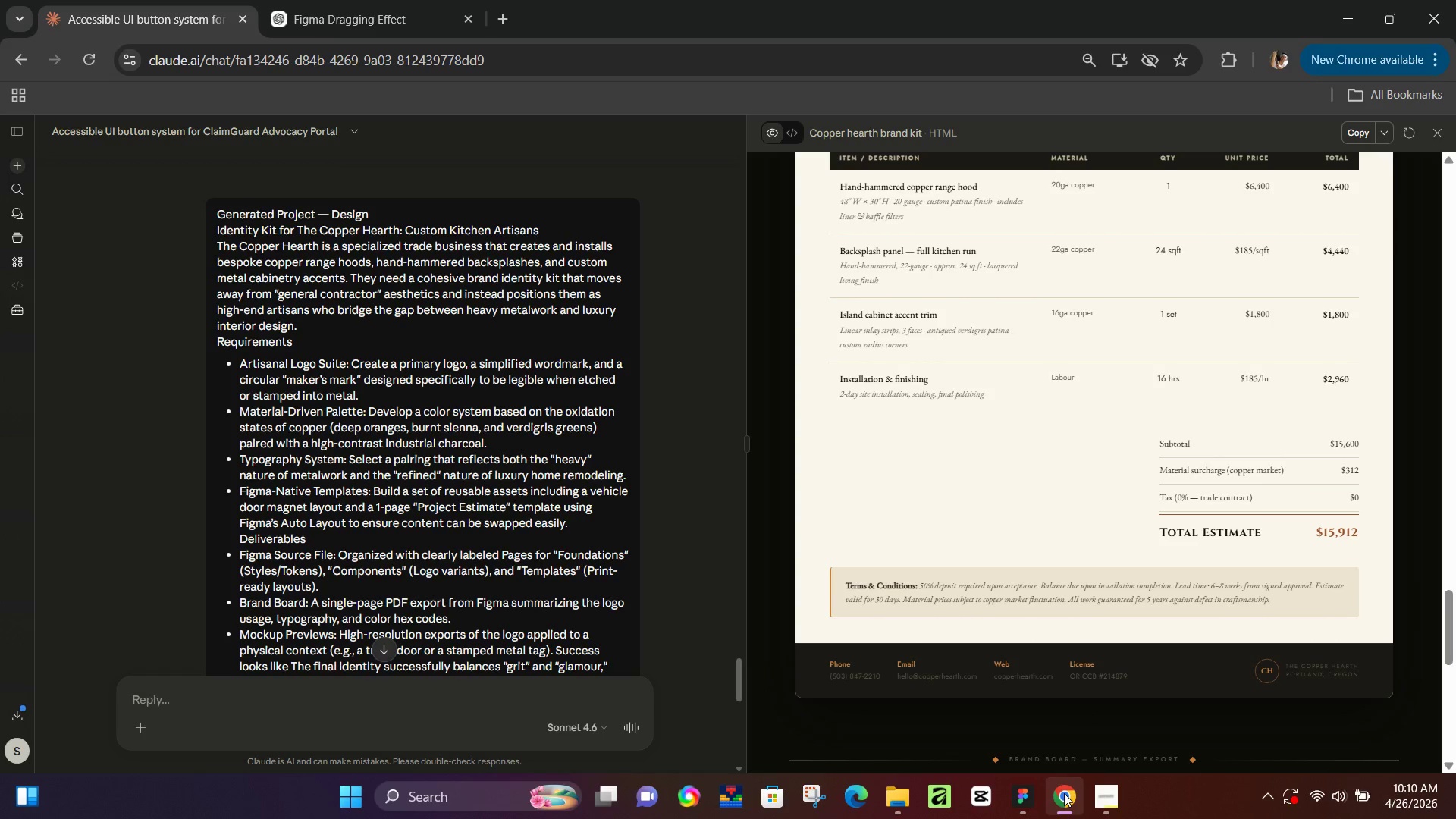 
left_click([1064, 793])
 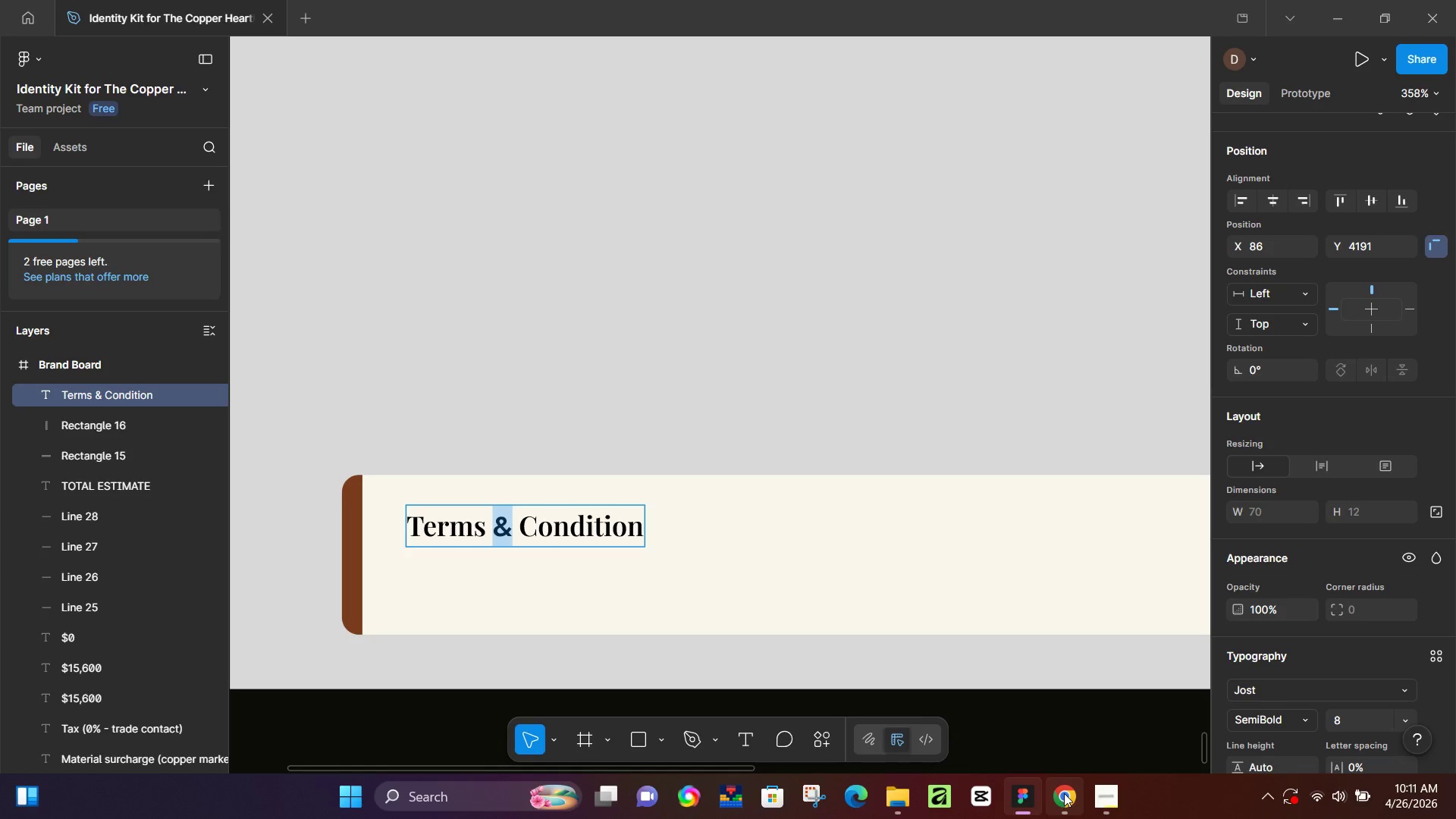 
wait(35.94)
 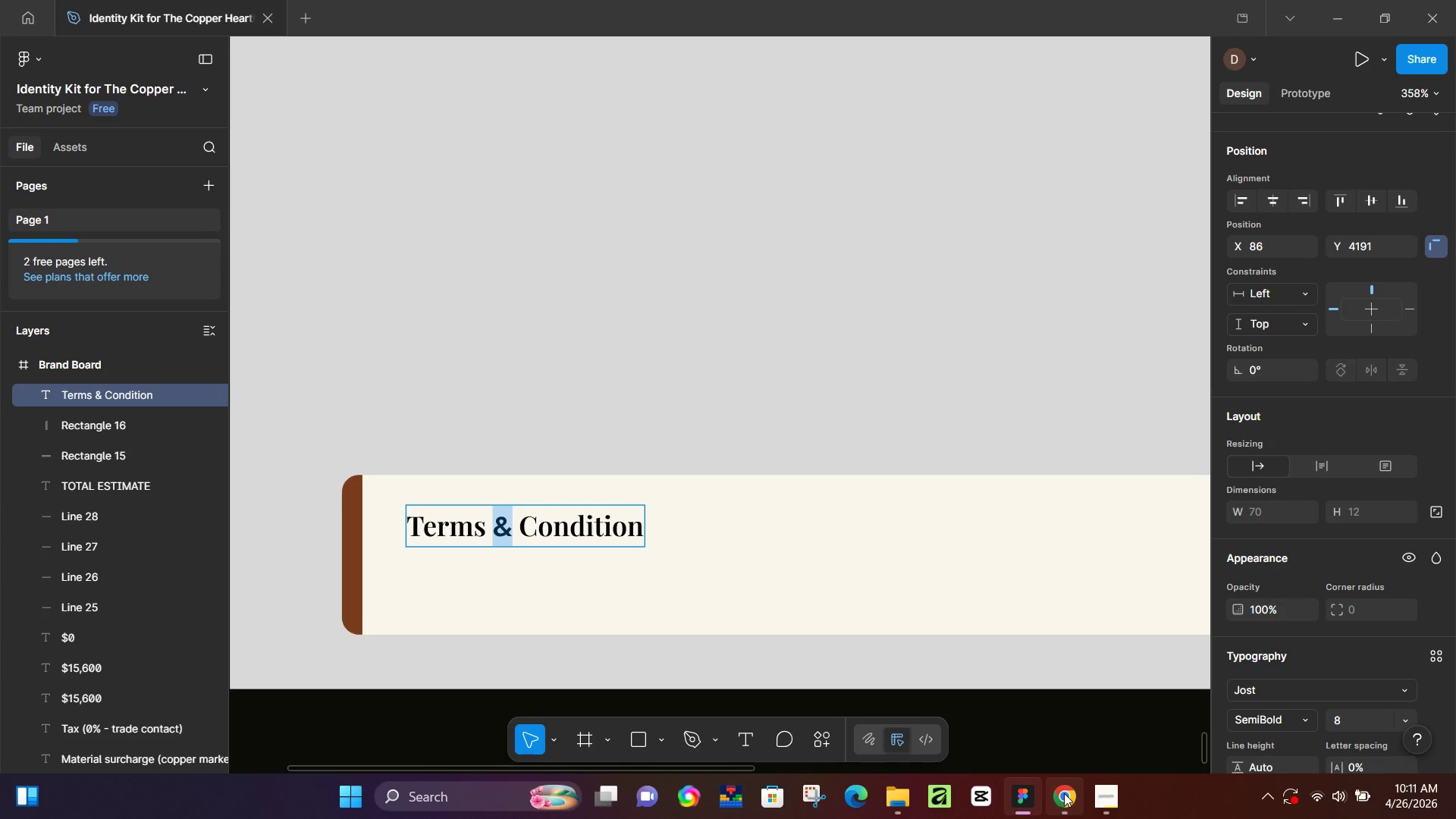 
key(Control+A)
 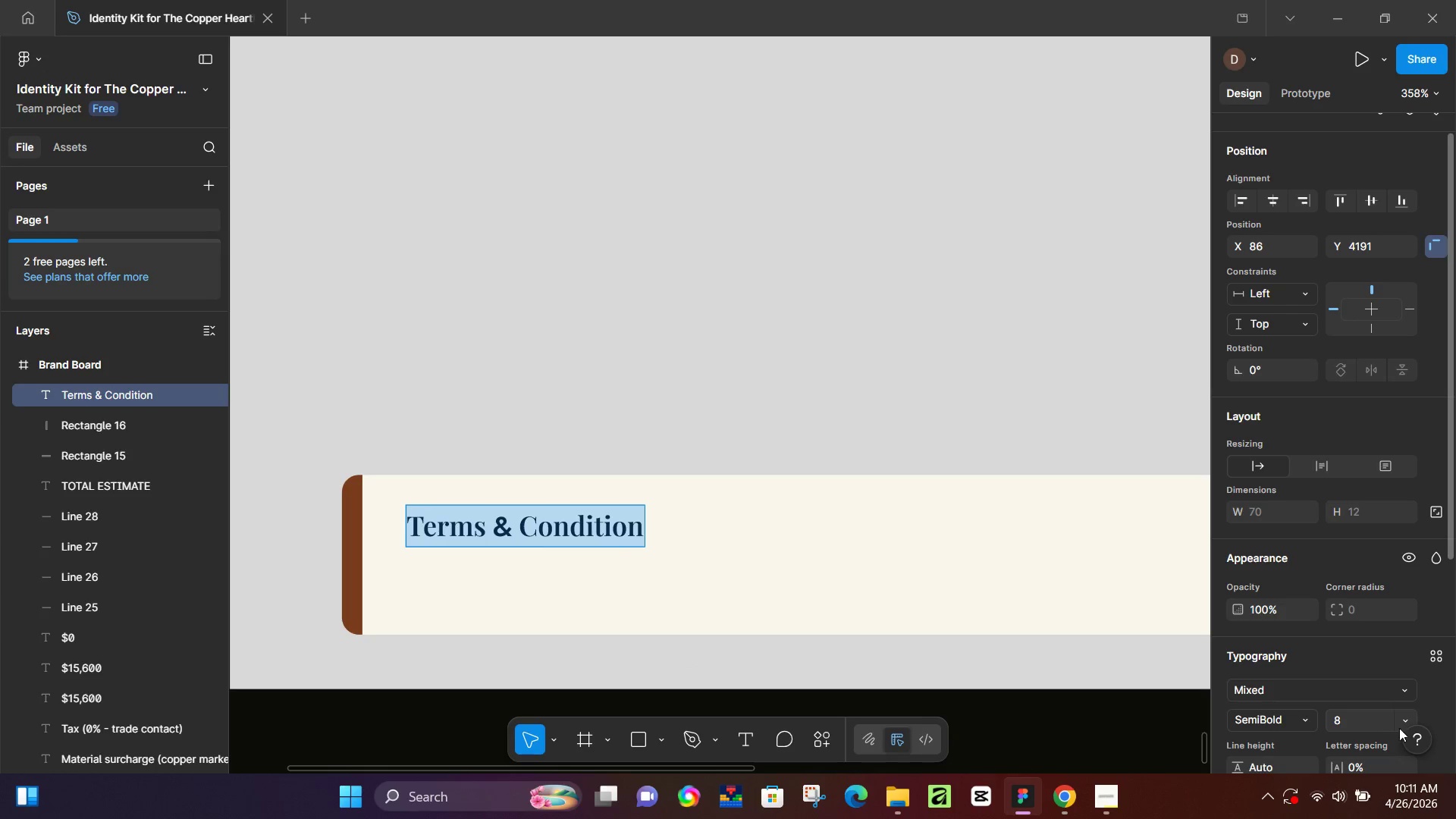 
left_click([1353, 718])
 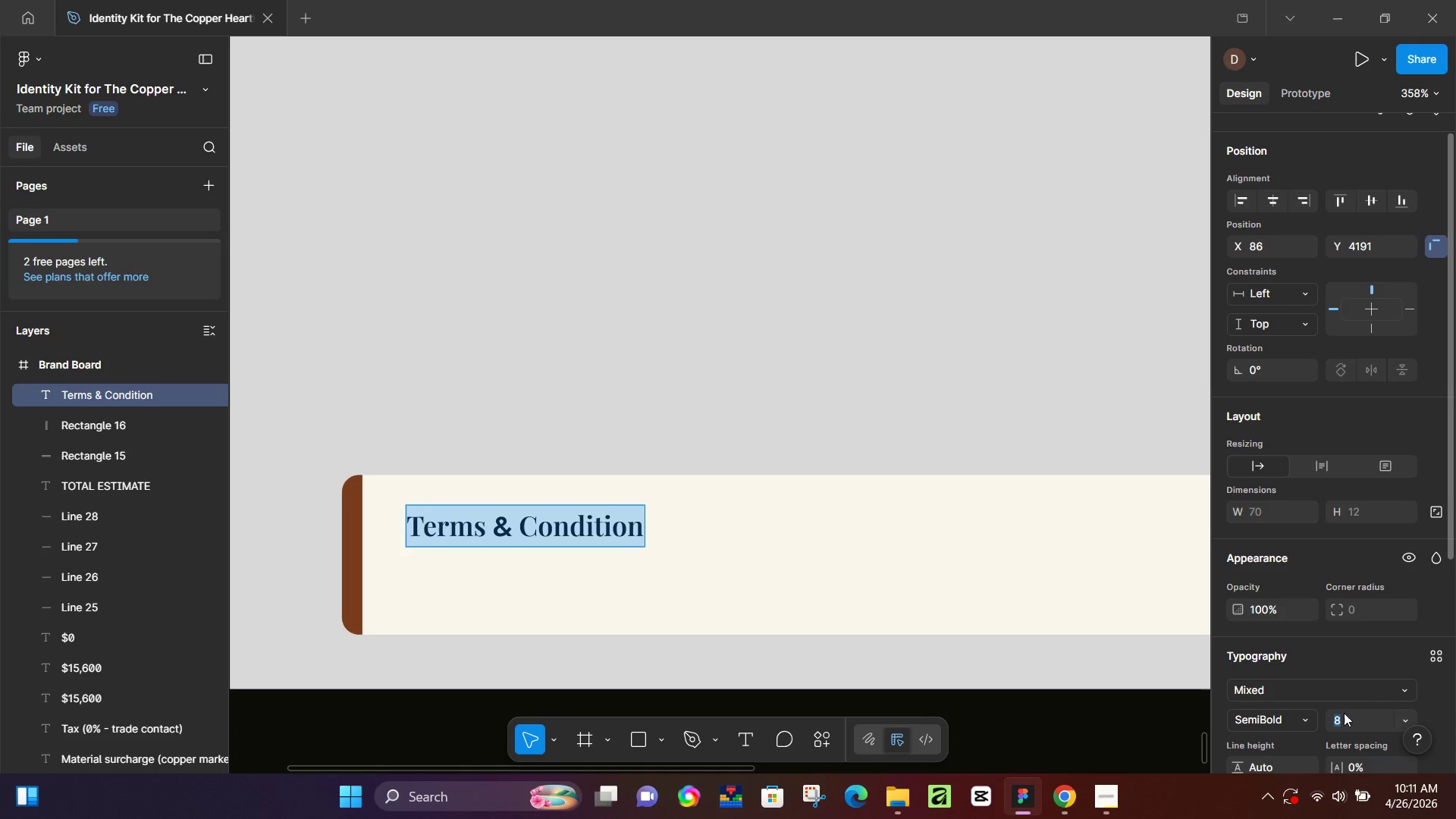 
key(Numpad7)
 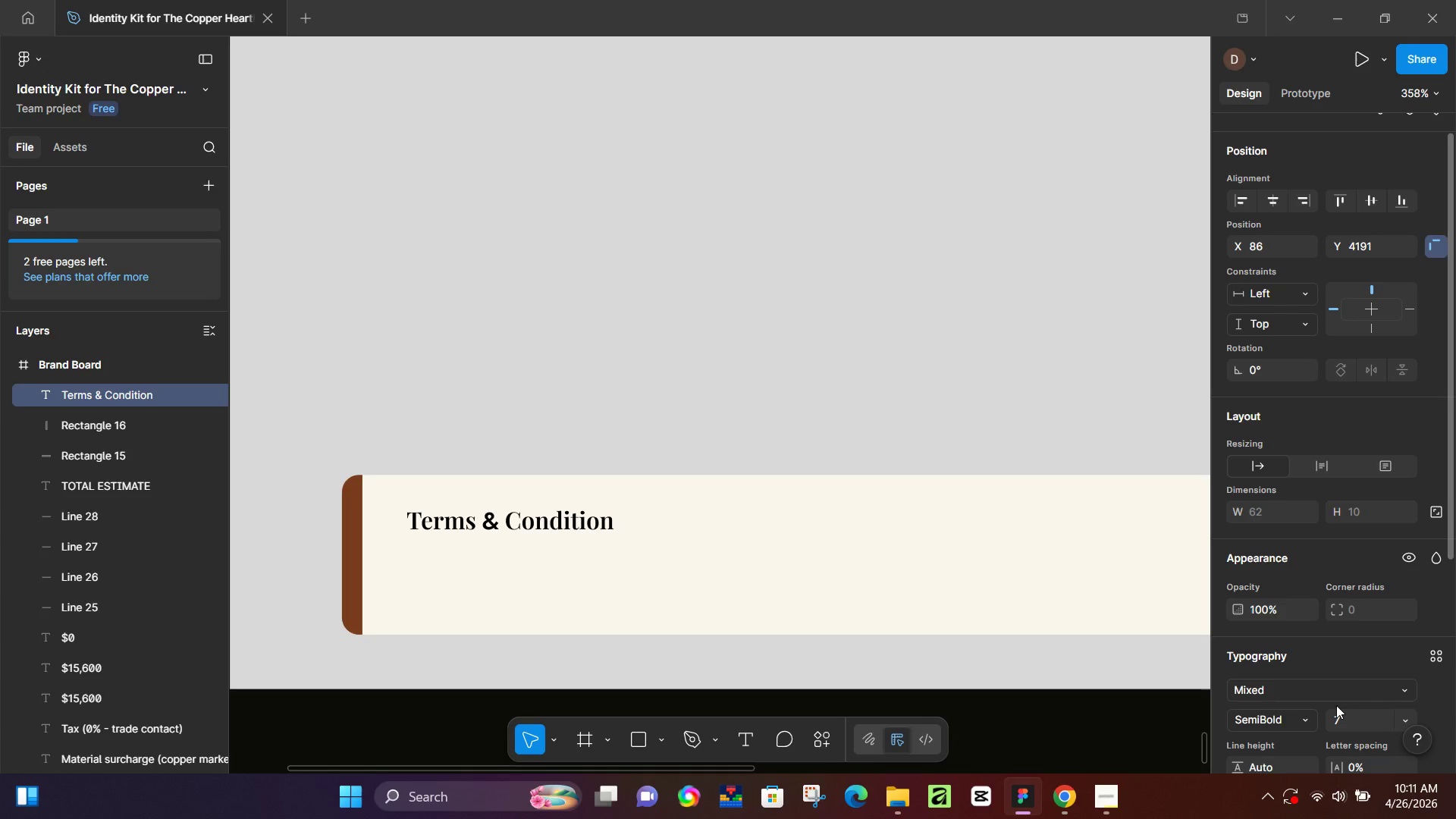 
key(NumpadEnter)
 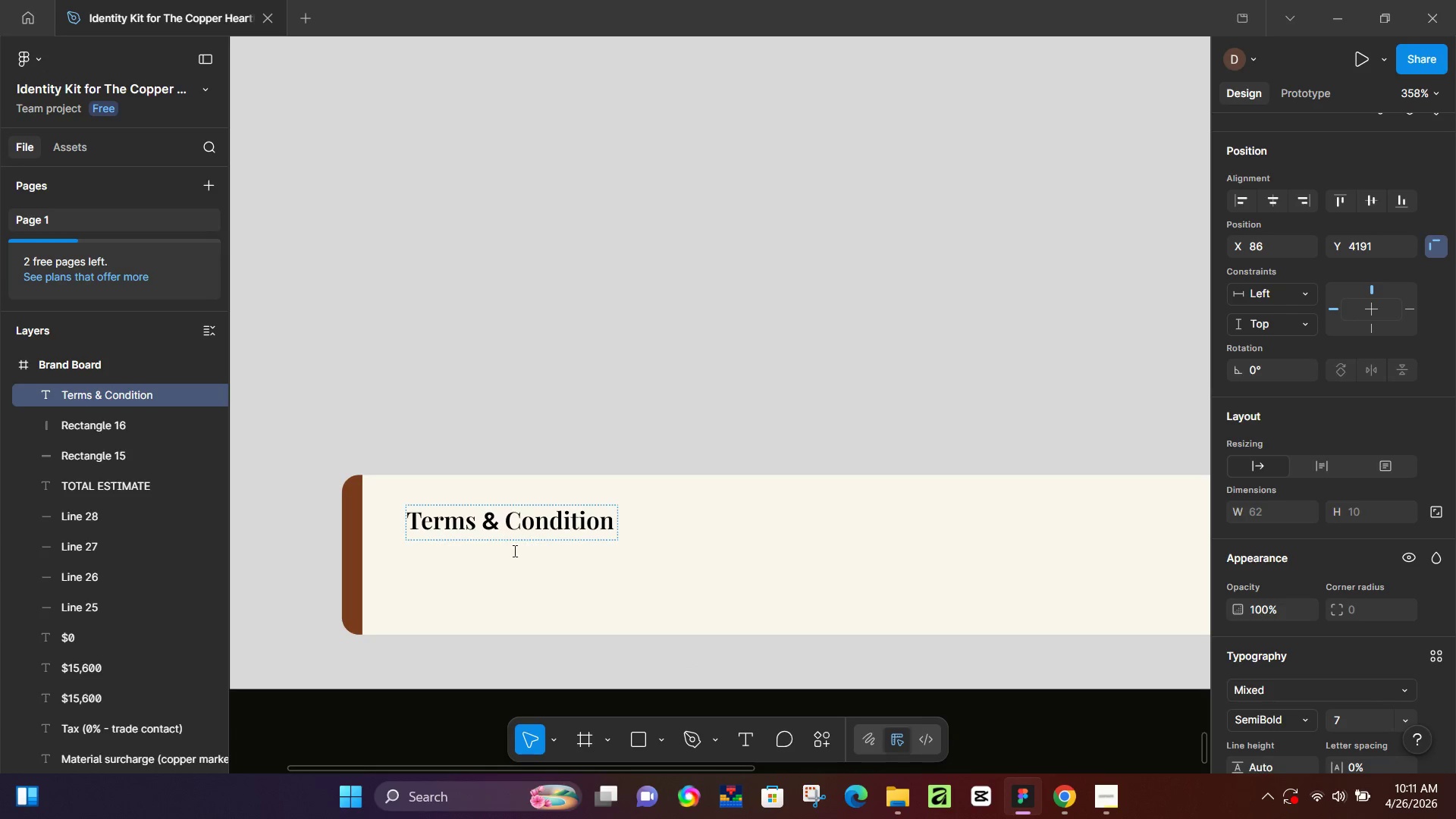 
left_click([527, 577])
 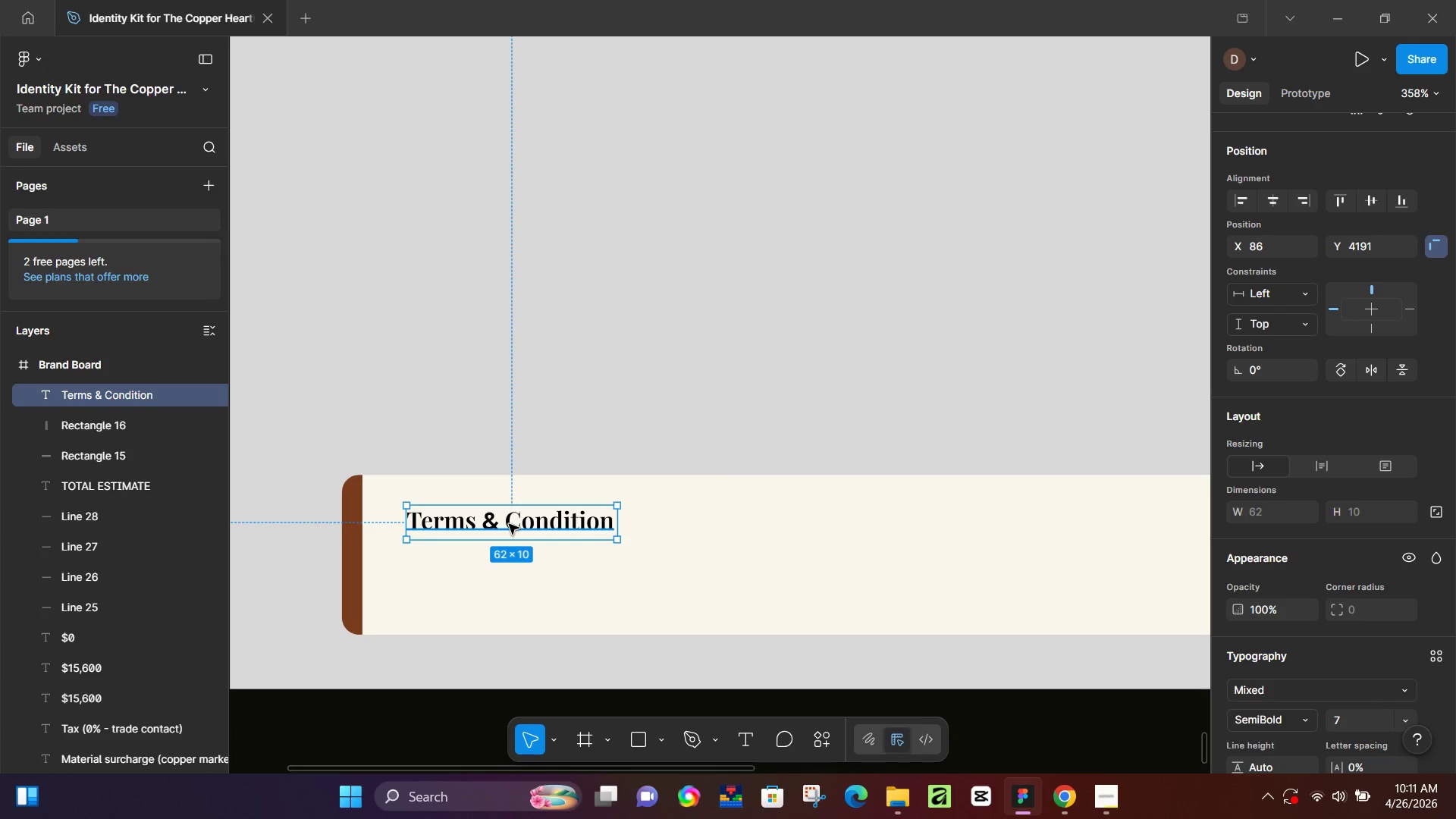 
left_click_drag(start_coordinate=[509, 524], to_coordinate=[495, 512])
 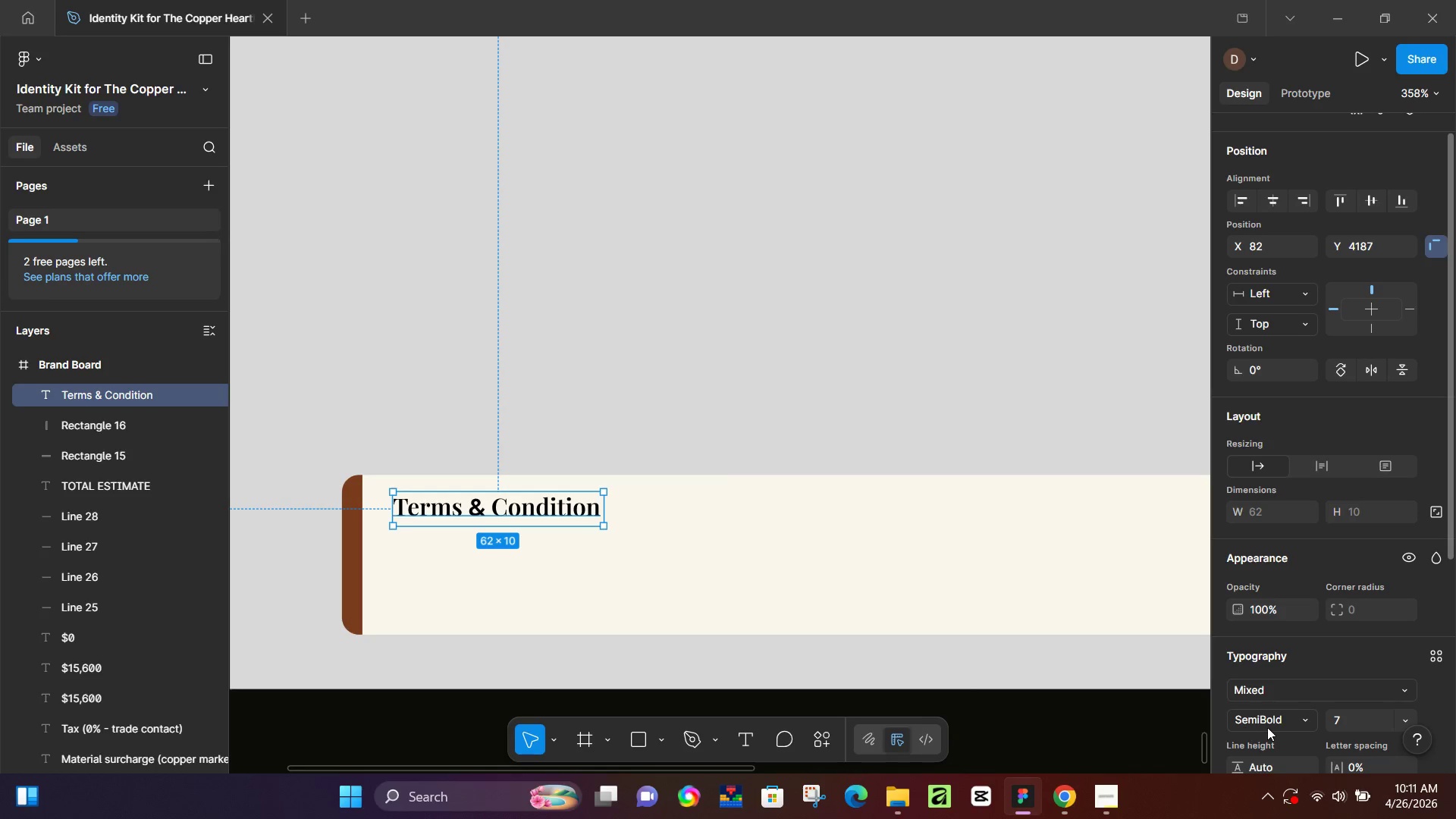 
left_click([1239, 706])
 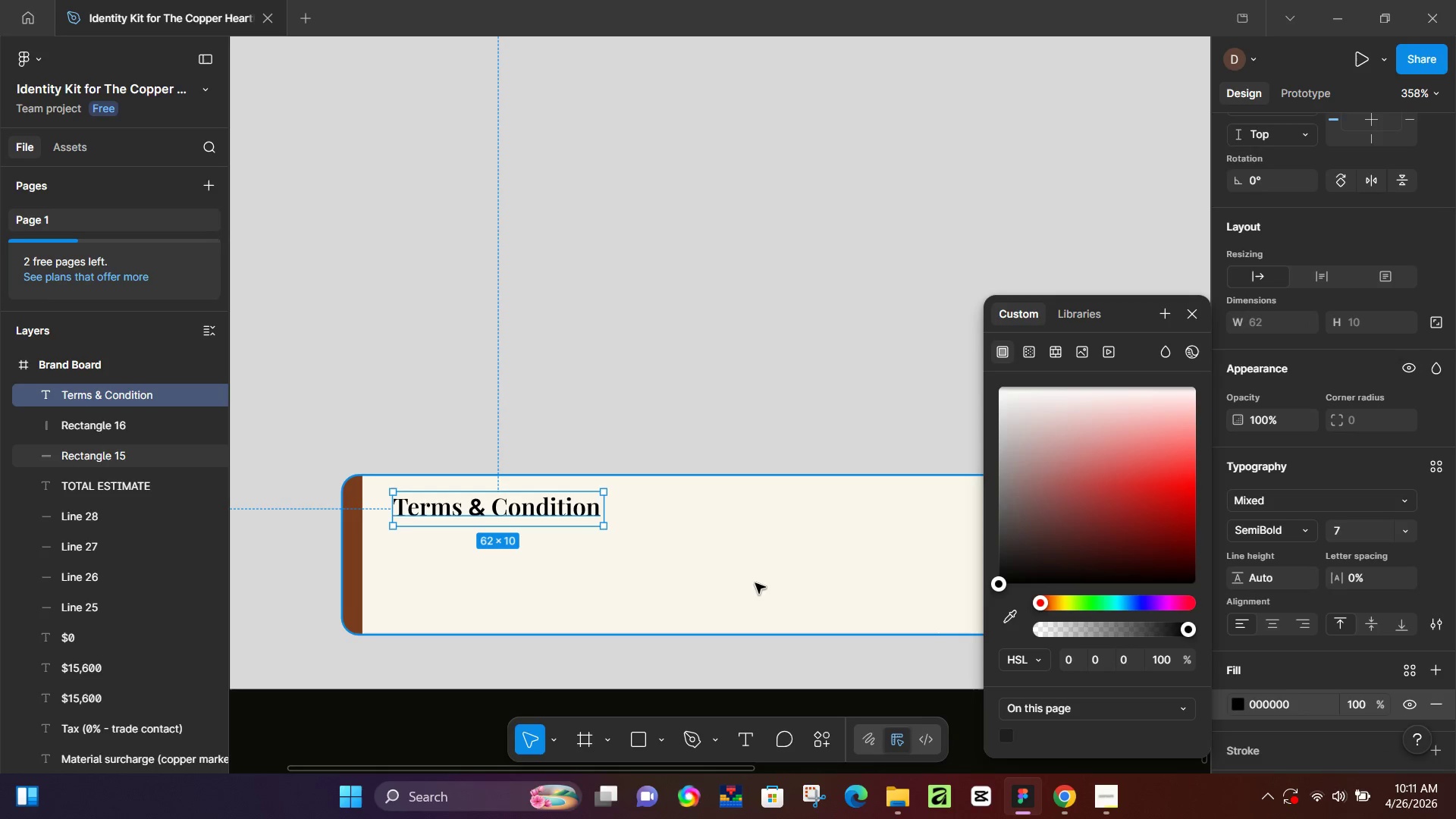 
scroll: coordinate [1267, 727], scroll_direction: down, amount: 2.0
 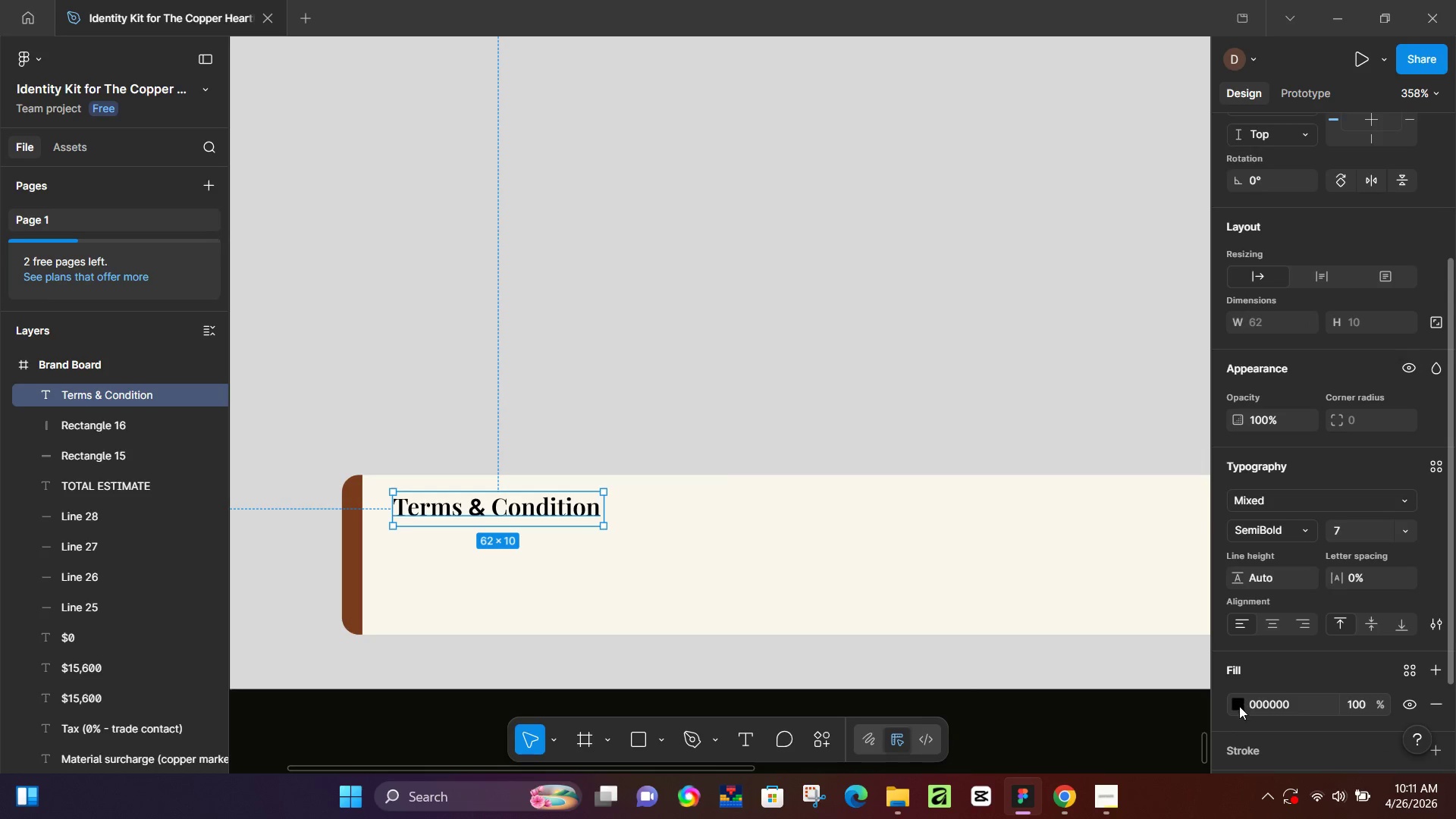 
left_click([755, 583])
 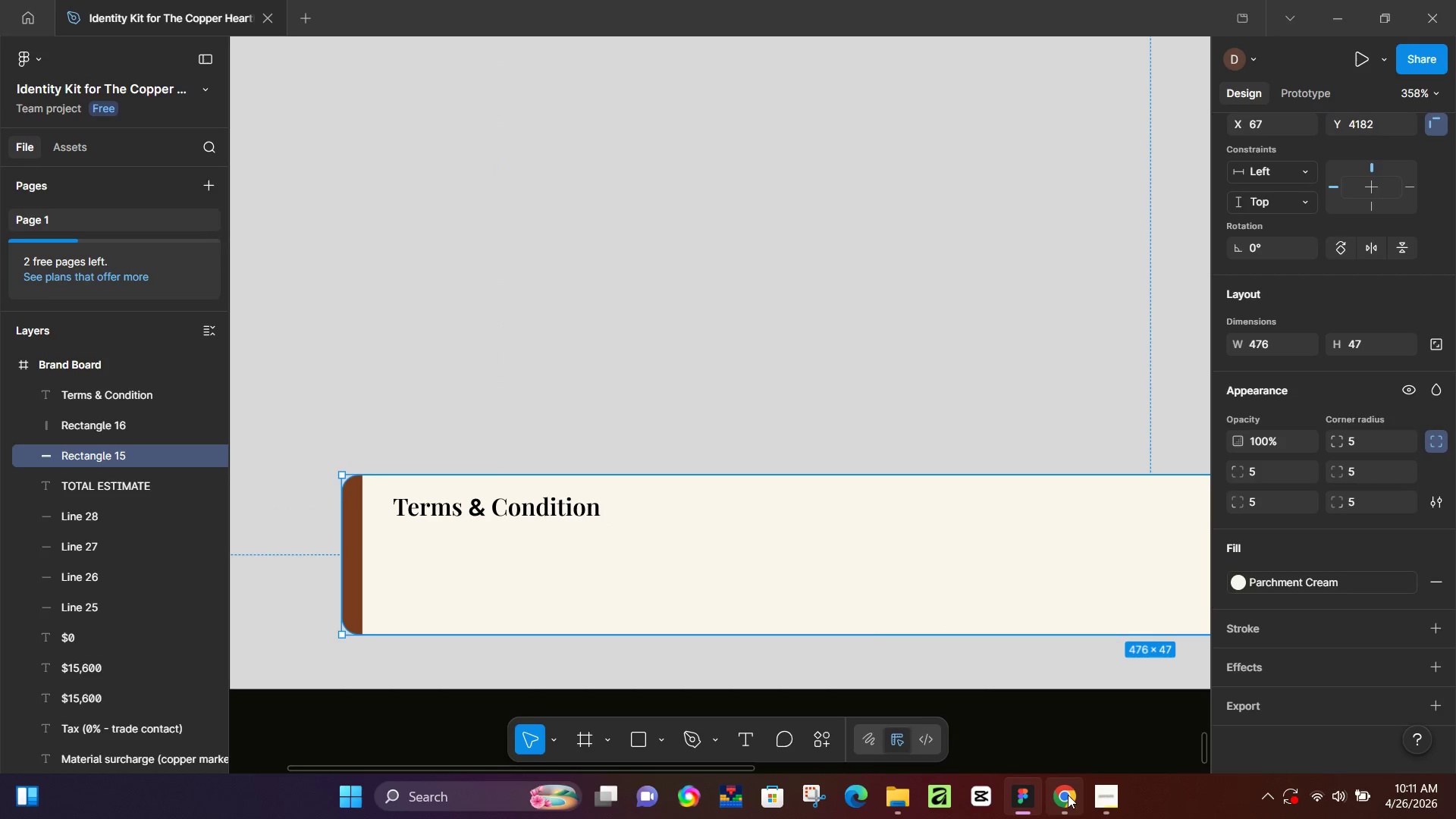 
left_click([1075, 801])
 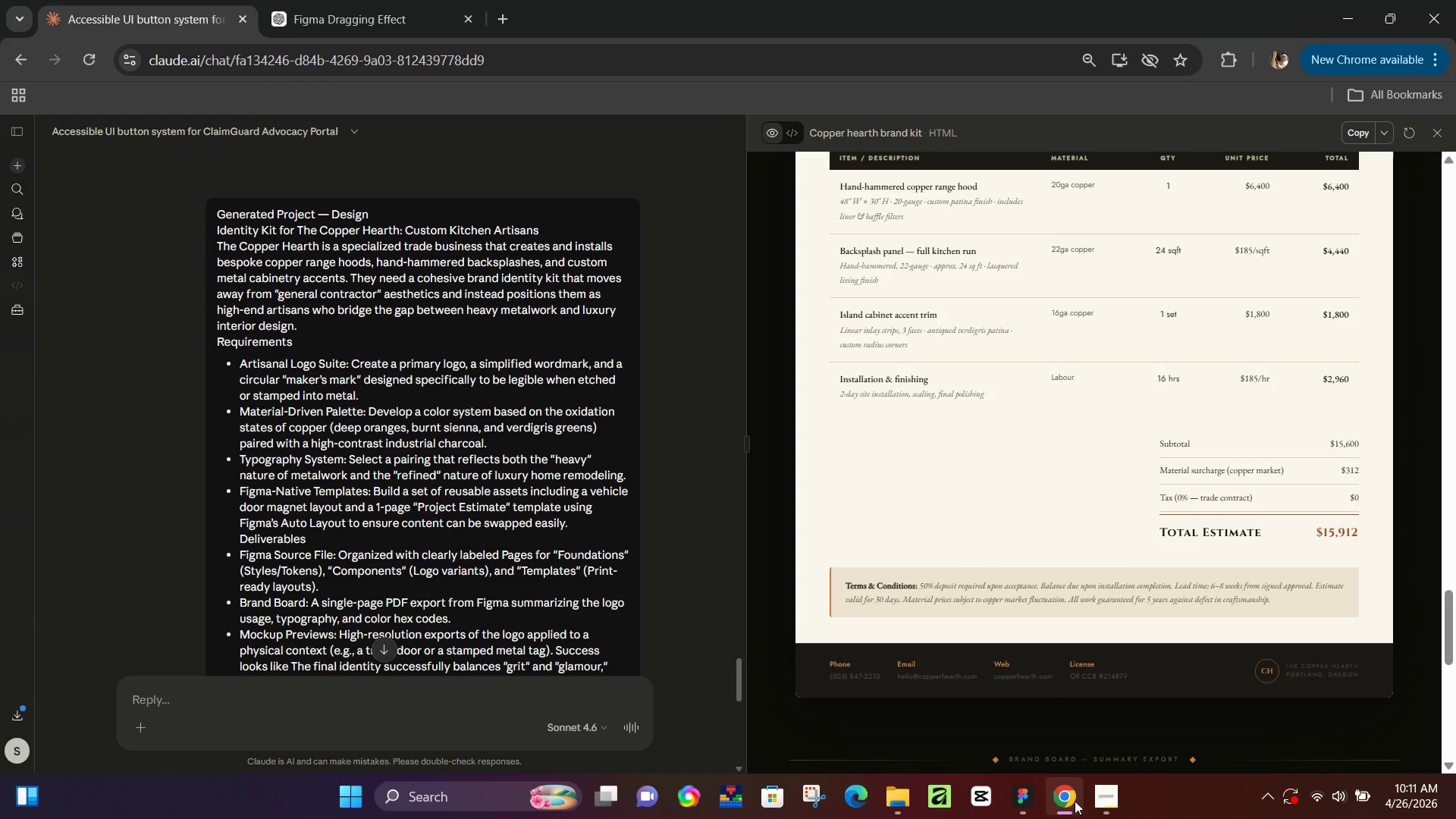 
left_click([1075, 801])
 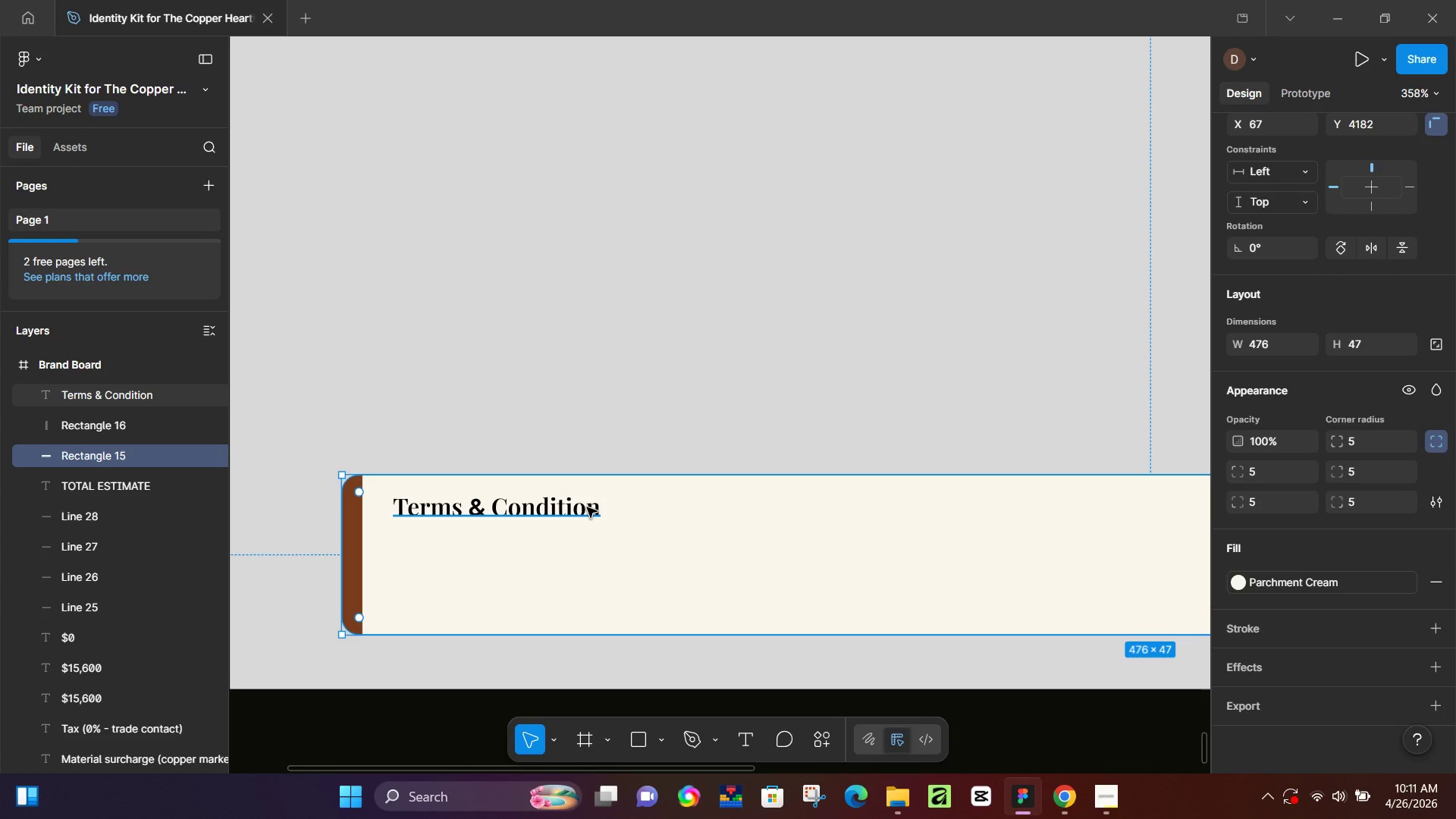 
double_click([587, 507])
 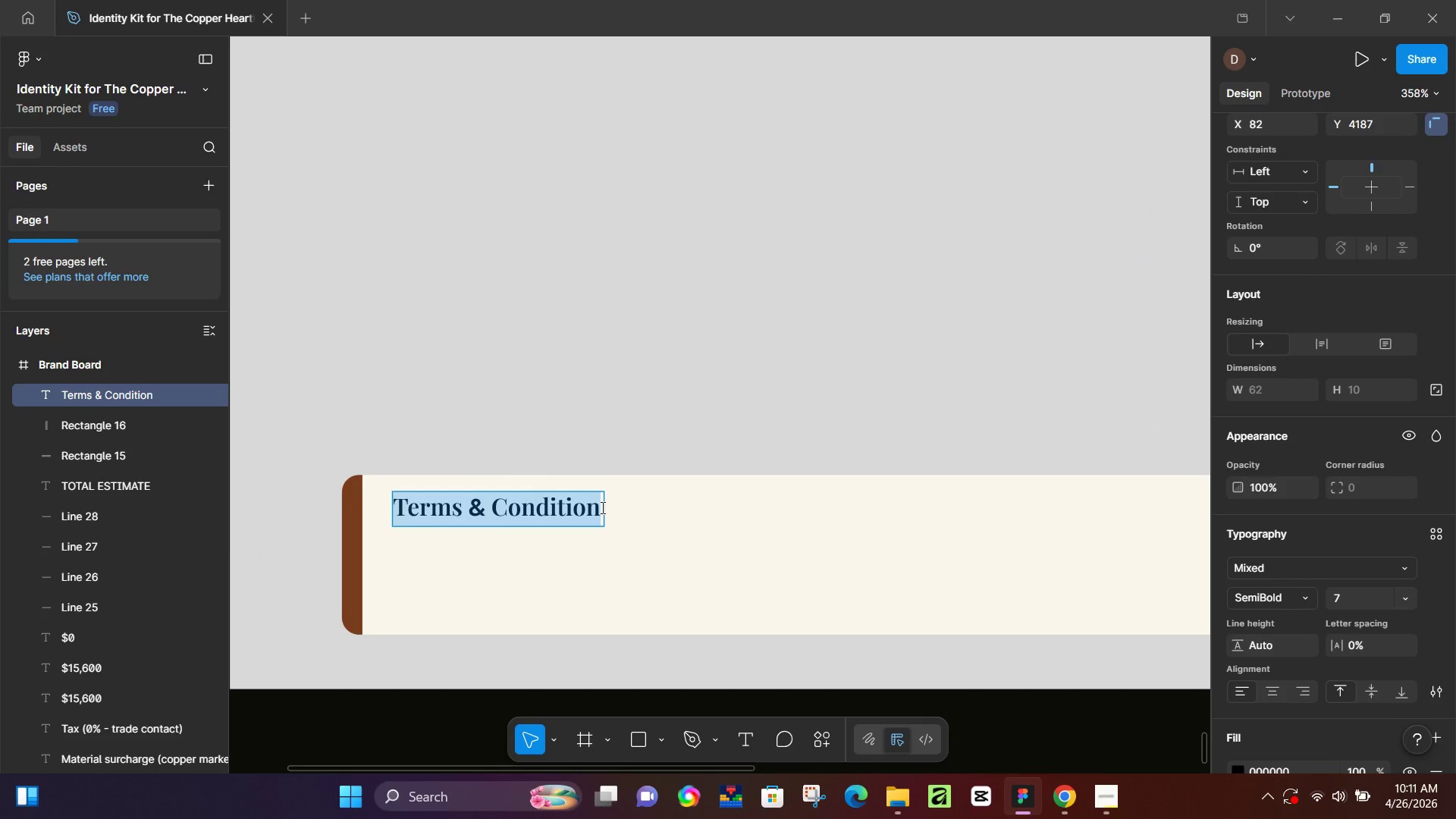 
left_click([601, 507])
 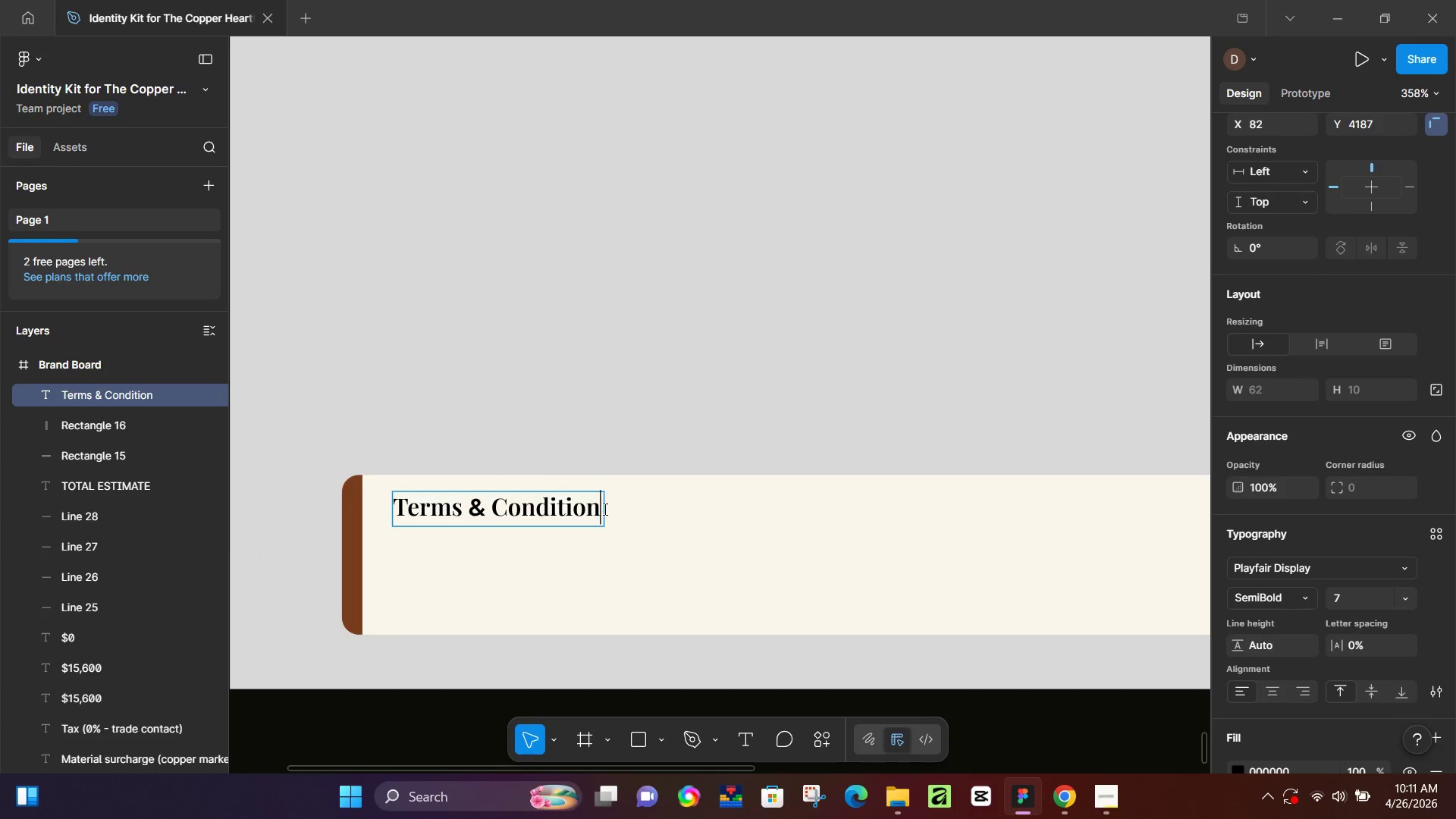 
key(Shift+Semicolon)
 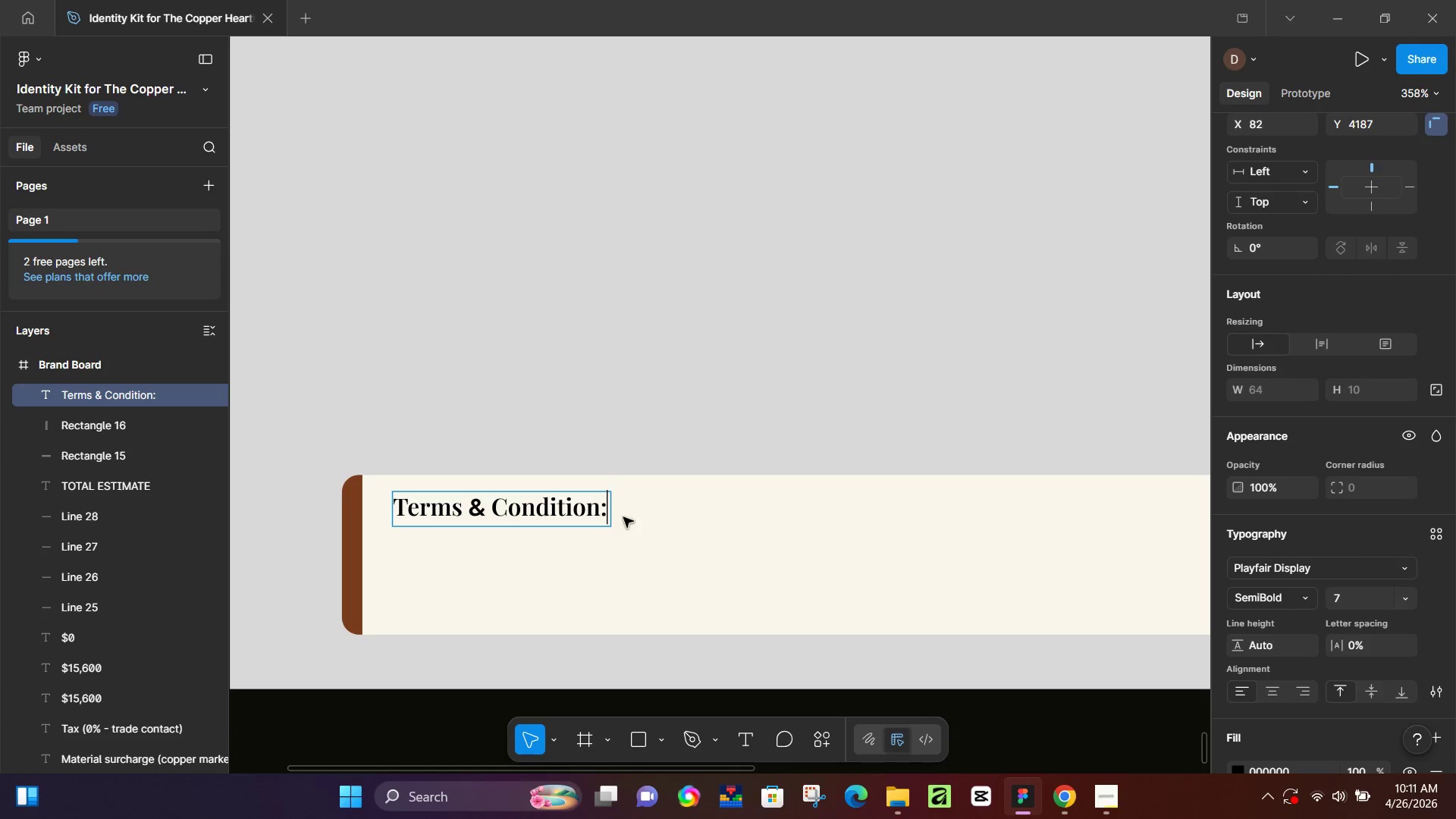 
left_click([649, 523])
 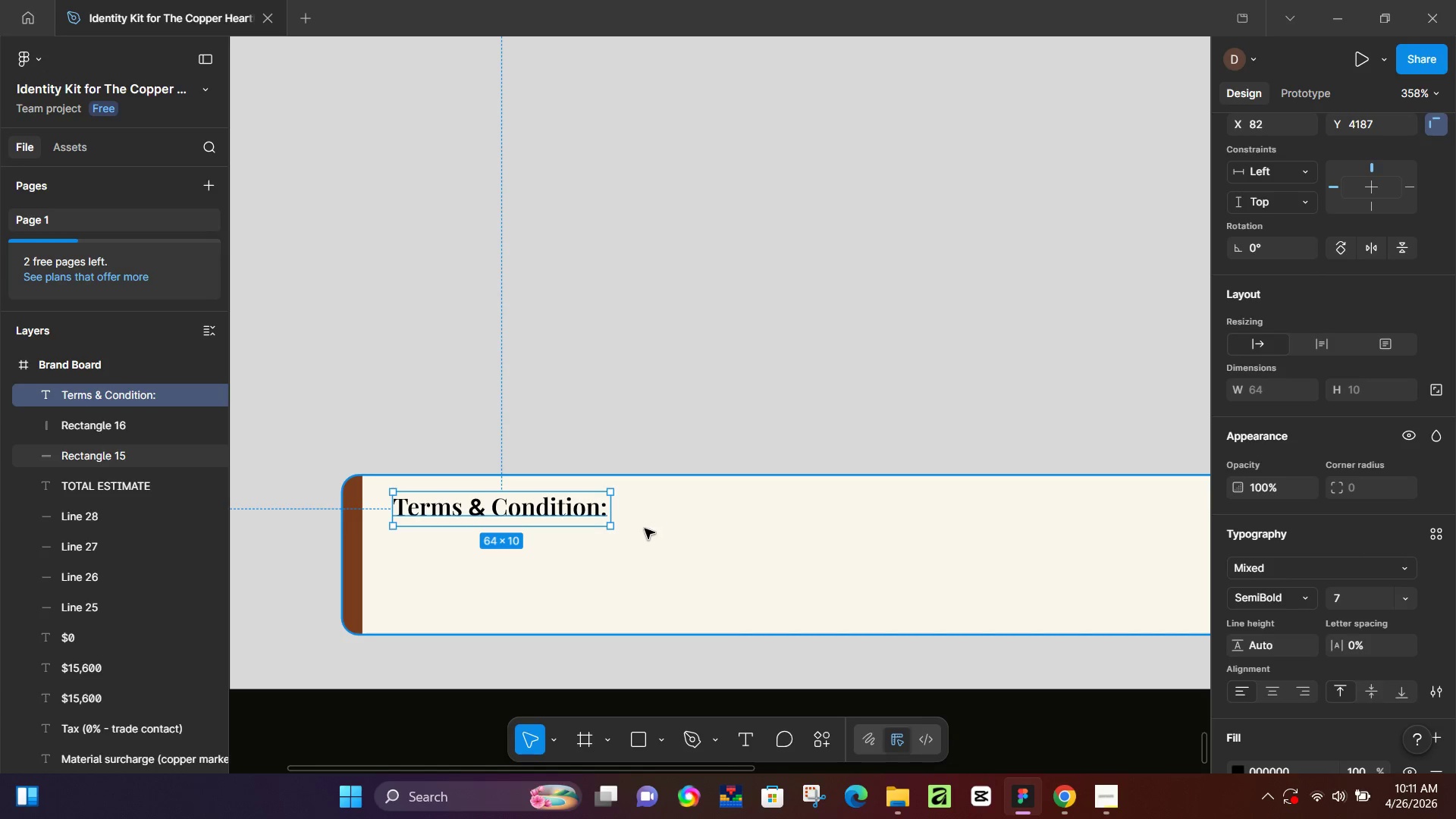 
hold_key(key=ControlLeft, duration=0.47)
 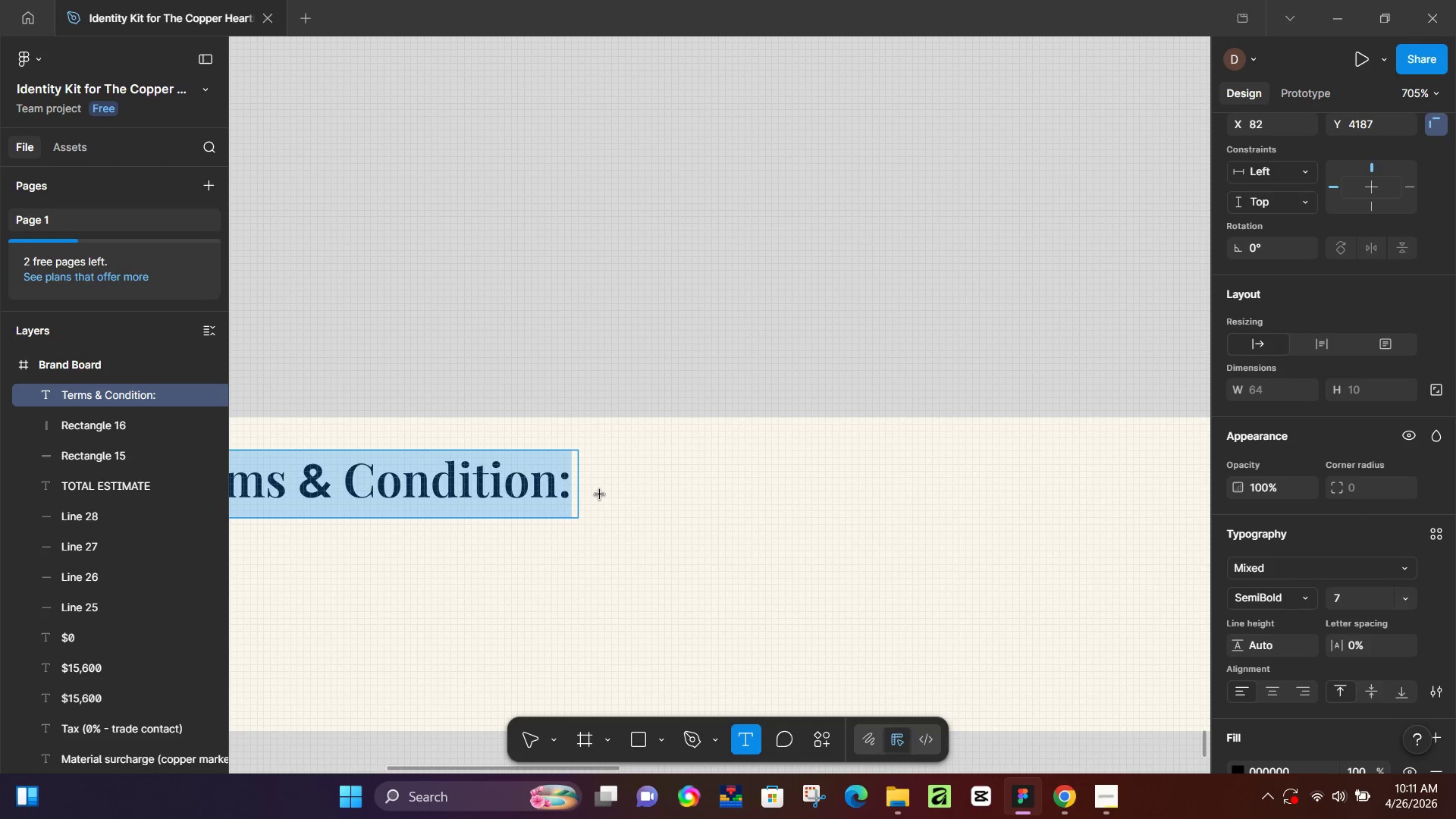 
key(T)
 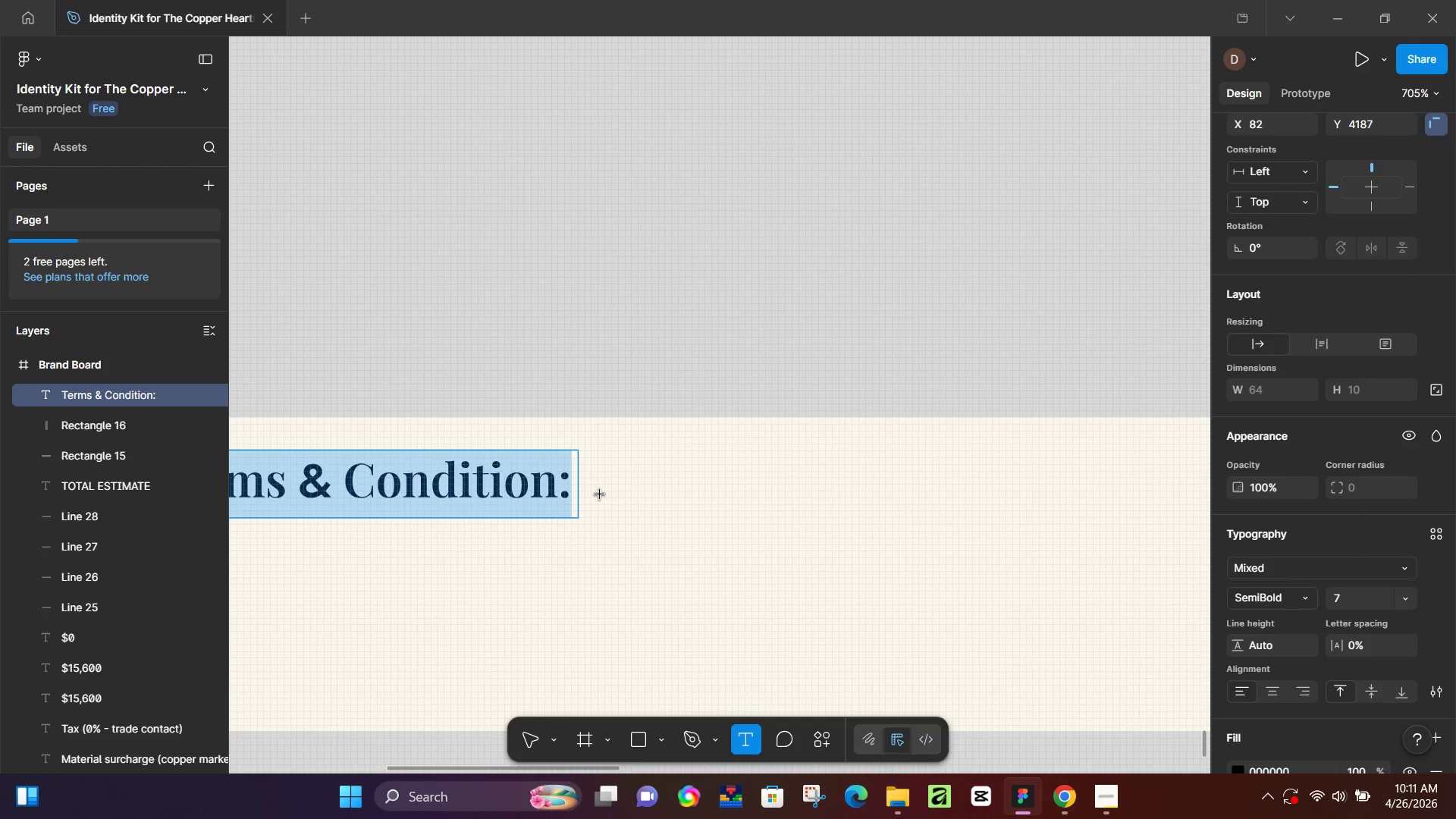 
left_click([600, 494])
 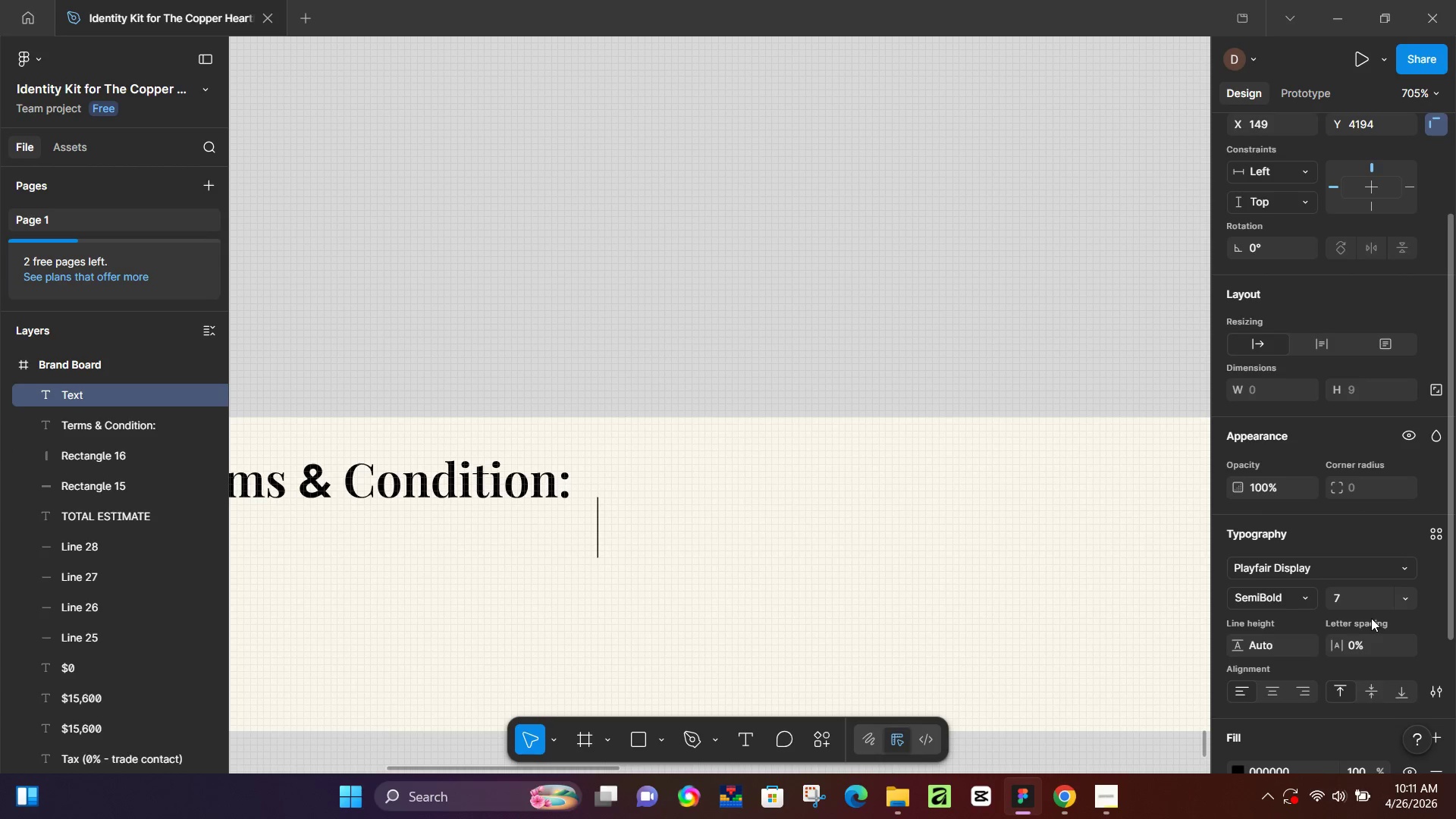 
scroll: coordinate [645, 535], scroll_direction: up, amount: 6.0
 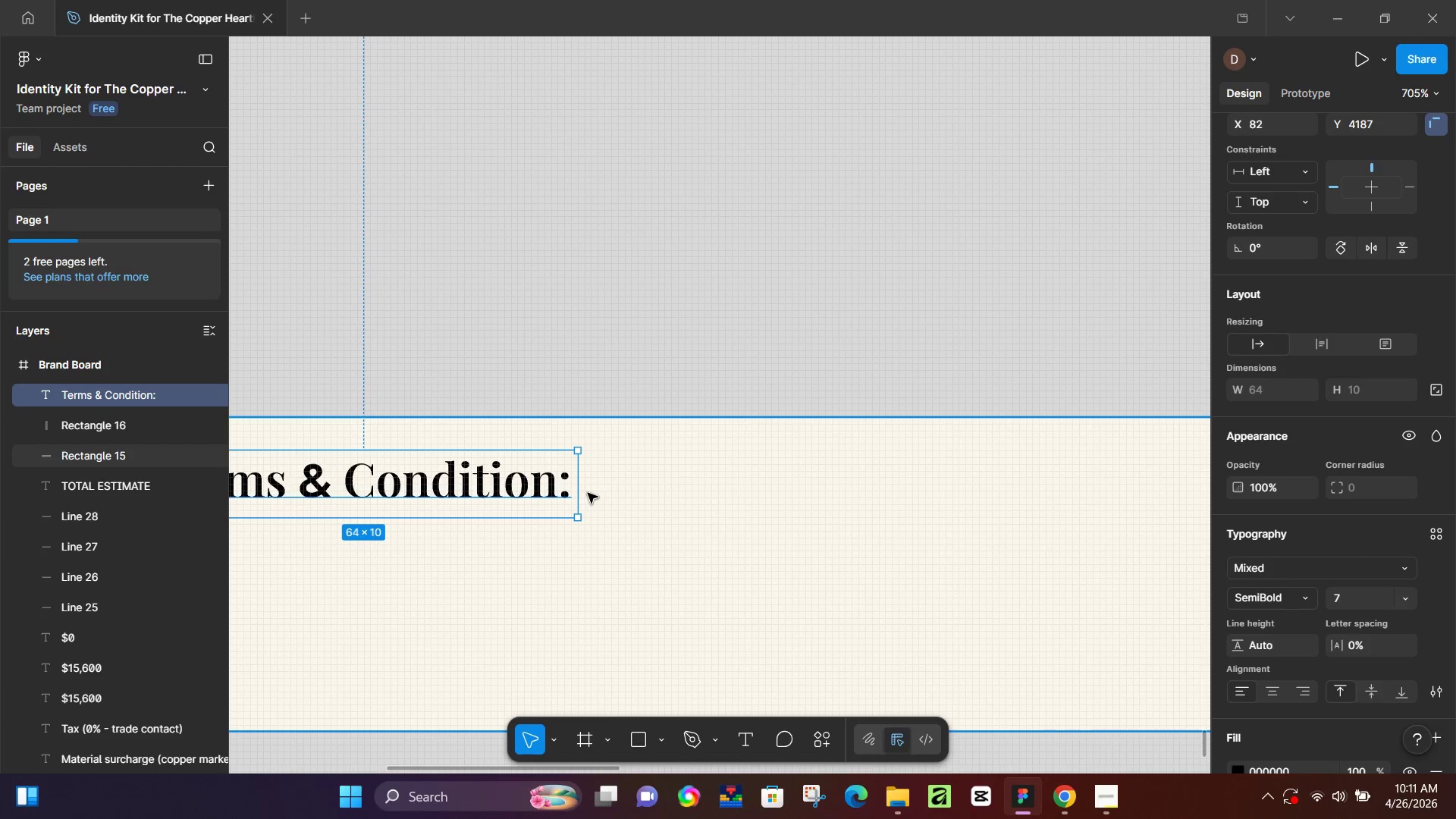 
left_click([1355, 595])
 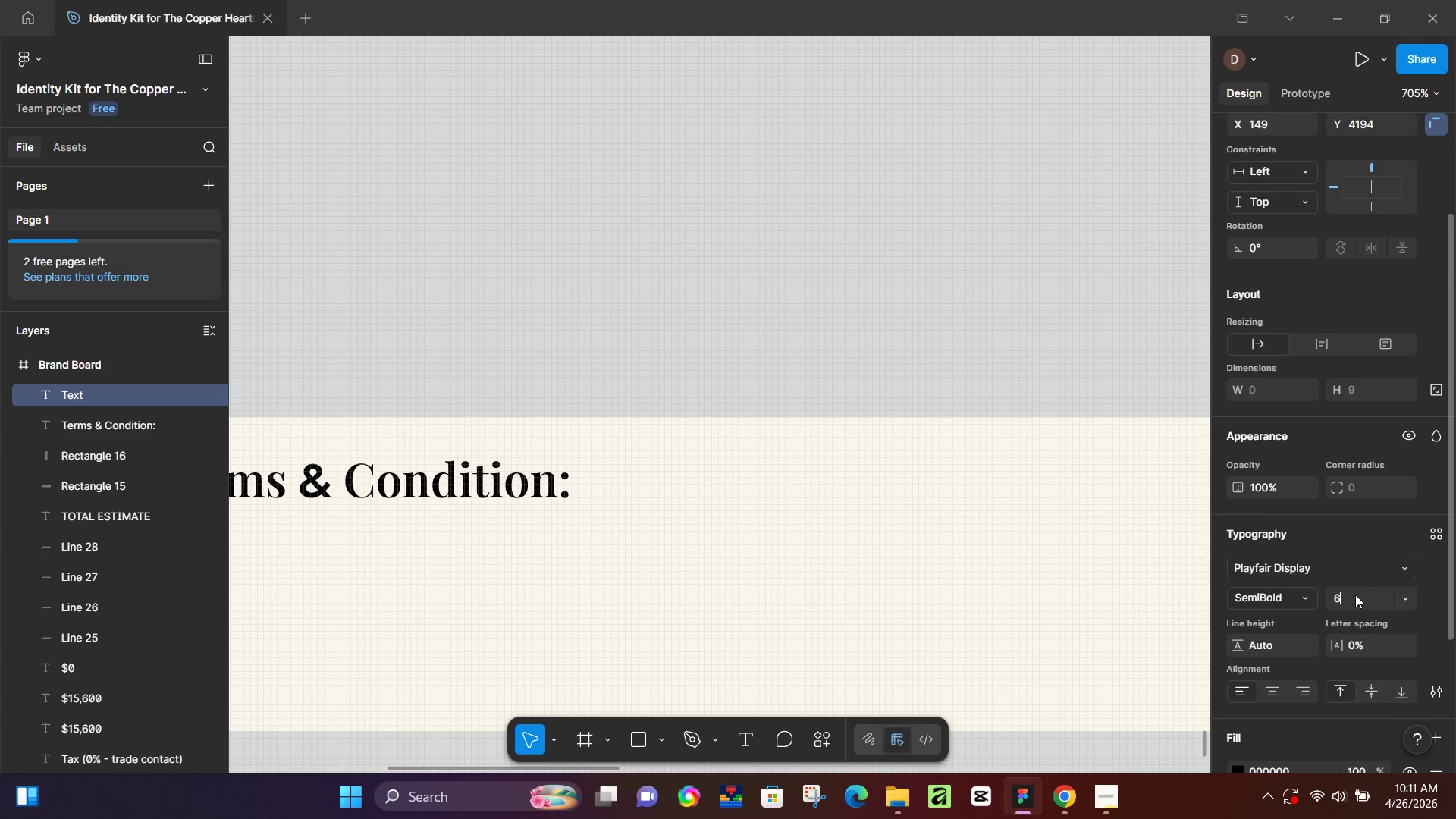 
key(Numpad6)
 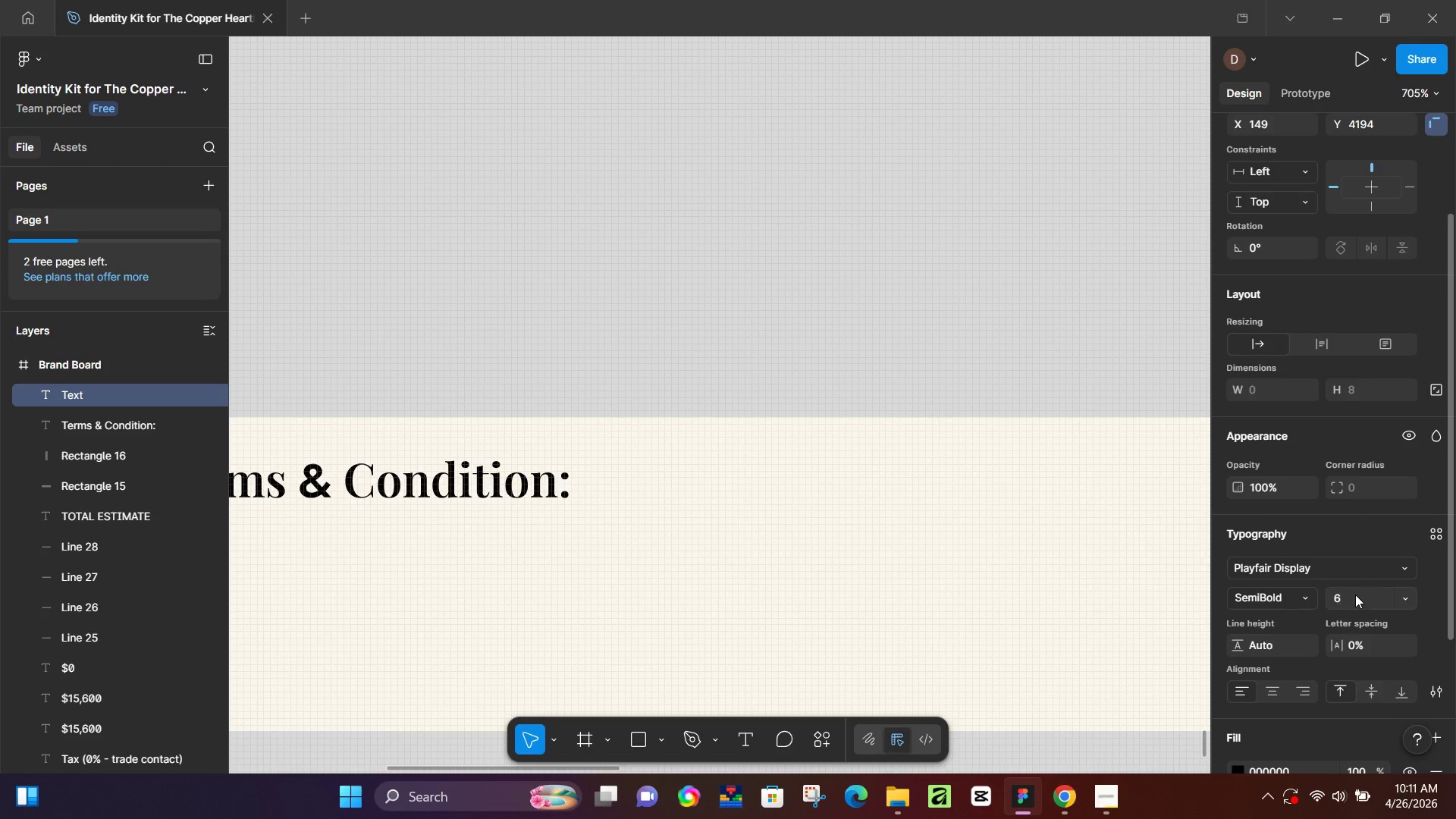 
key(NumpadEnter)
 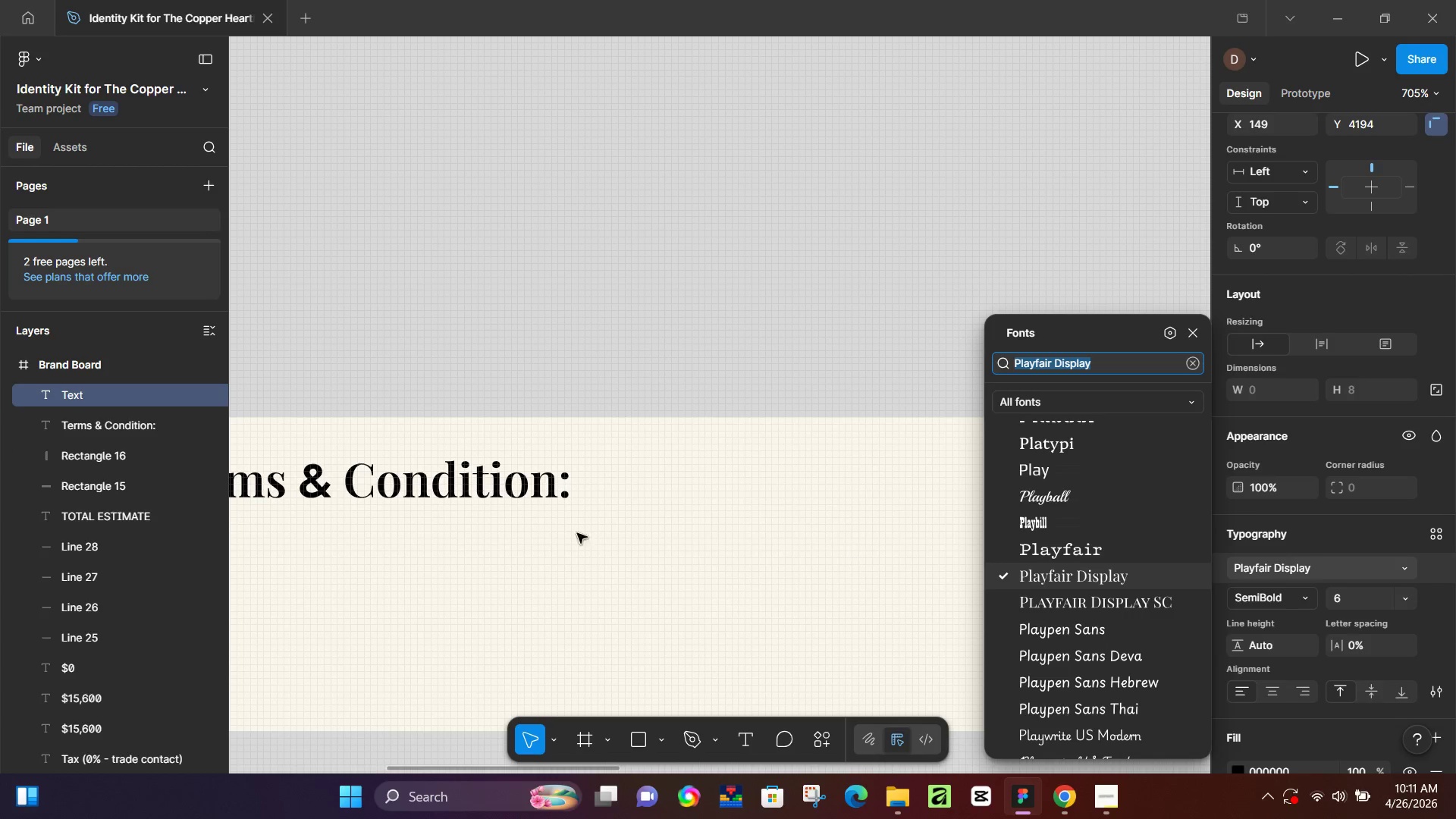 
key(T)
 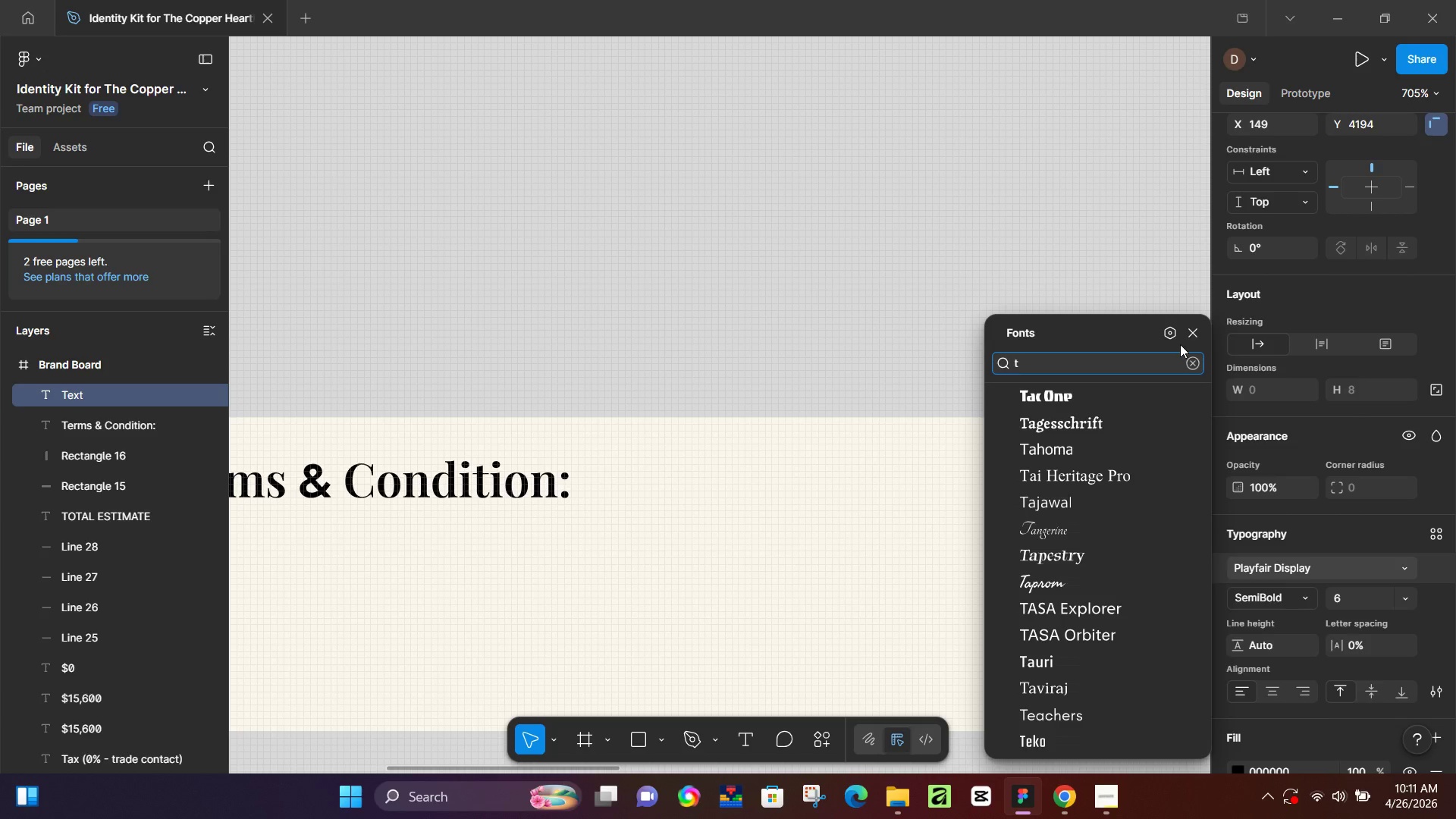 
left_click([1194, 334])
 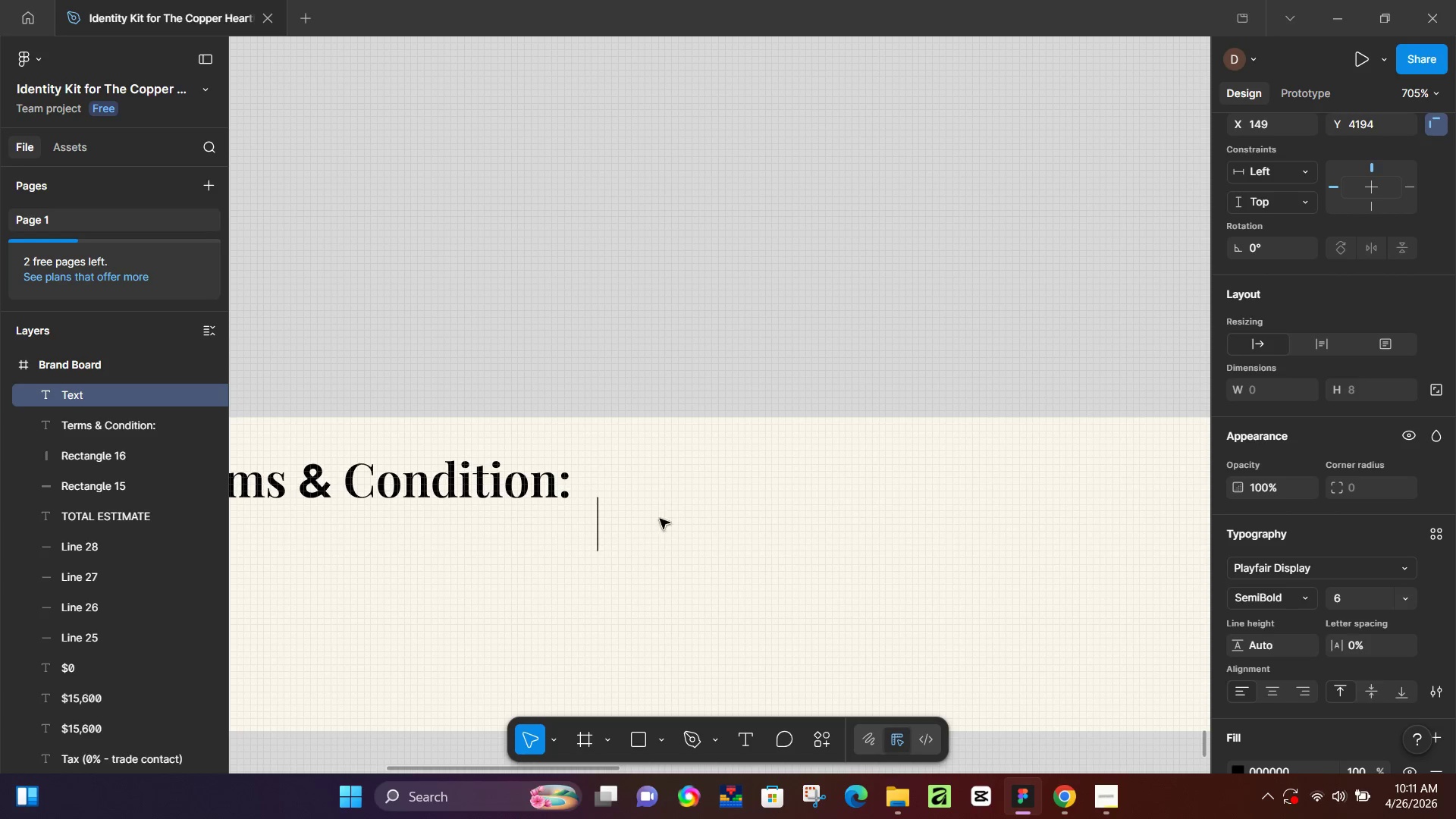 
type(t)
key(Backspace)
type(50% )
 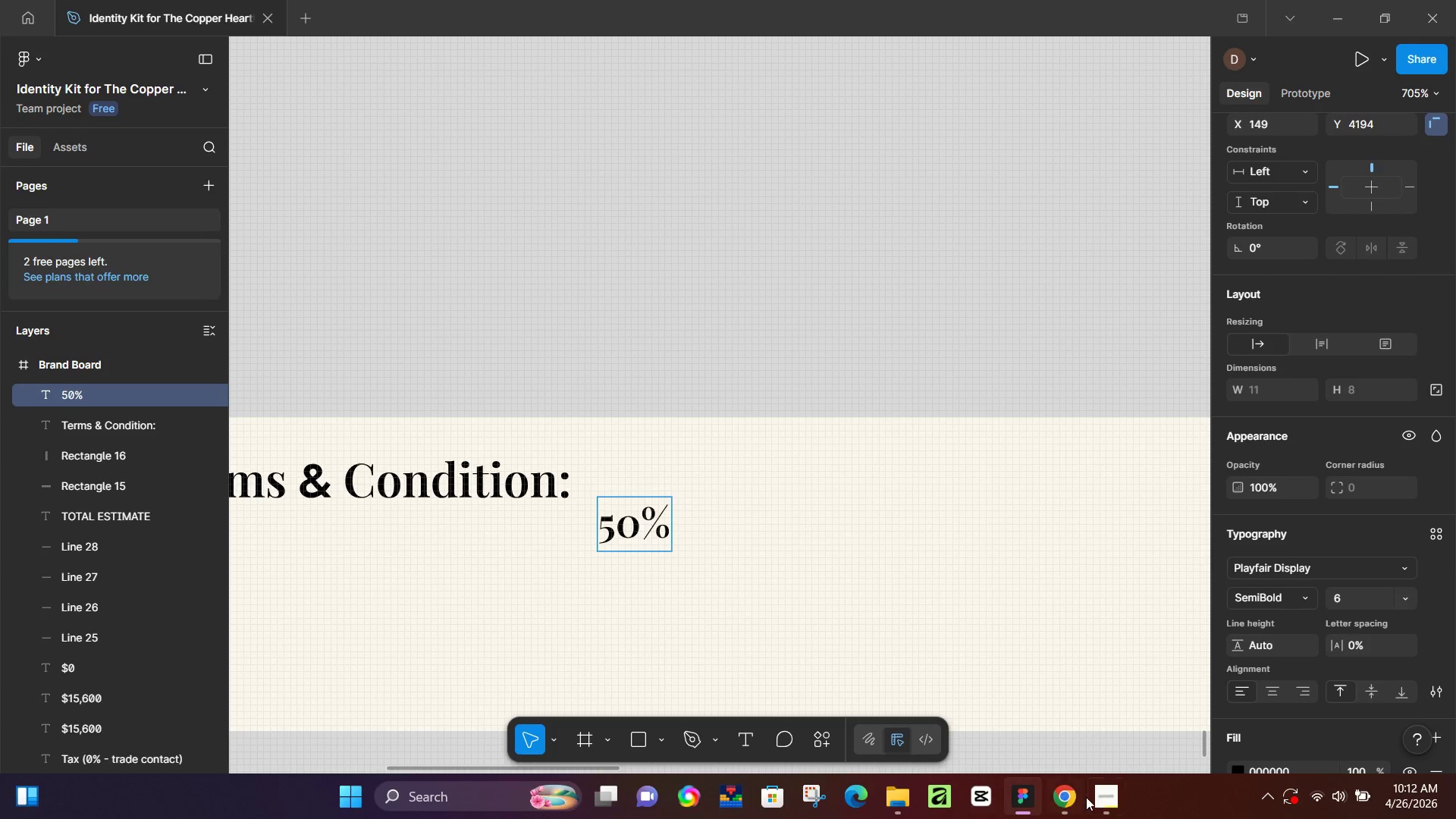 
left_click([1068, 795])
 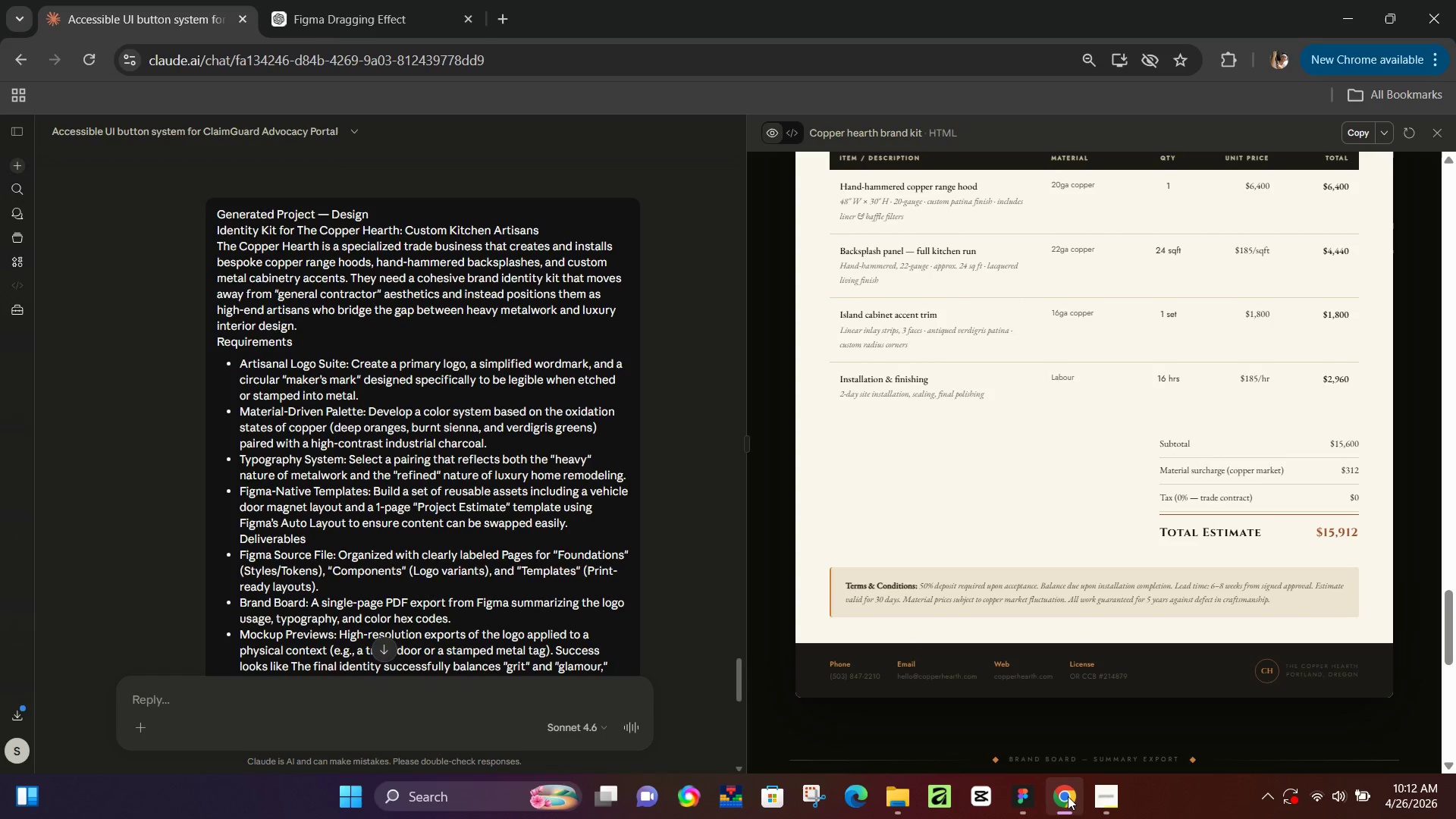 
left_click([1068, 796])
 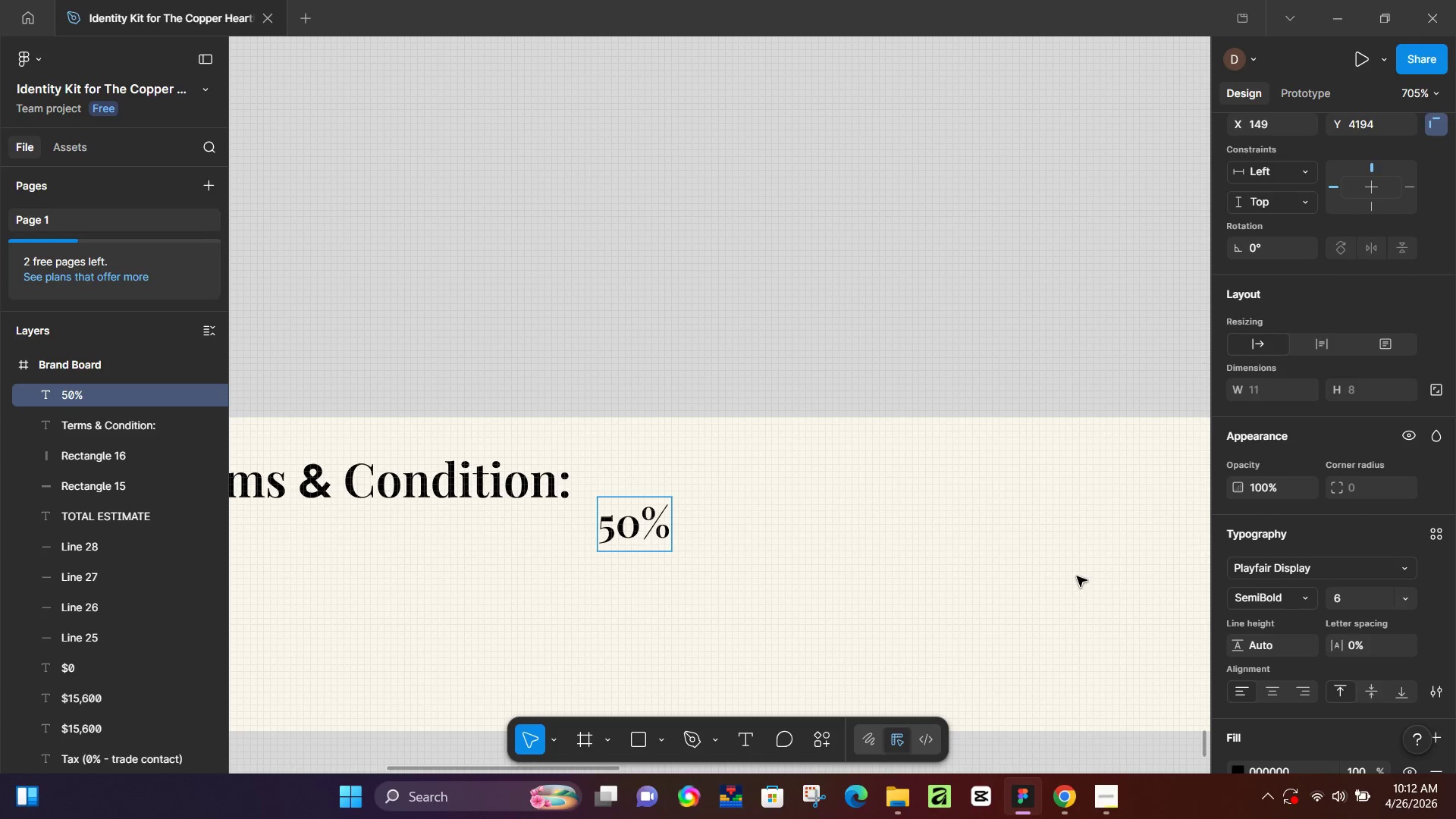 
key(D)
 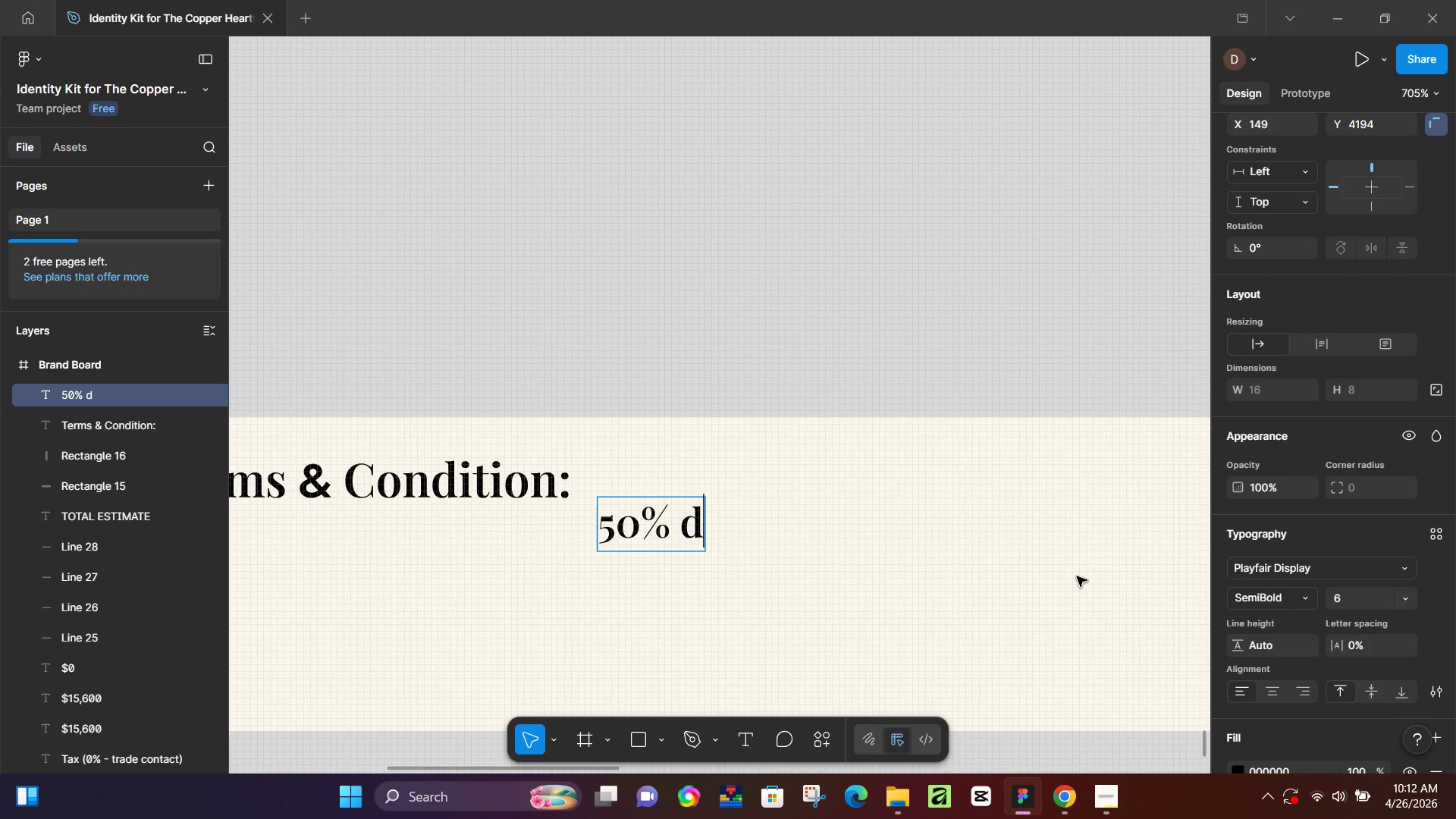 
type(eposit requie)
key(Backspace)
type(red )
 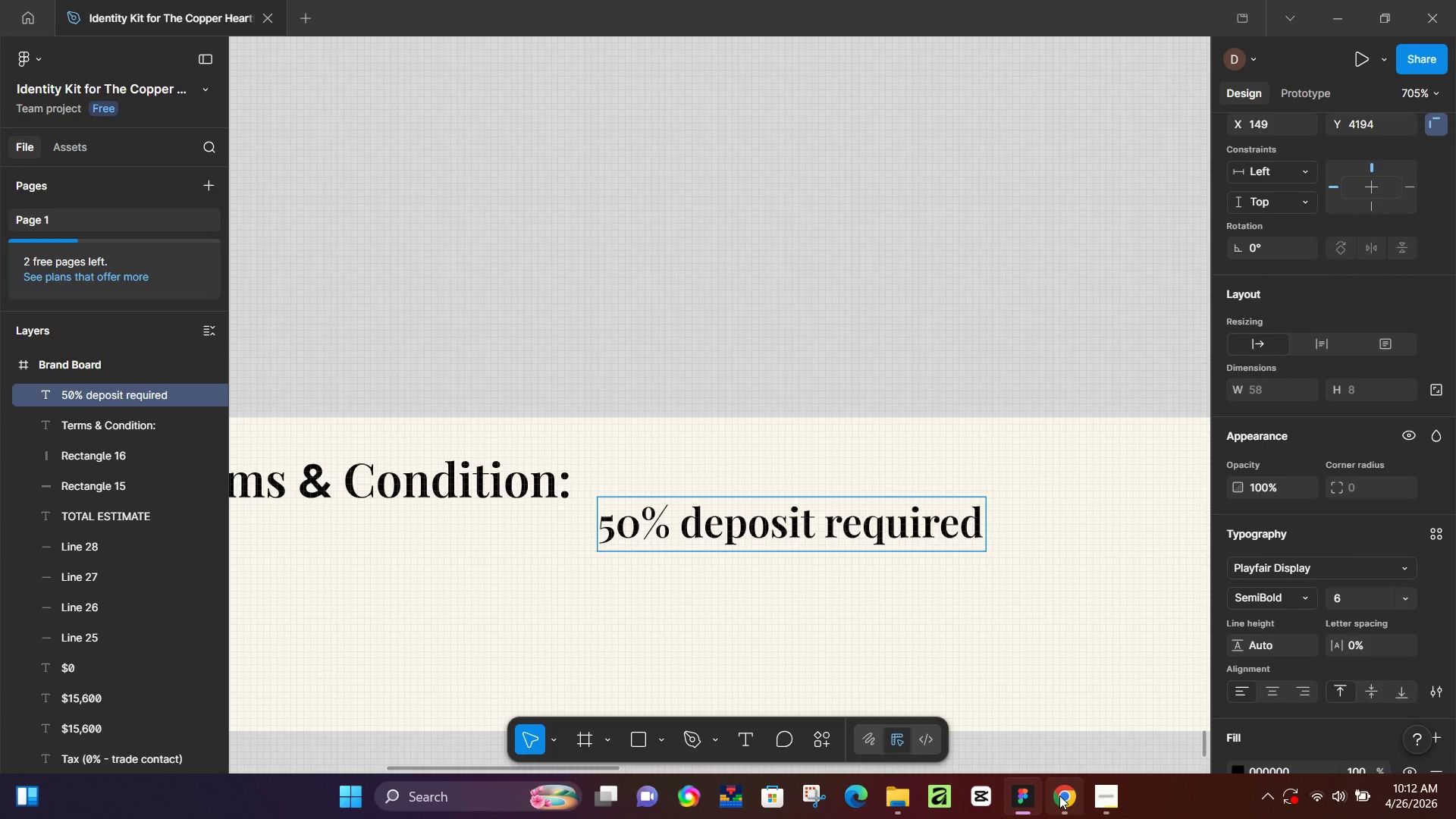 
left_click([1059, 795])
 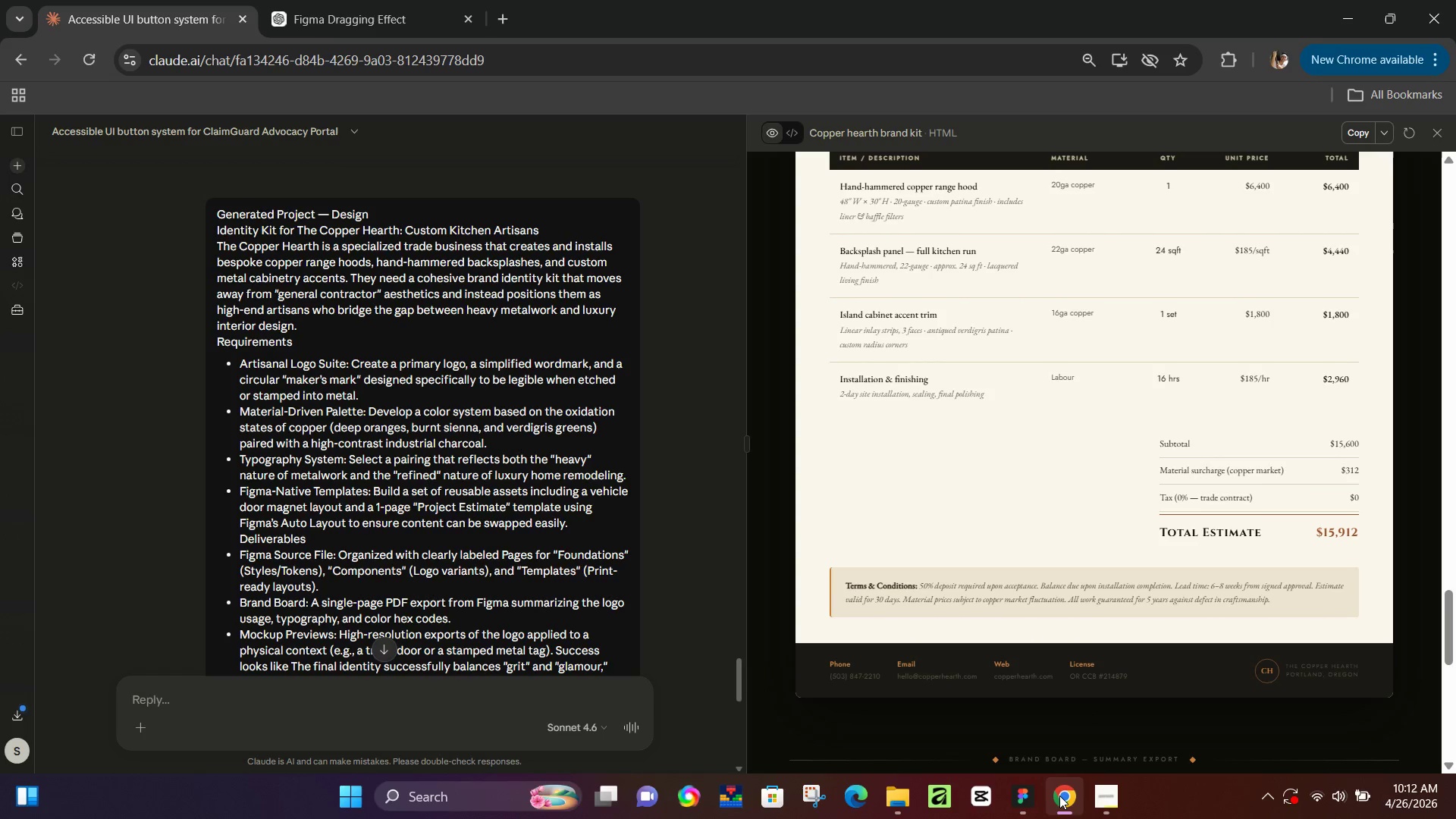 
left_click([1059, 795])
 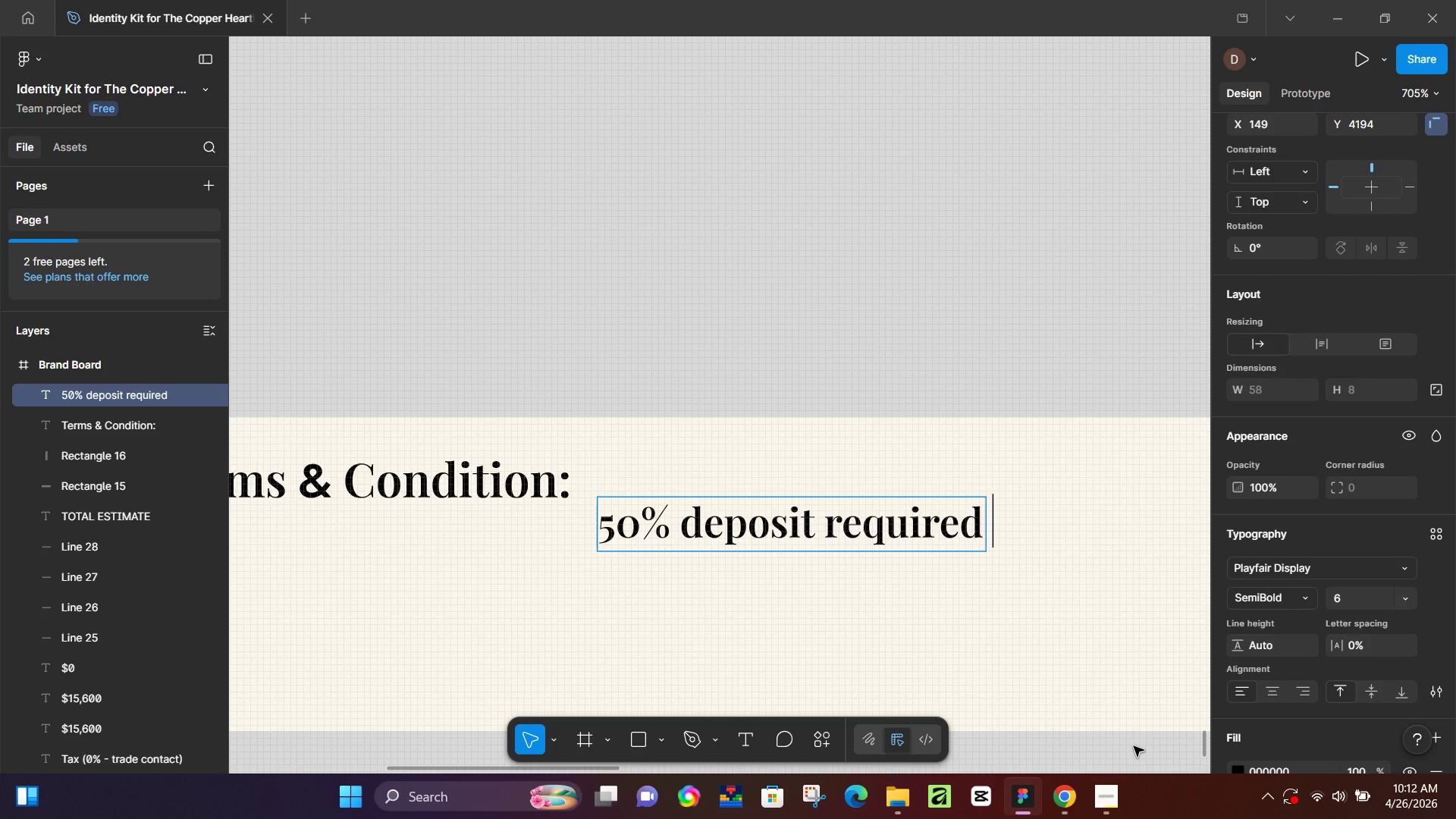 
type(up)
 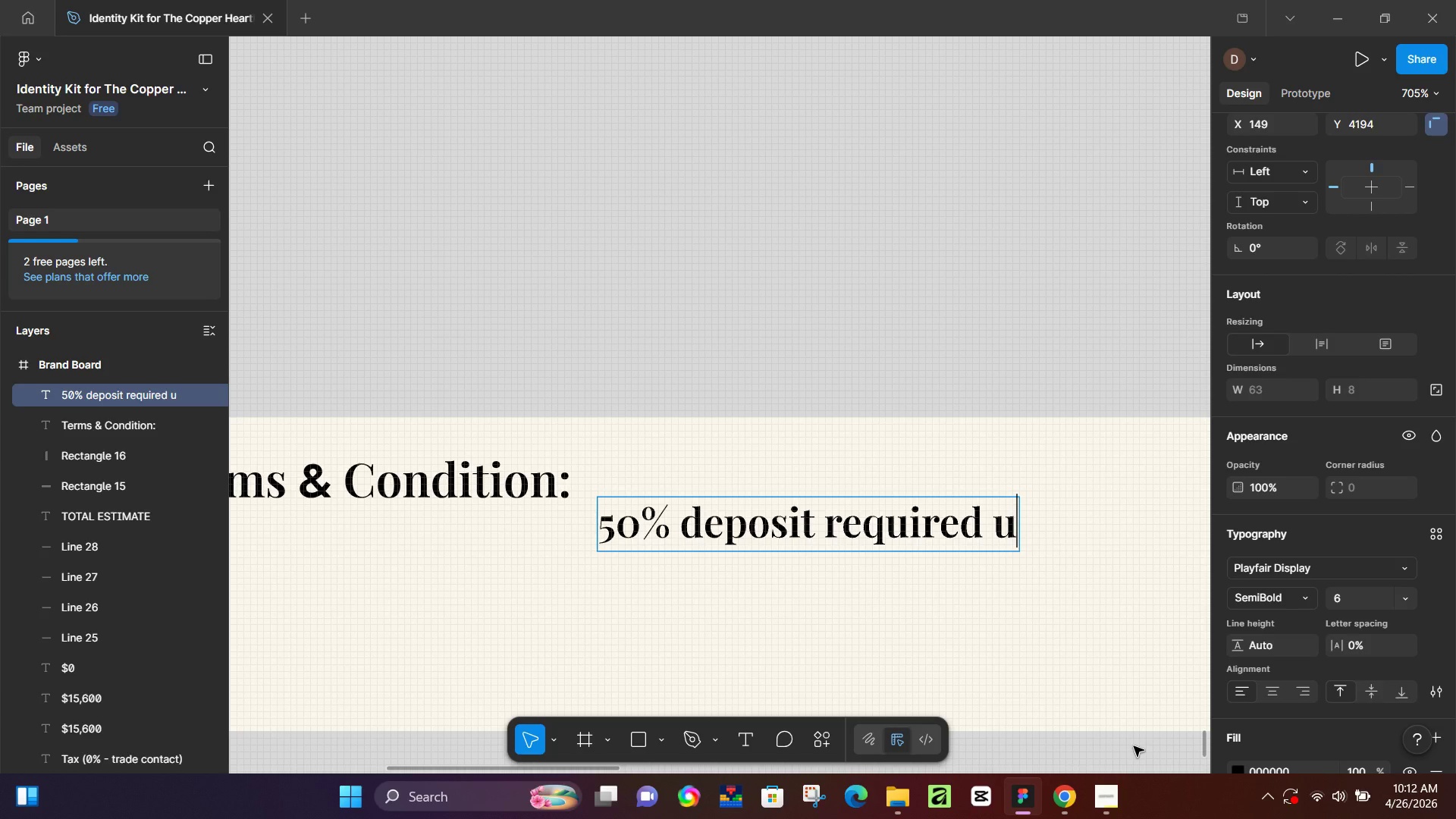 
type(on acceptance)
 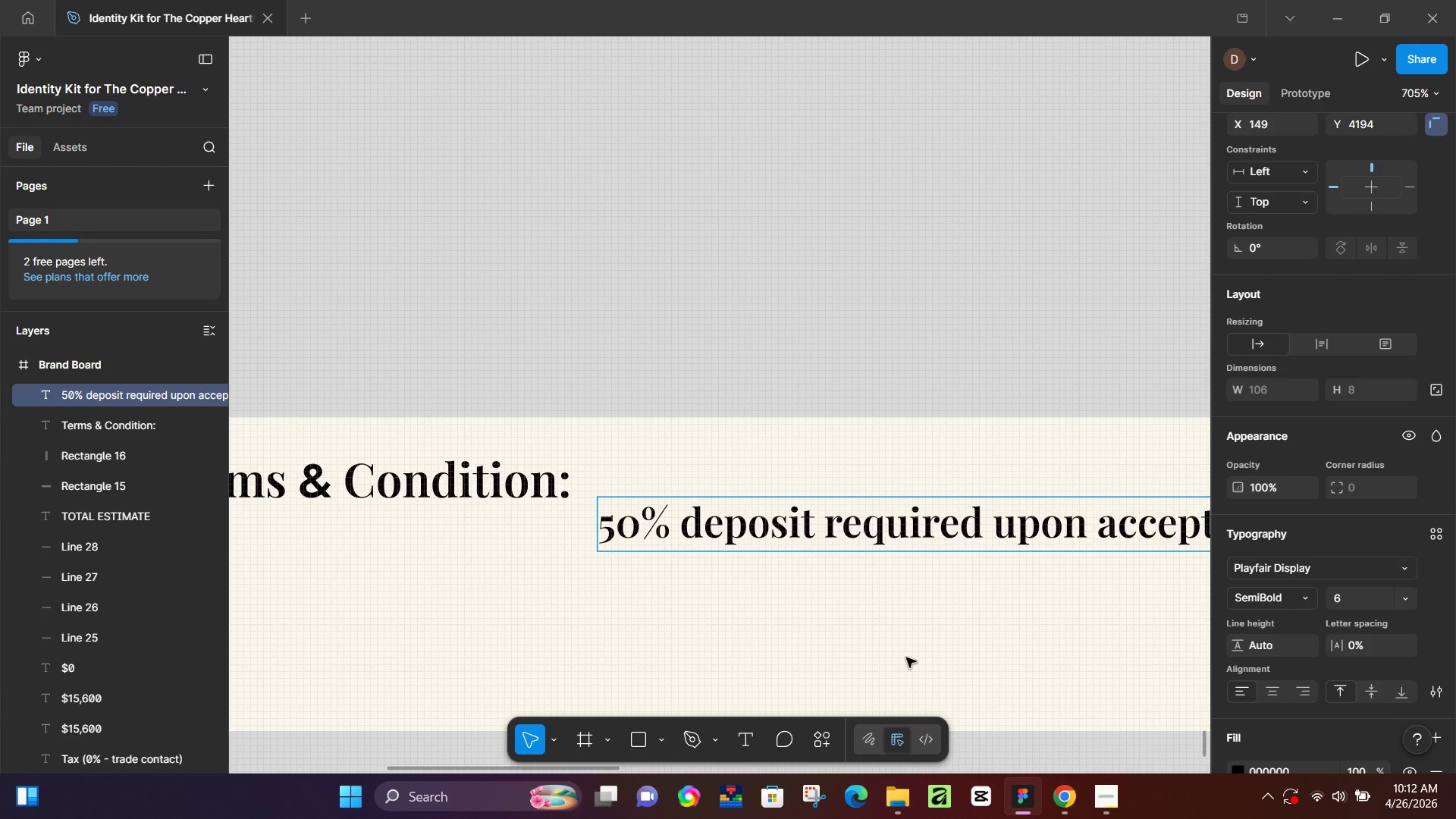 
hold_key(key=ControlLeft, duration=1.16)
 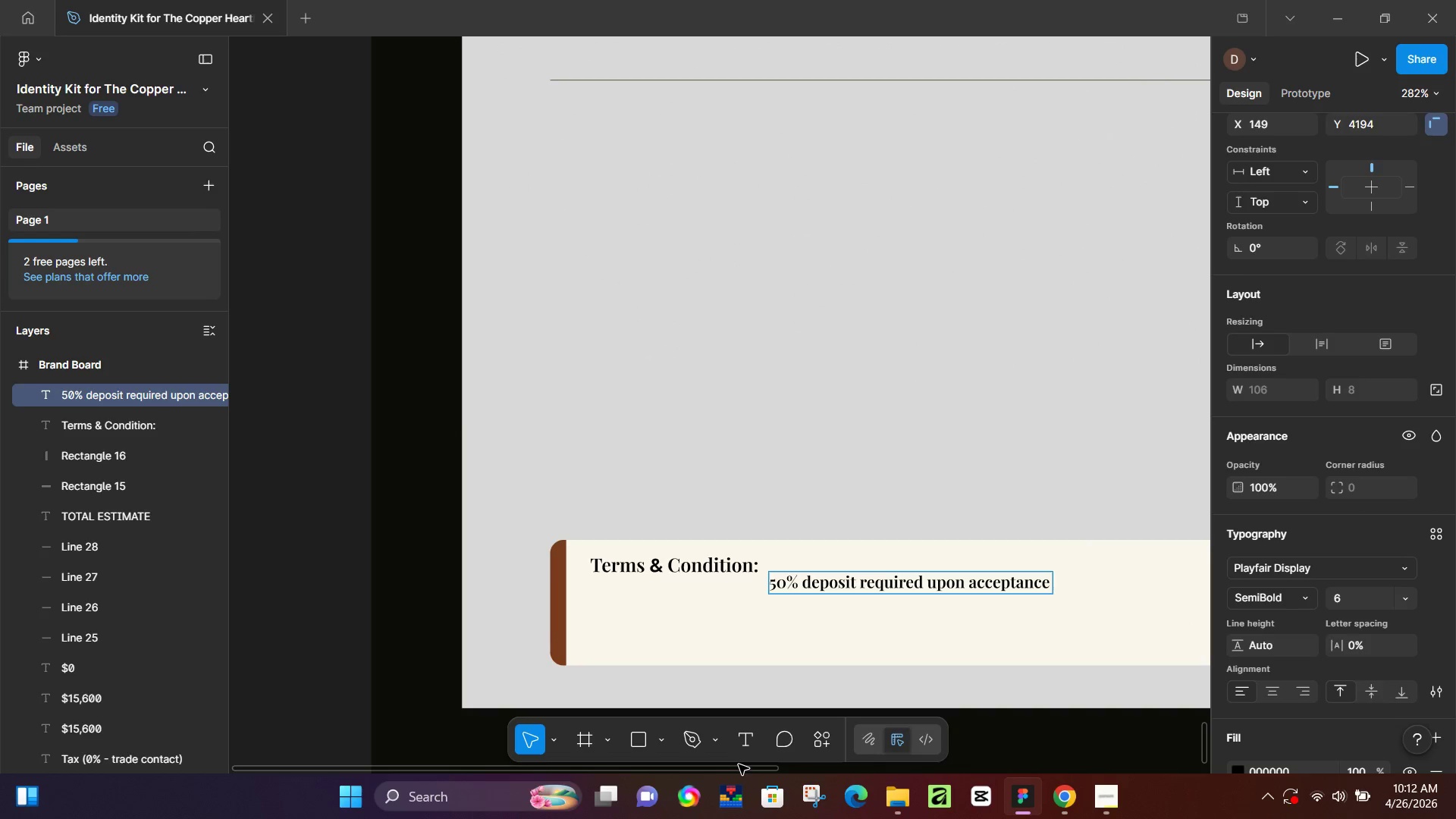 
left_click_drag(start_coordinate=[741, 768], to_coordinate=[941, 758])
 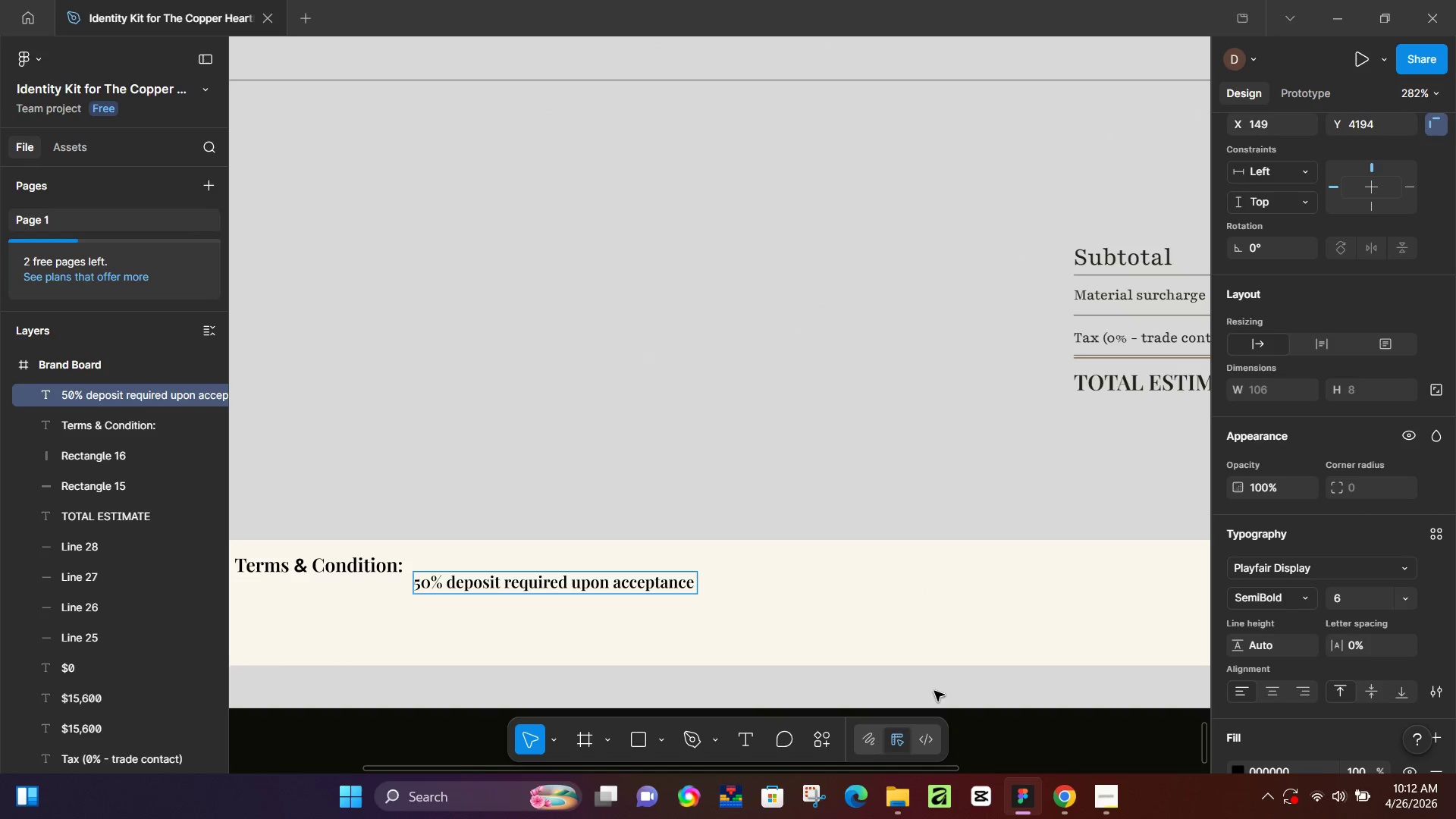 
scroll: coordinate [916, 618], scroll_direction: down, amount: 9.0
 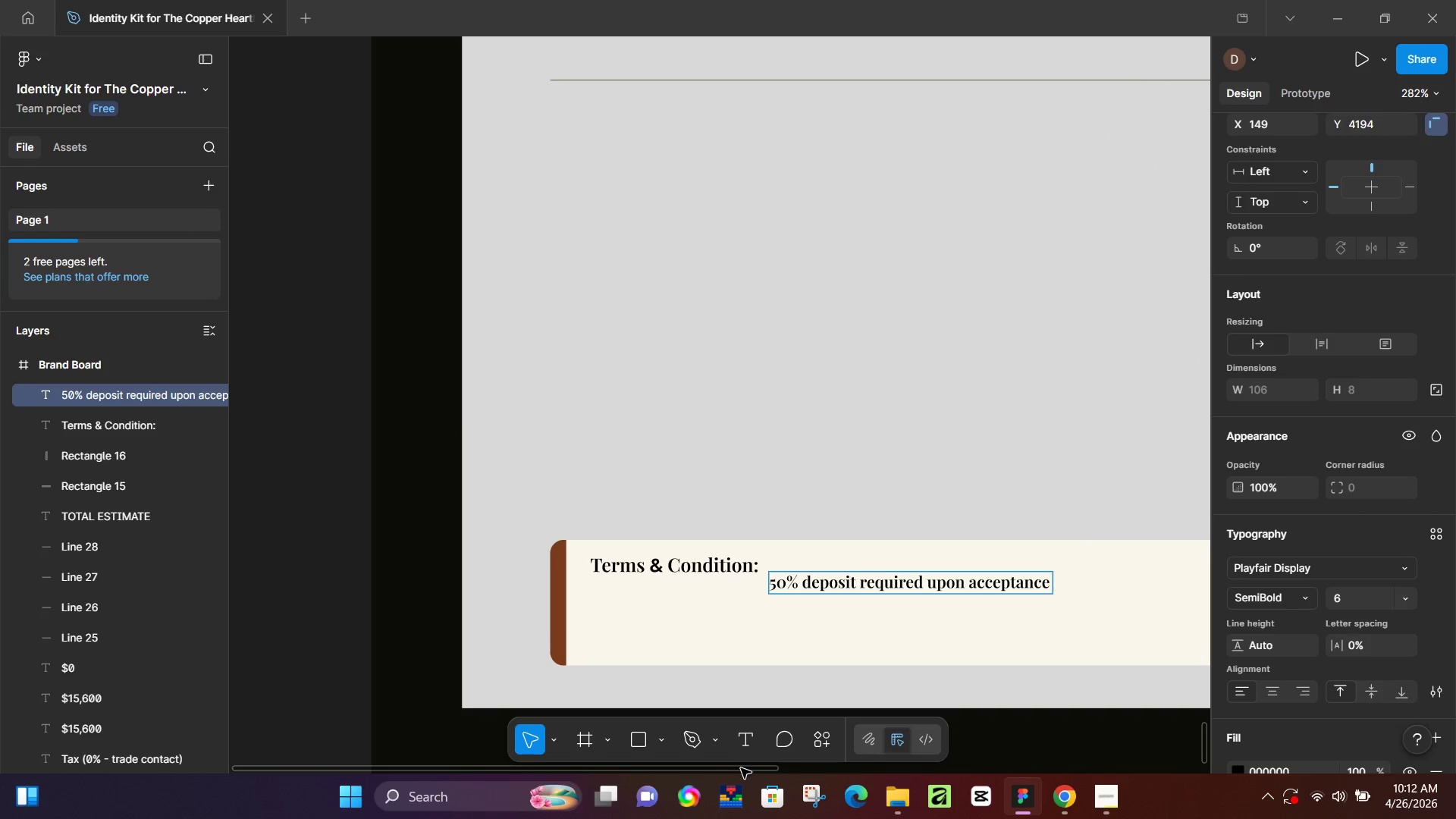 
hold_key(key=ControlLeft, duration=0.45)
scroll: coordinate [930, 675], scroll_direction: down, amount: 4.0
 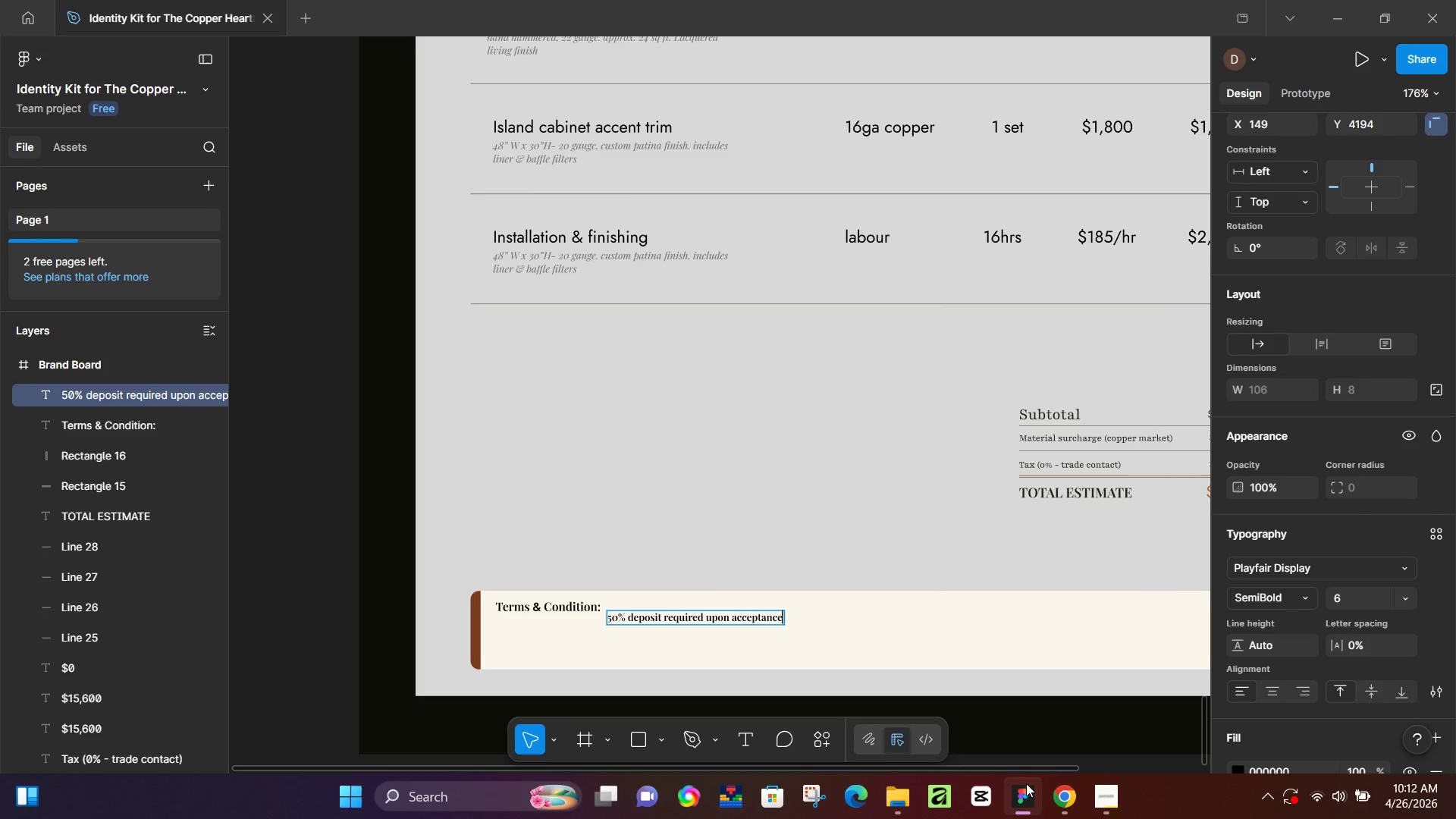 
key(Space)
 